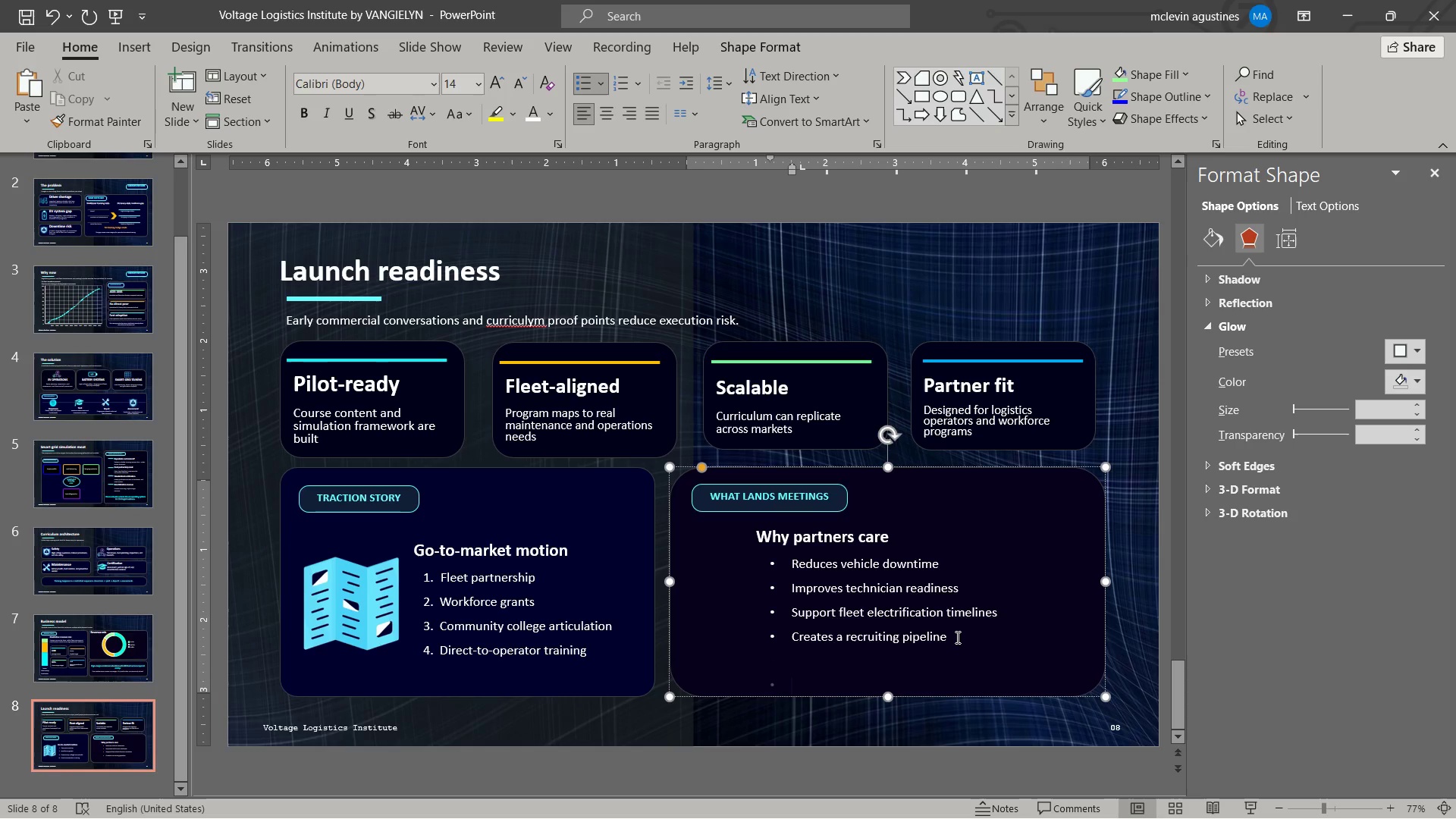 
key(Backspace)
 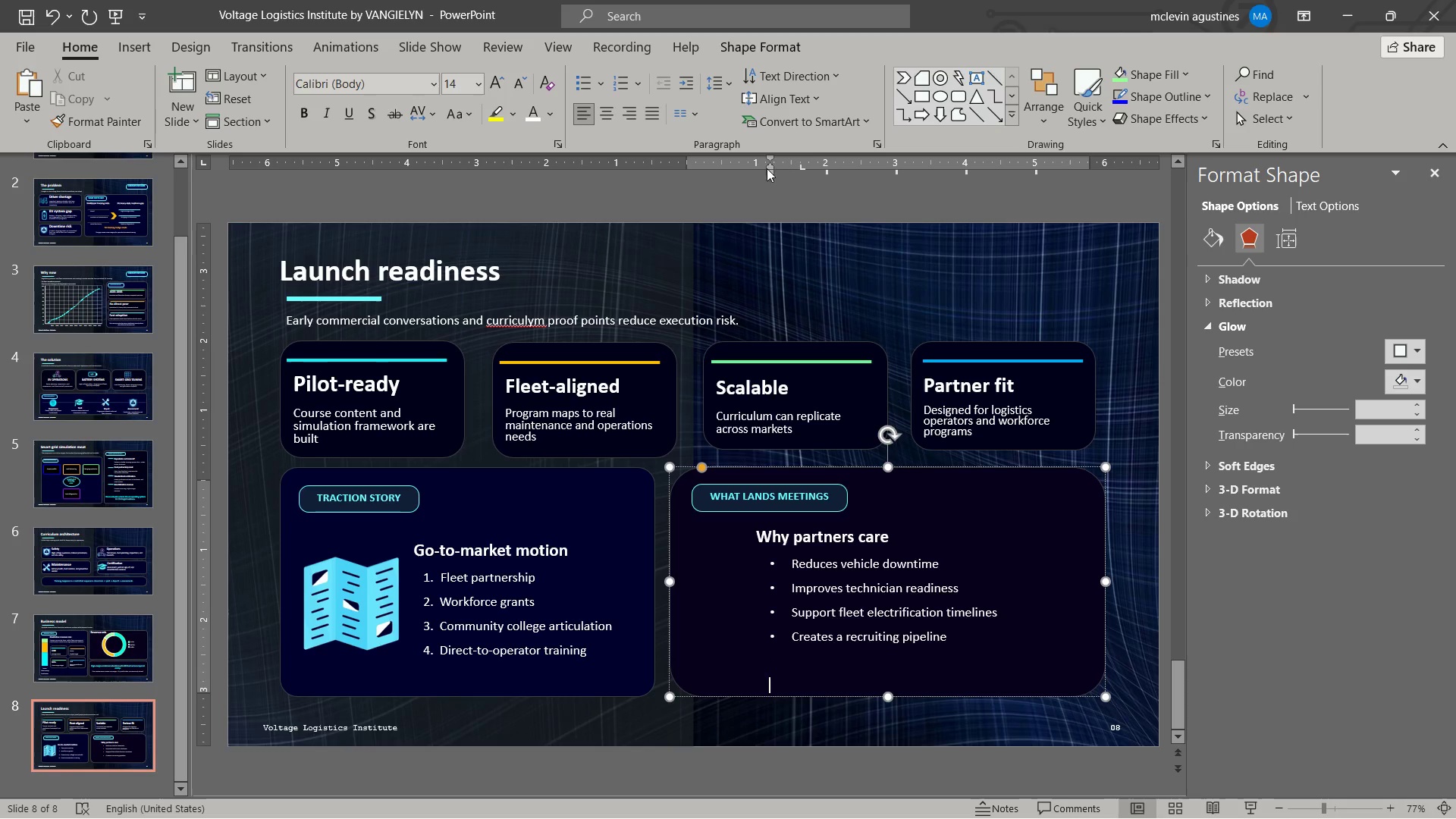 
left_click_drag(start_coordinate=[771, 168], to_coordinate=[691, 189])
 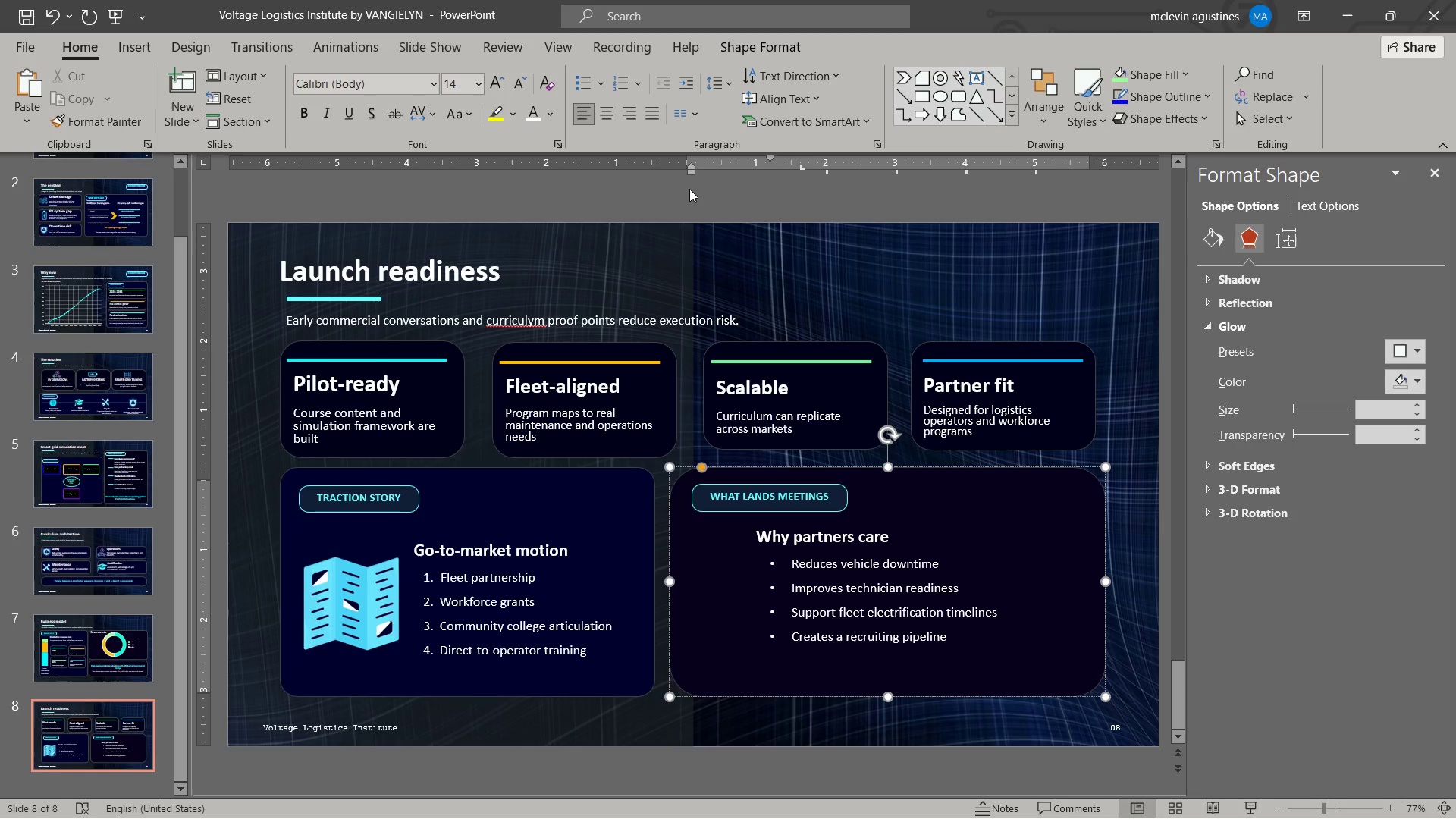 
key(Control+L)
 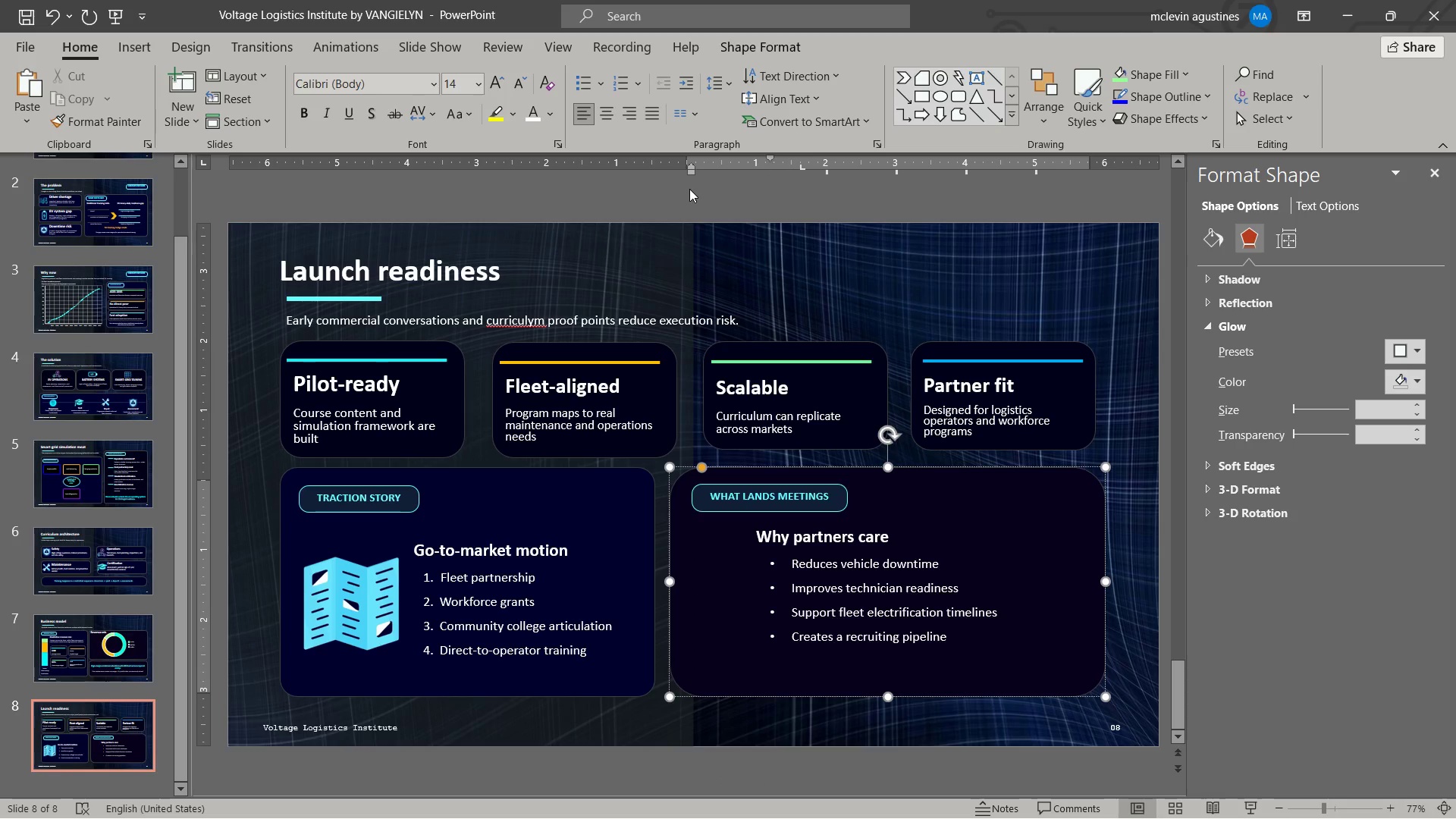 
key(Backspace)
 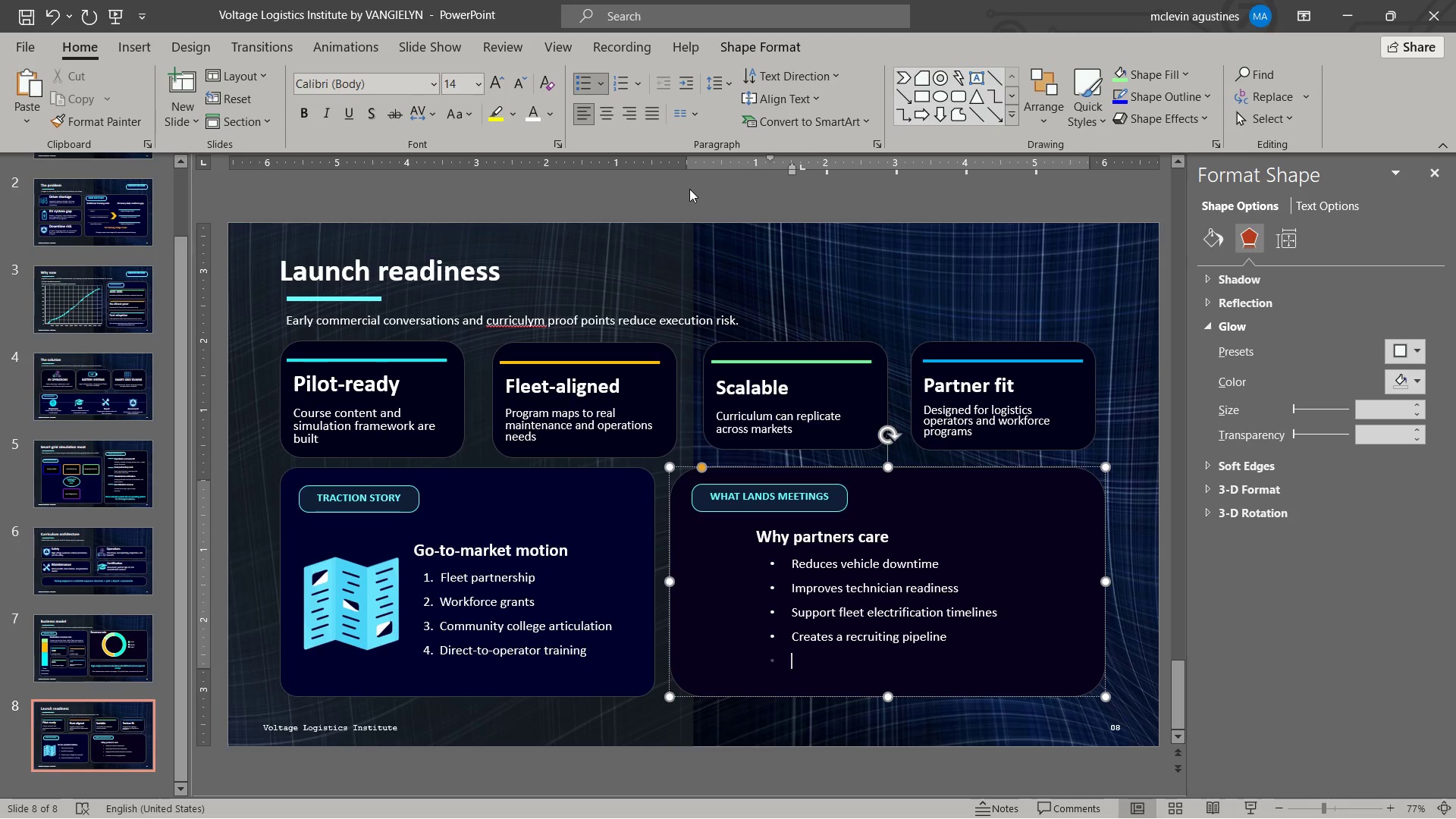 
key(Backspace)
 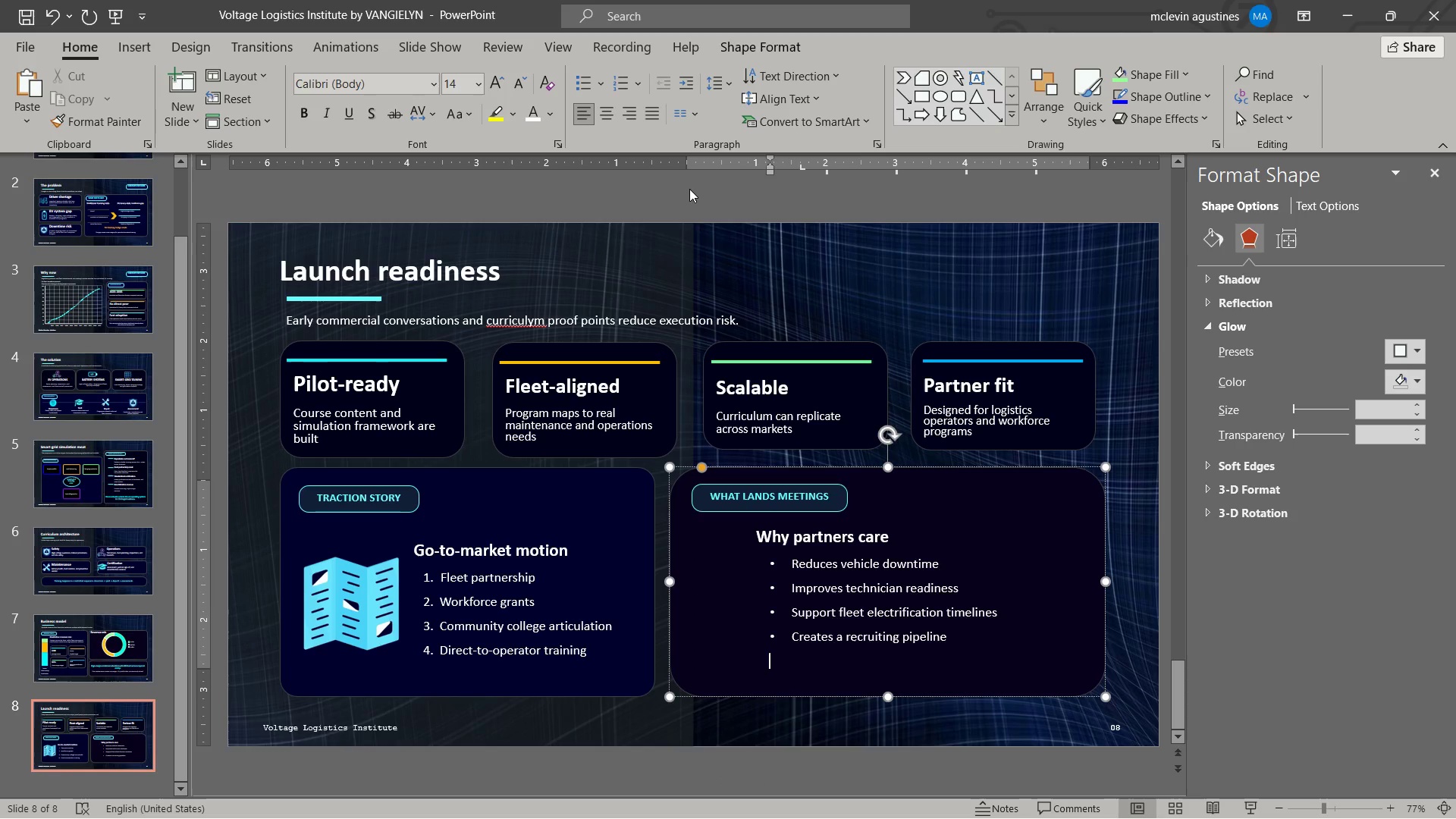 
key(Backspace)
 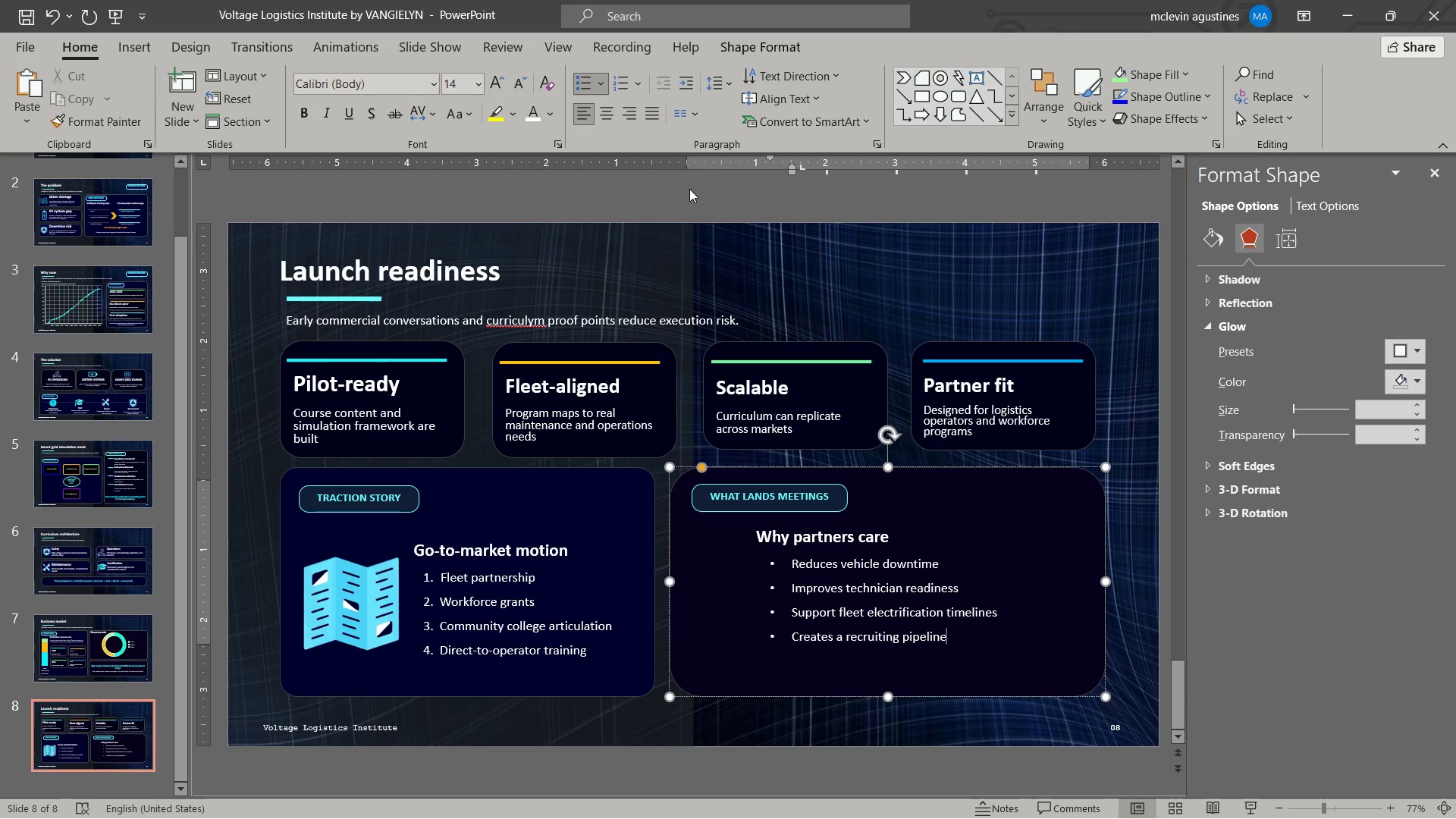 
key(Enter)
 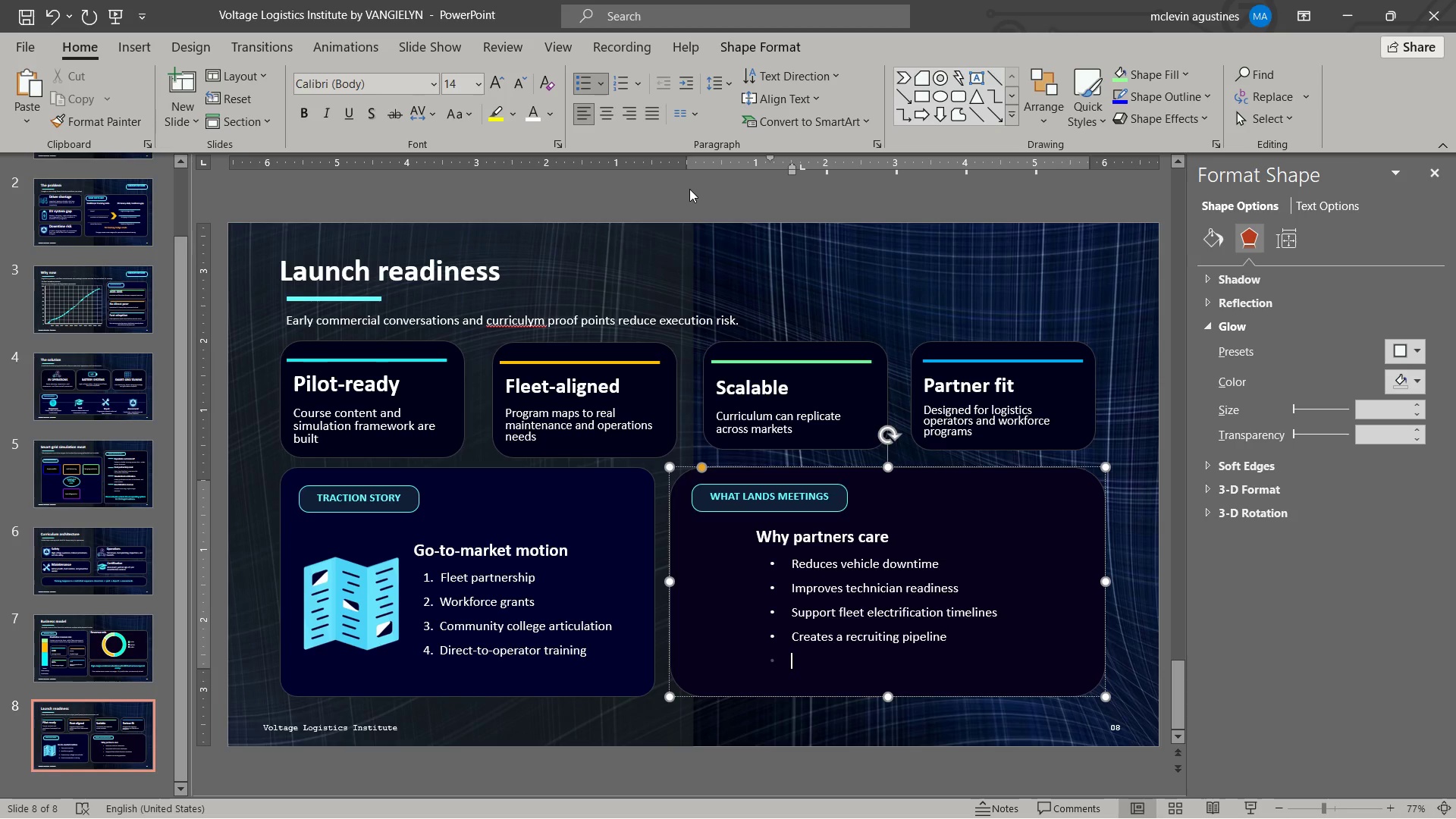 
key(Enter)
 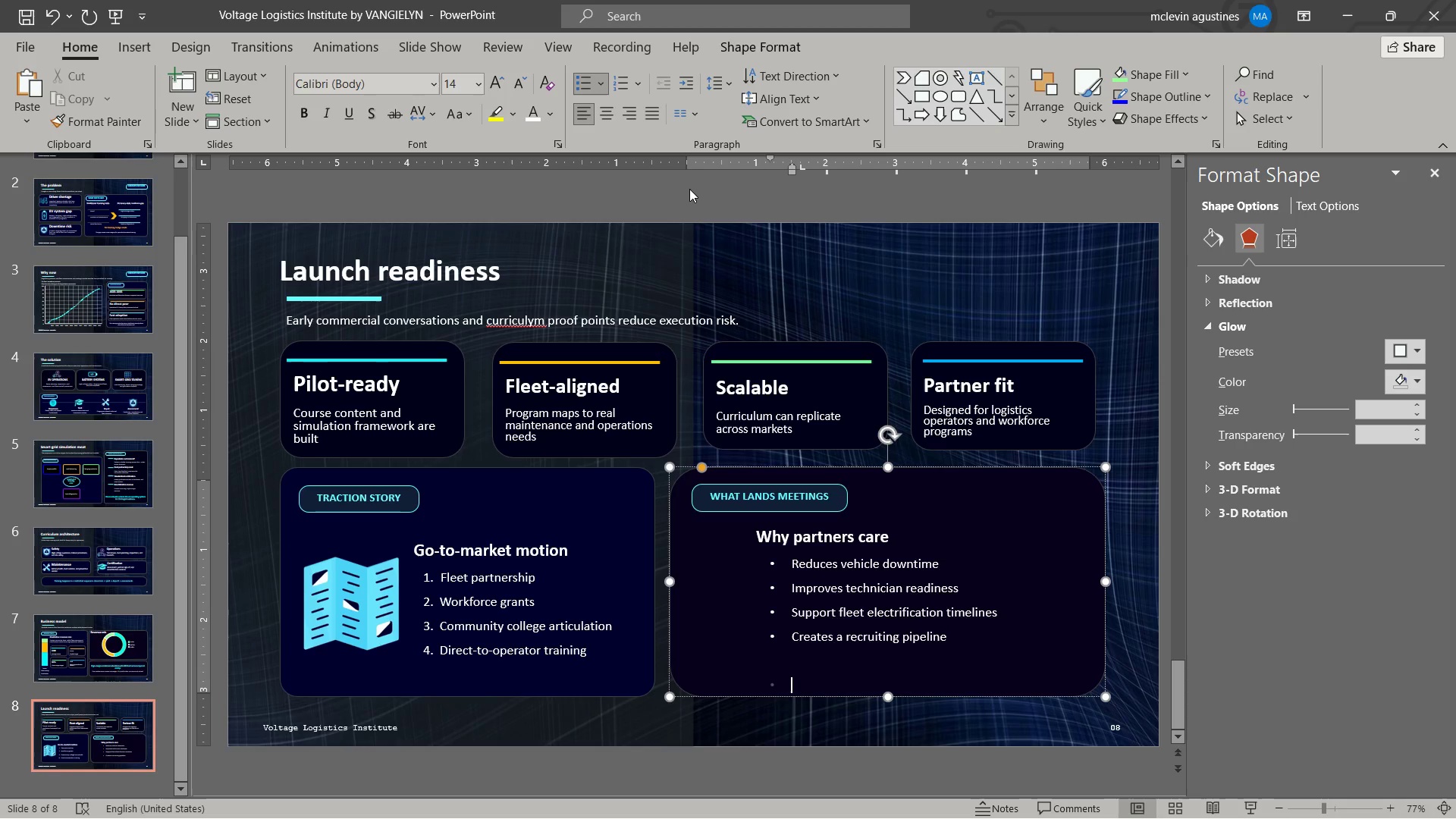 
key(Backspace)
 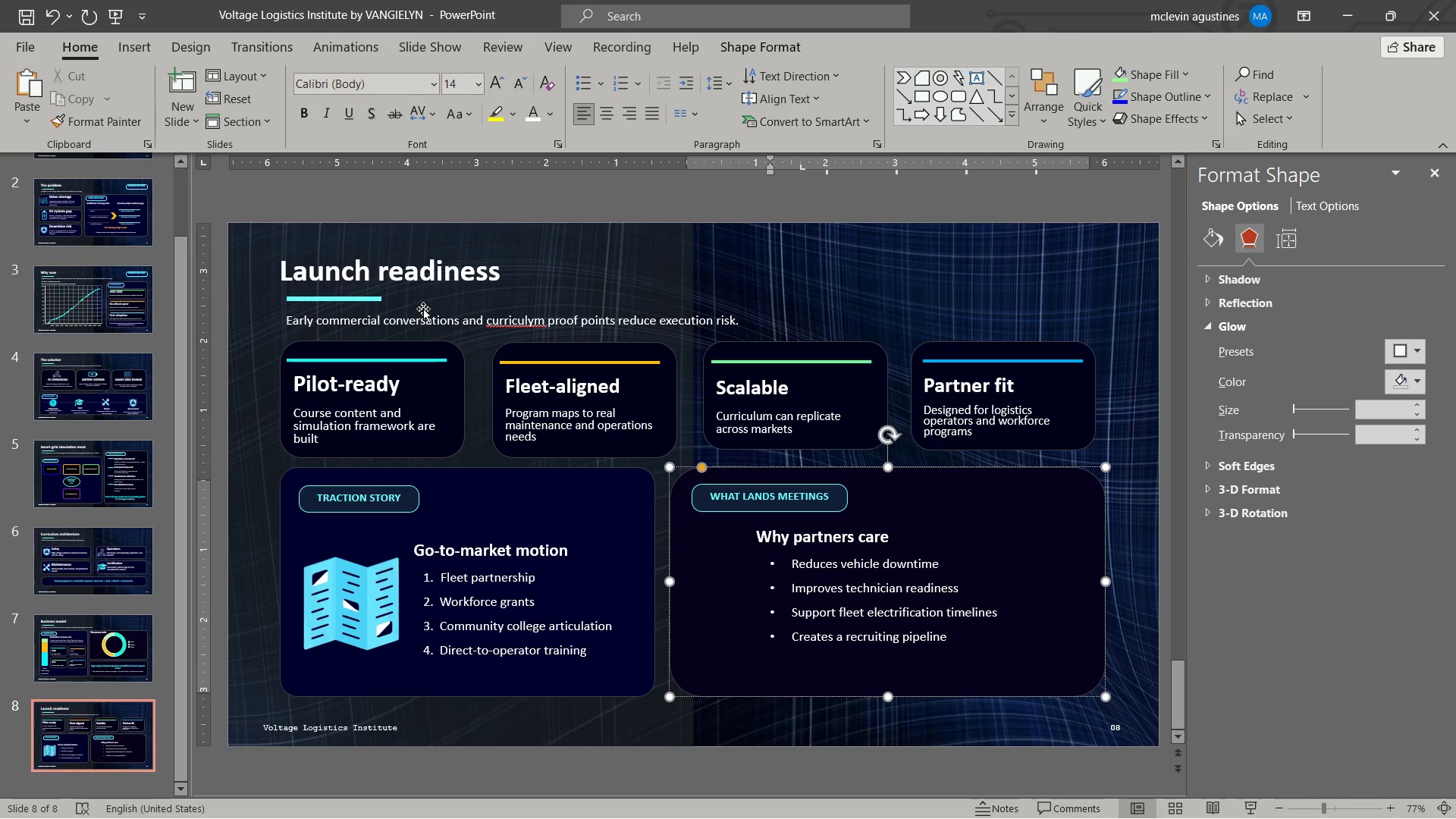 
key(Backspace)
 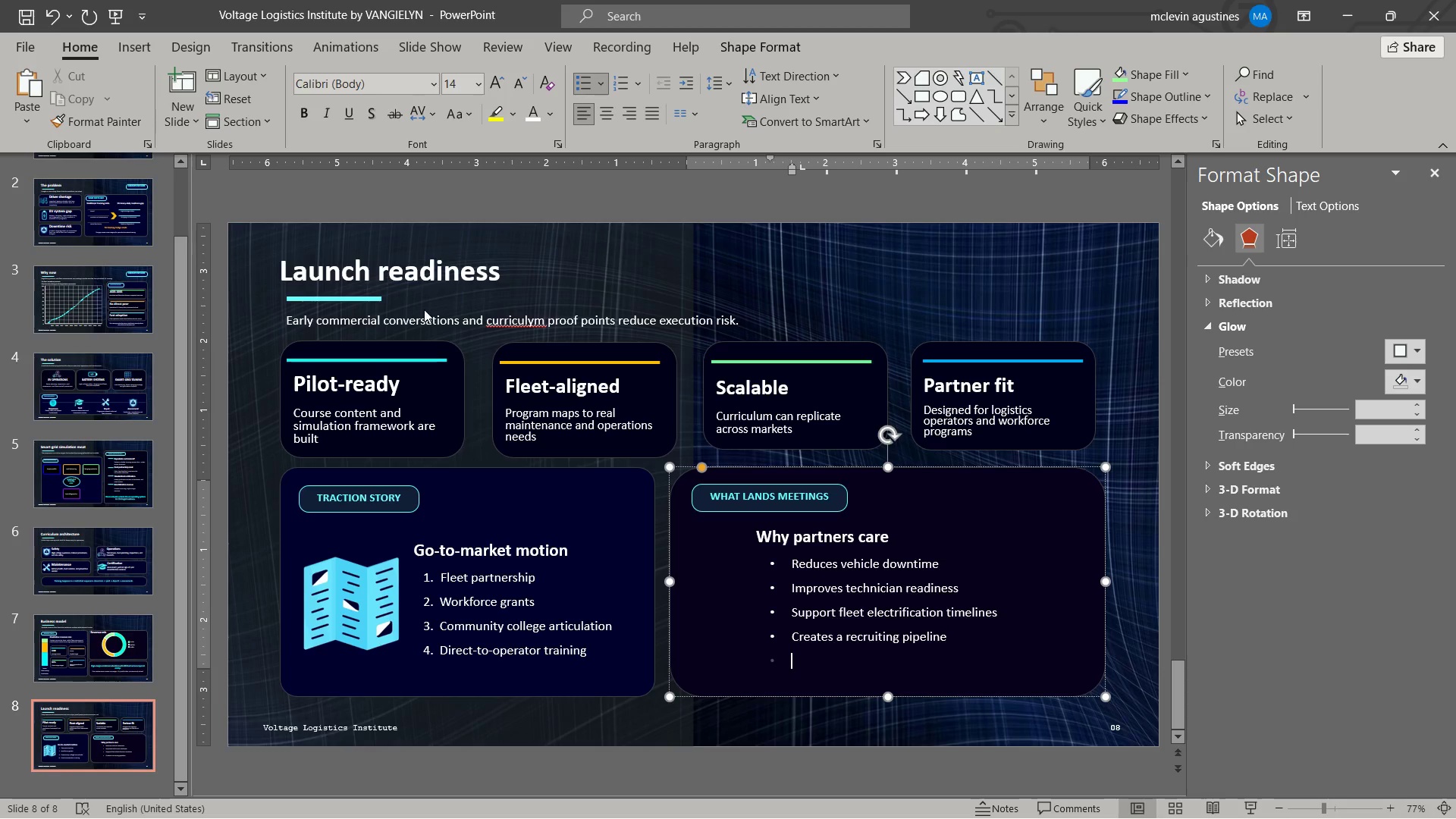 
key(Backspace)
 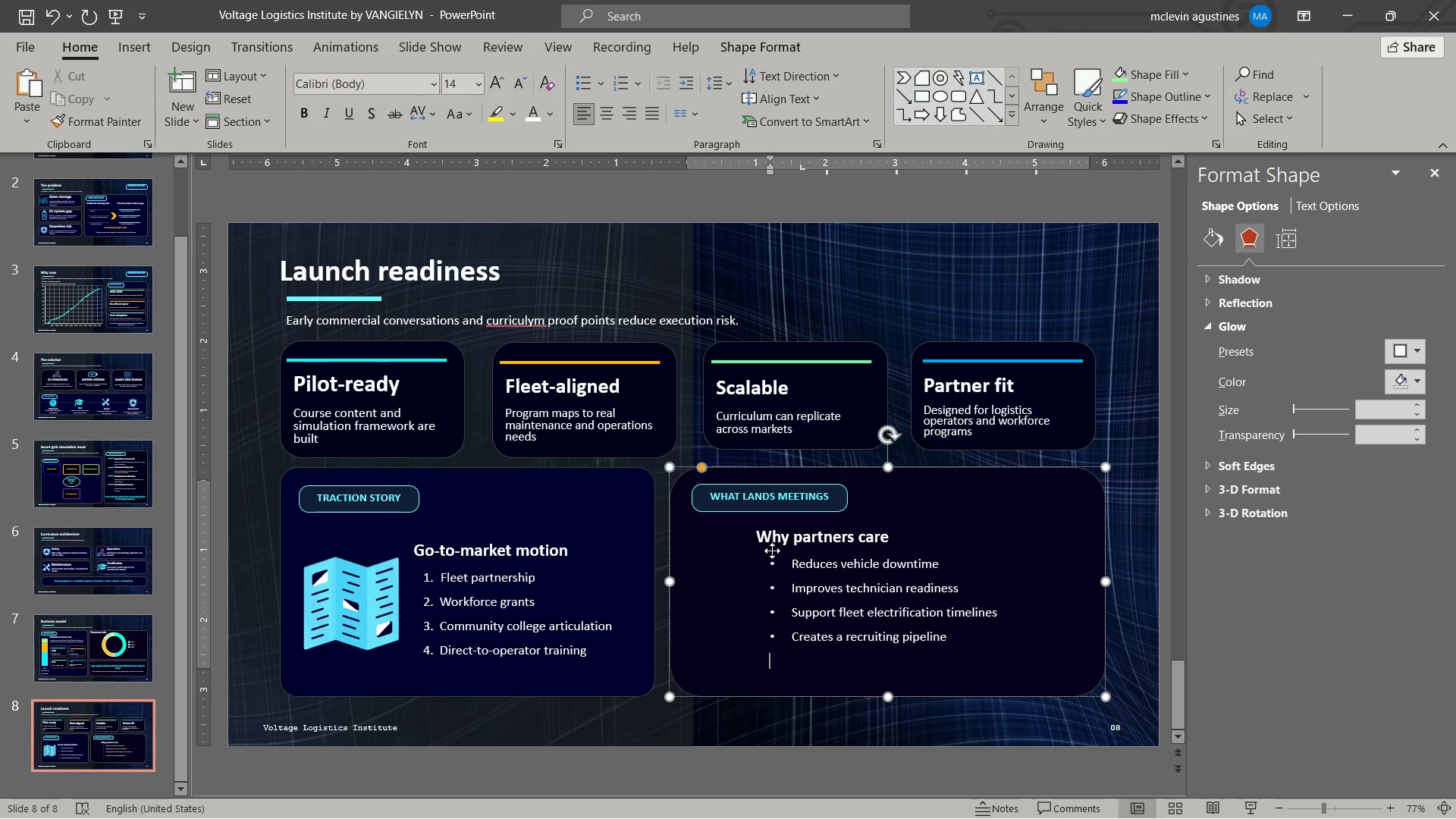 
left_click_drag(start_coordinate=[758, 535], to_coordinate=[772, 535])
 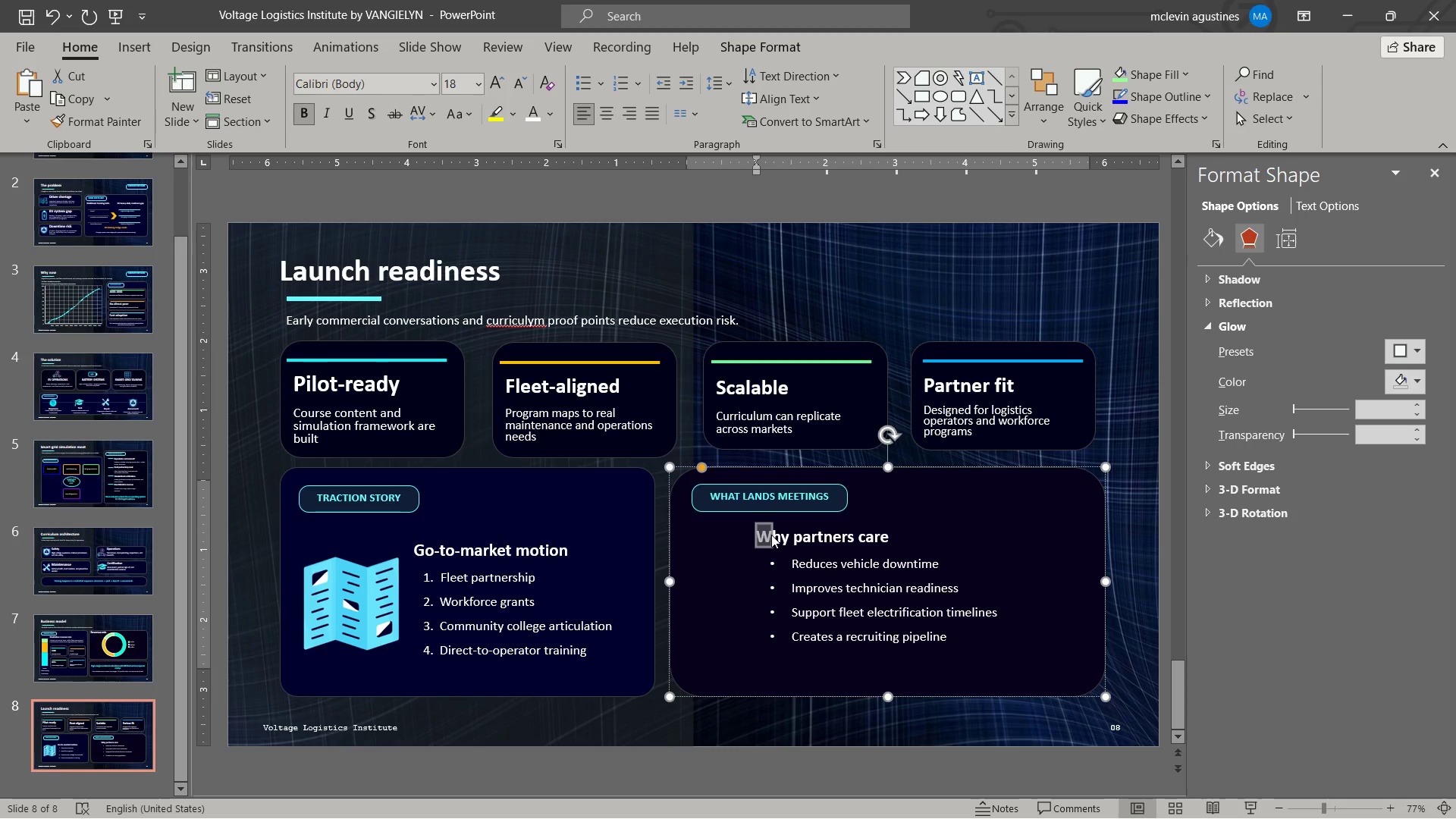 
key(Control+C)
 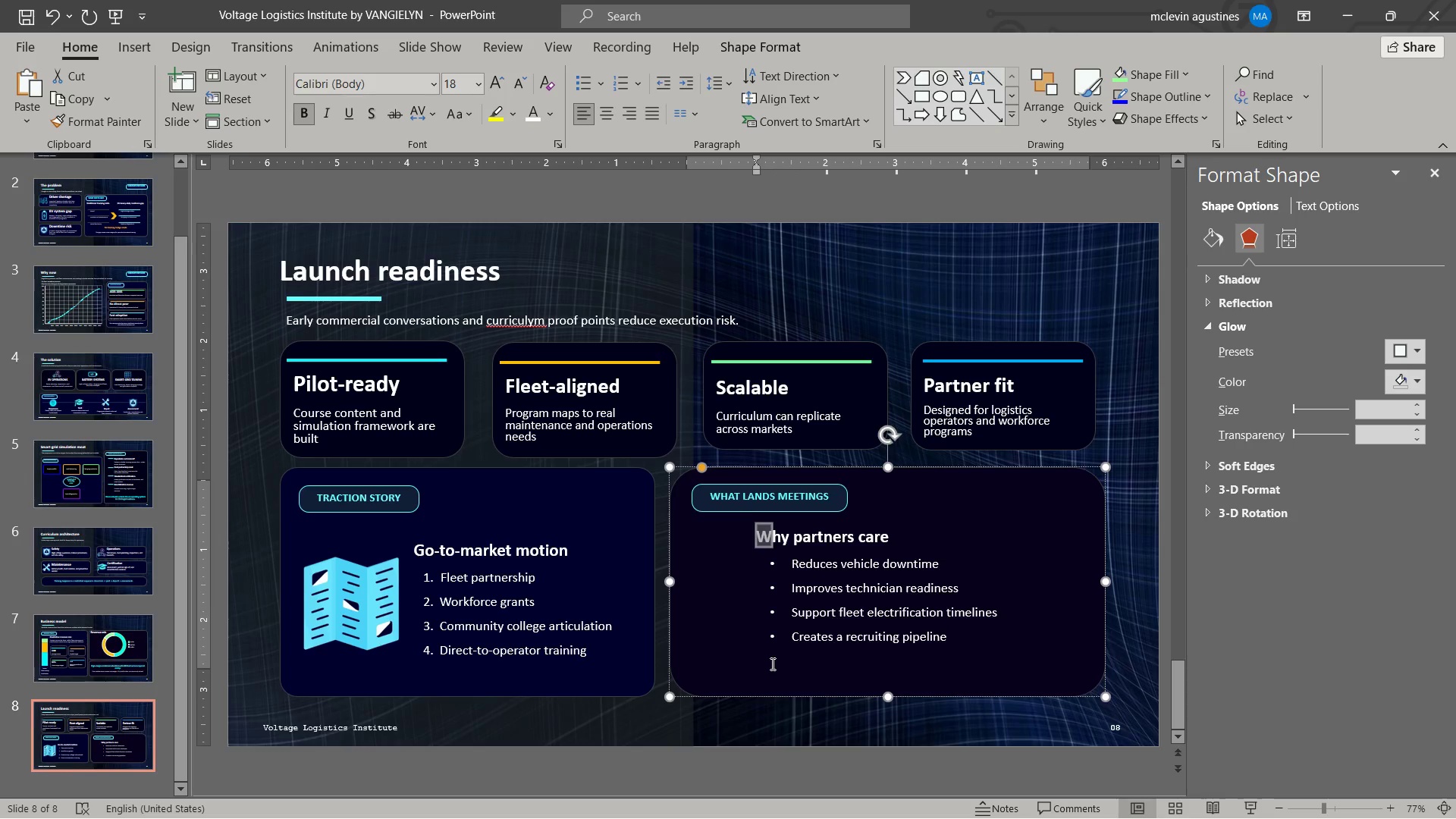 
left_click([771, 664])
 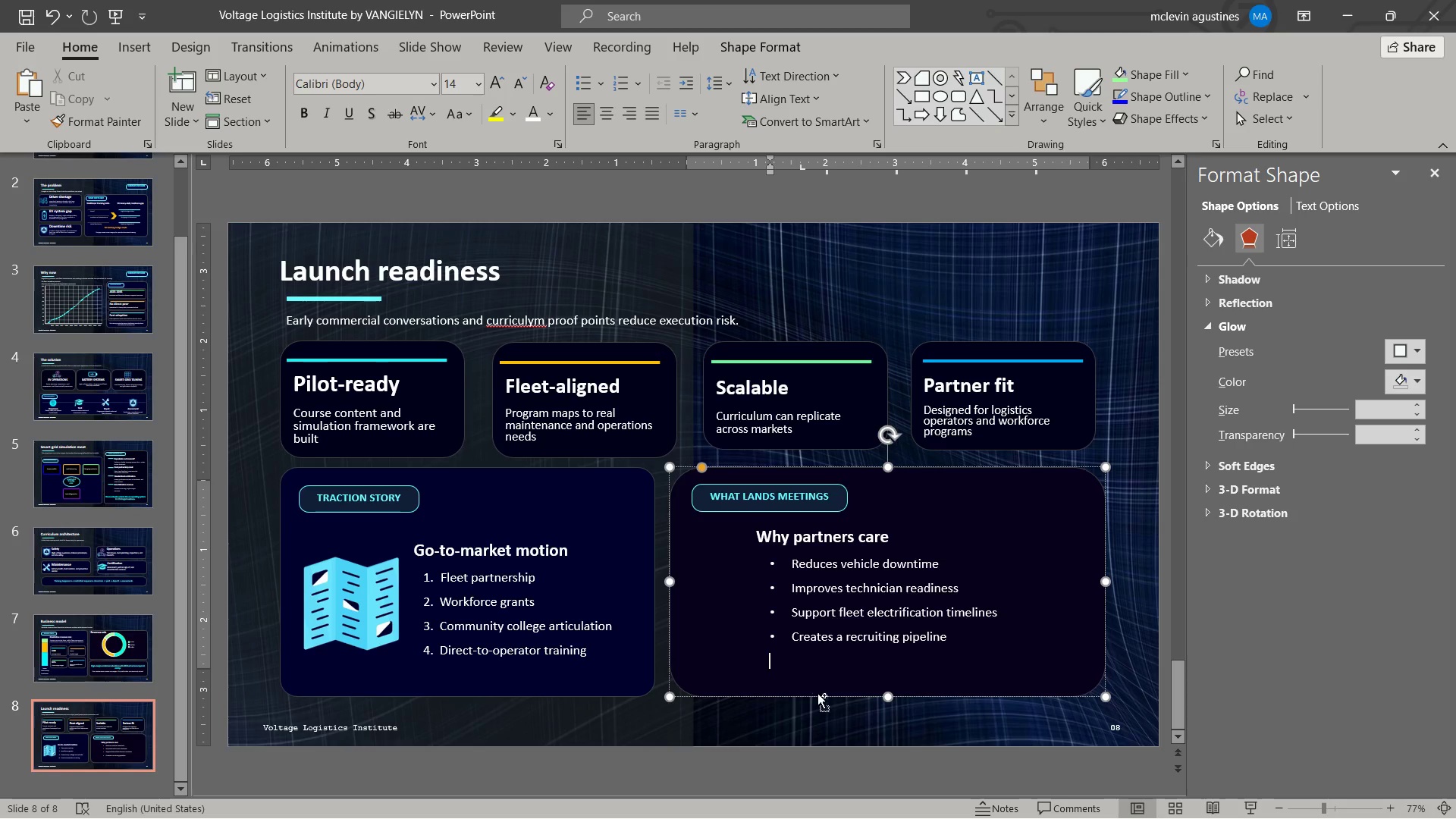 
key(Control+ControlLeft)
 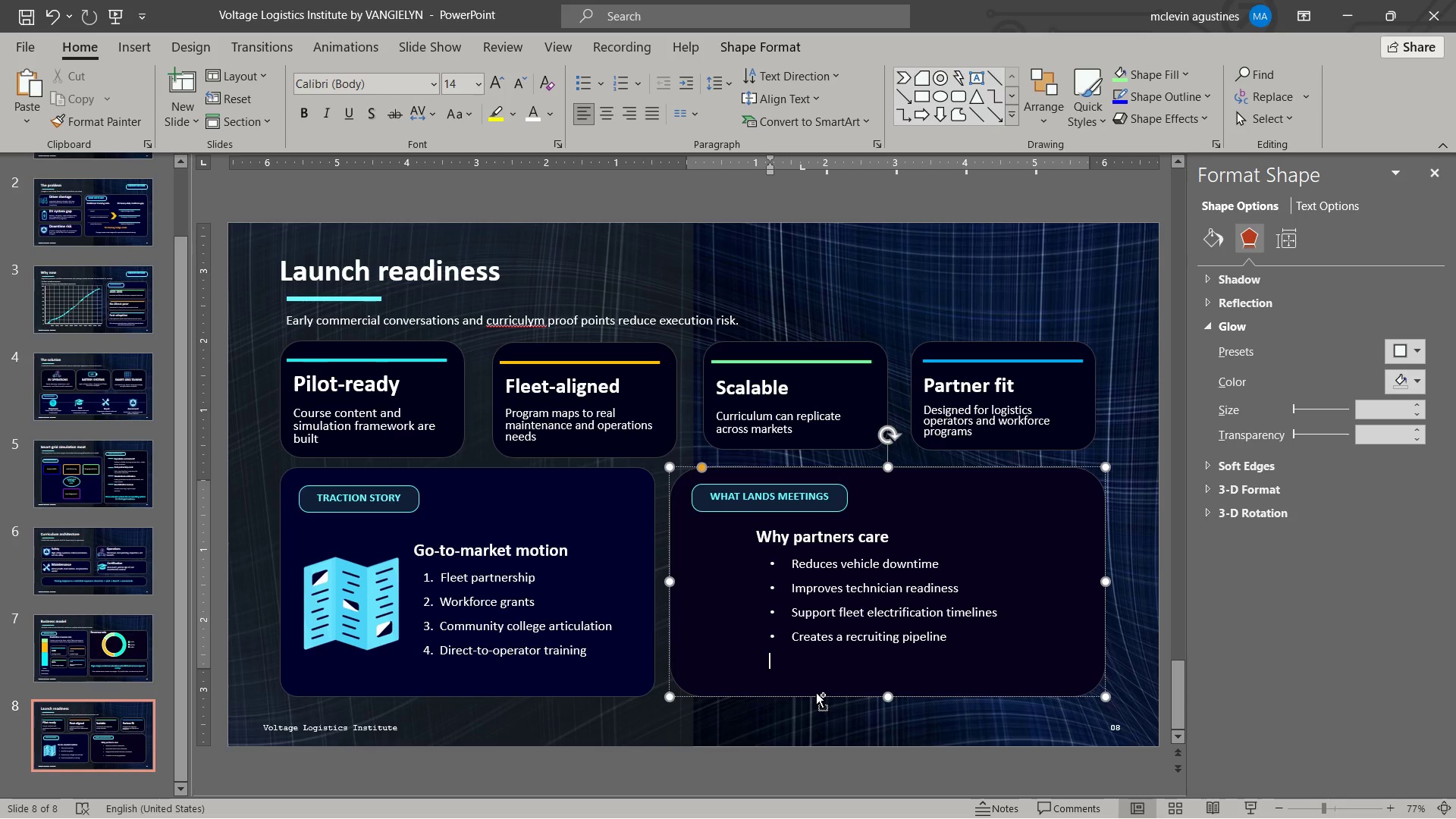 
key(Control+V)
 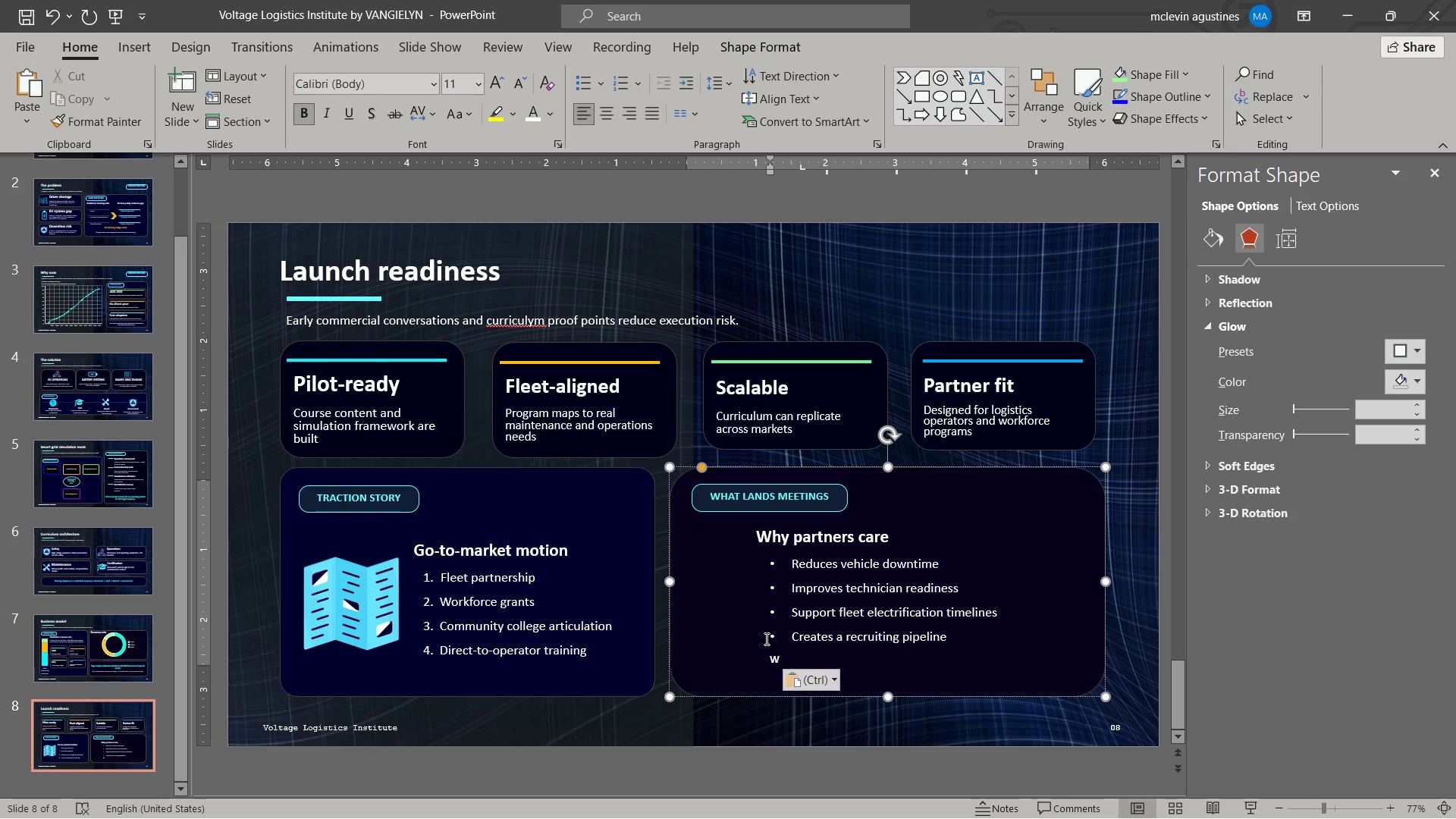 
key(ArrowLeft)
 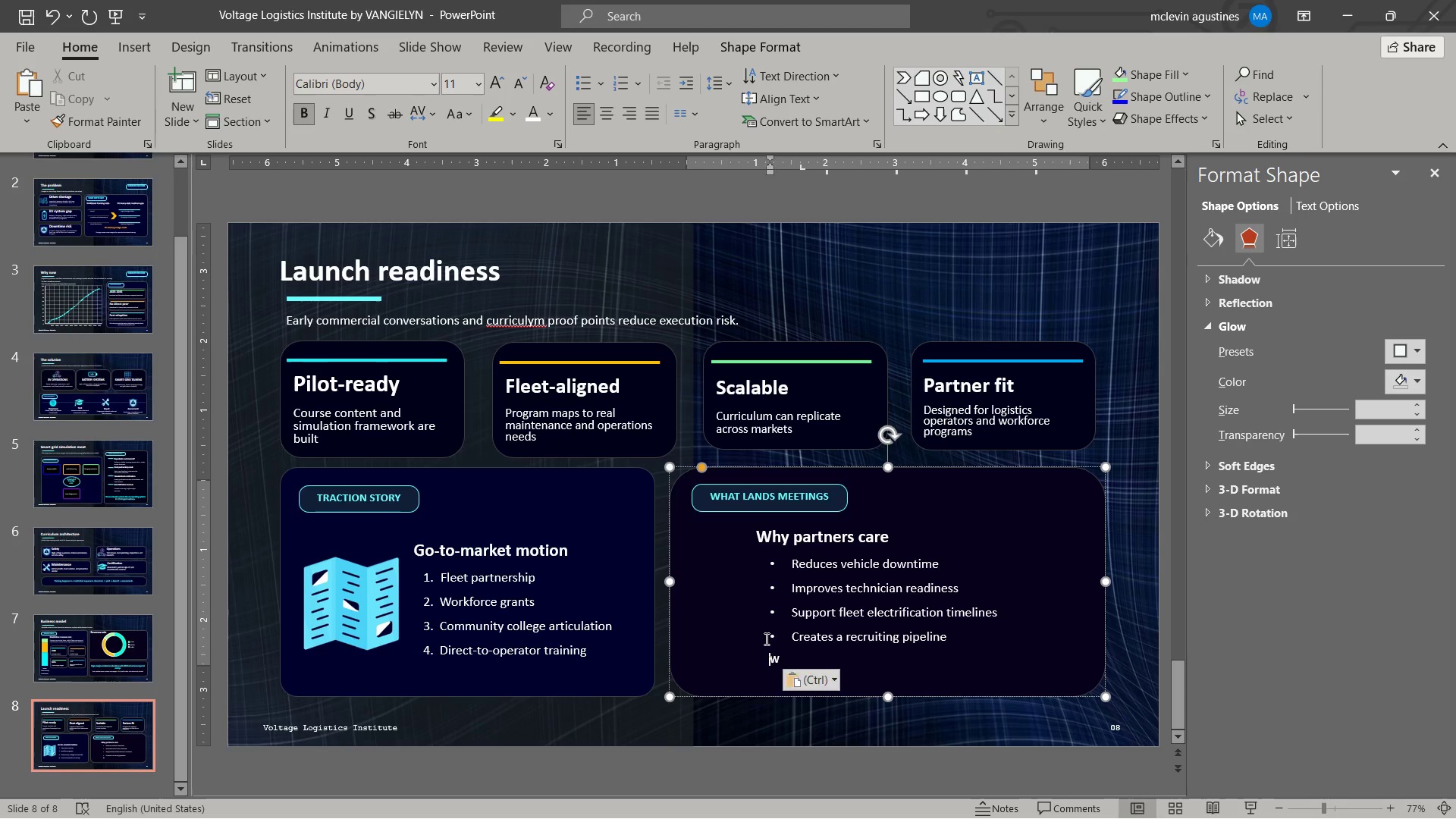 
key(Backspace)
 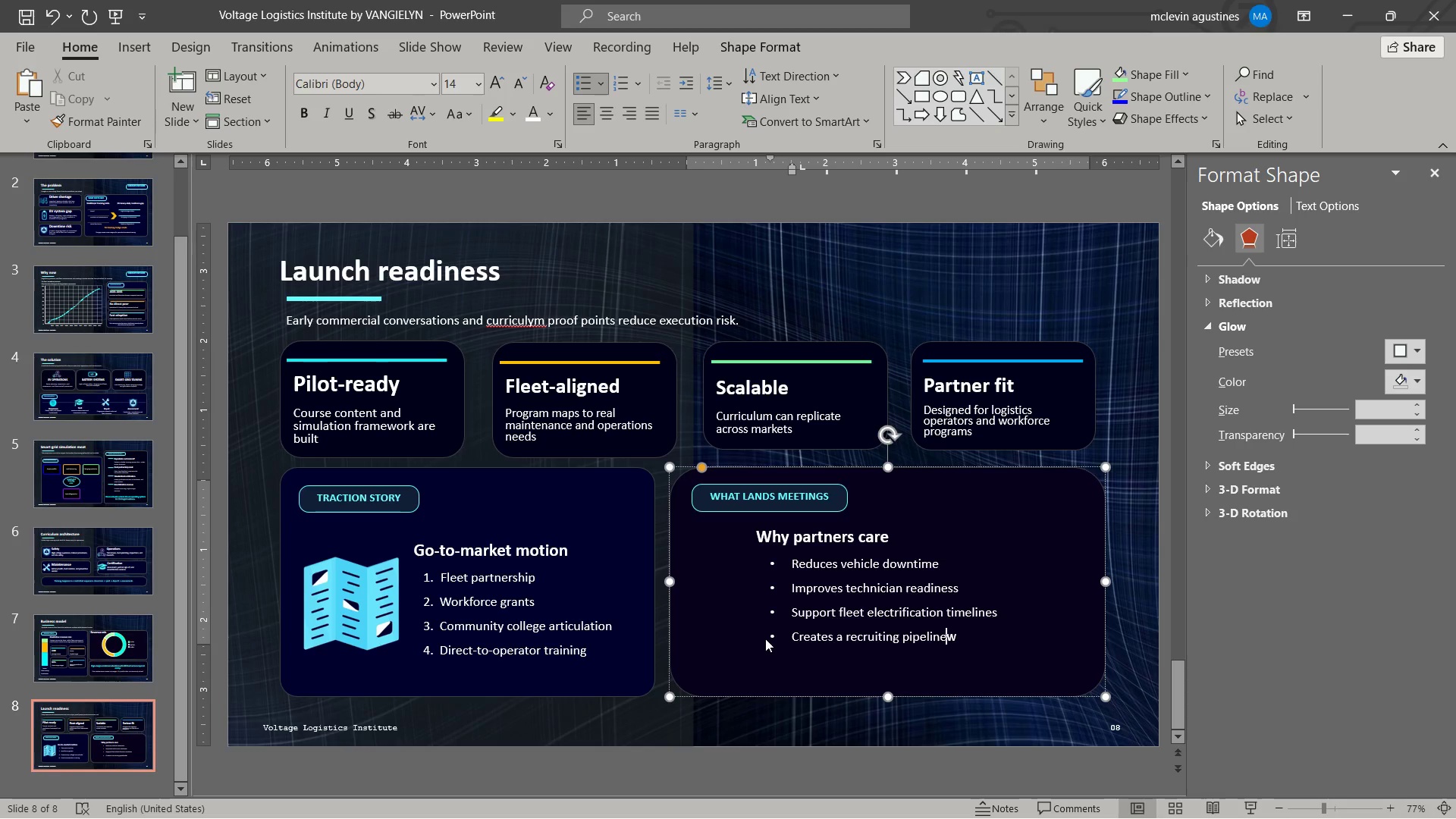 
key(Control+Z)
 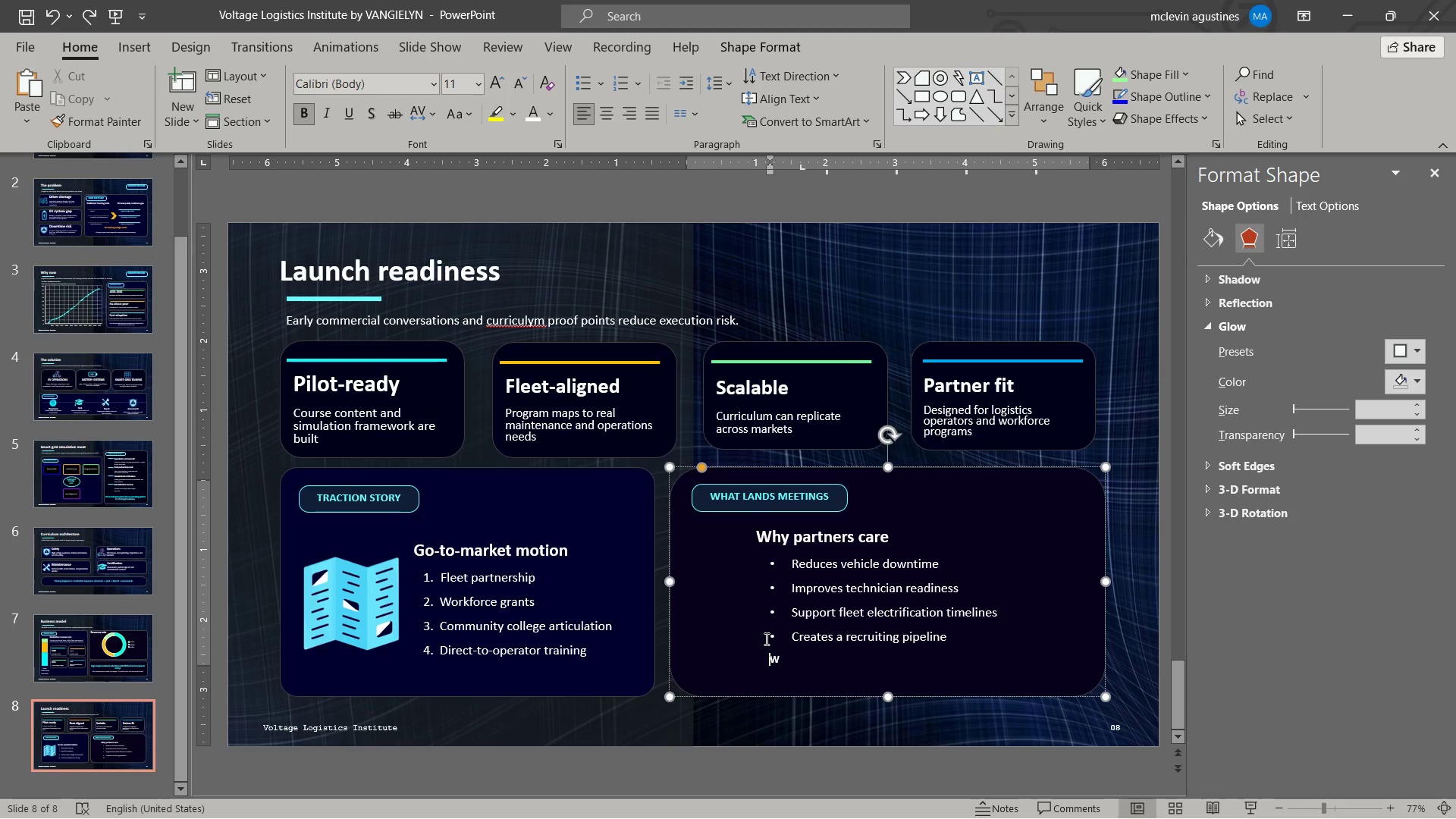 
key(Control+Z)
 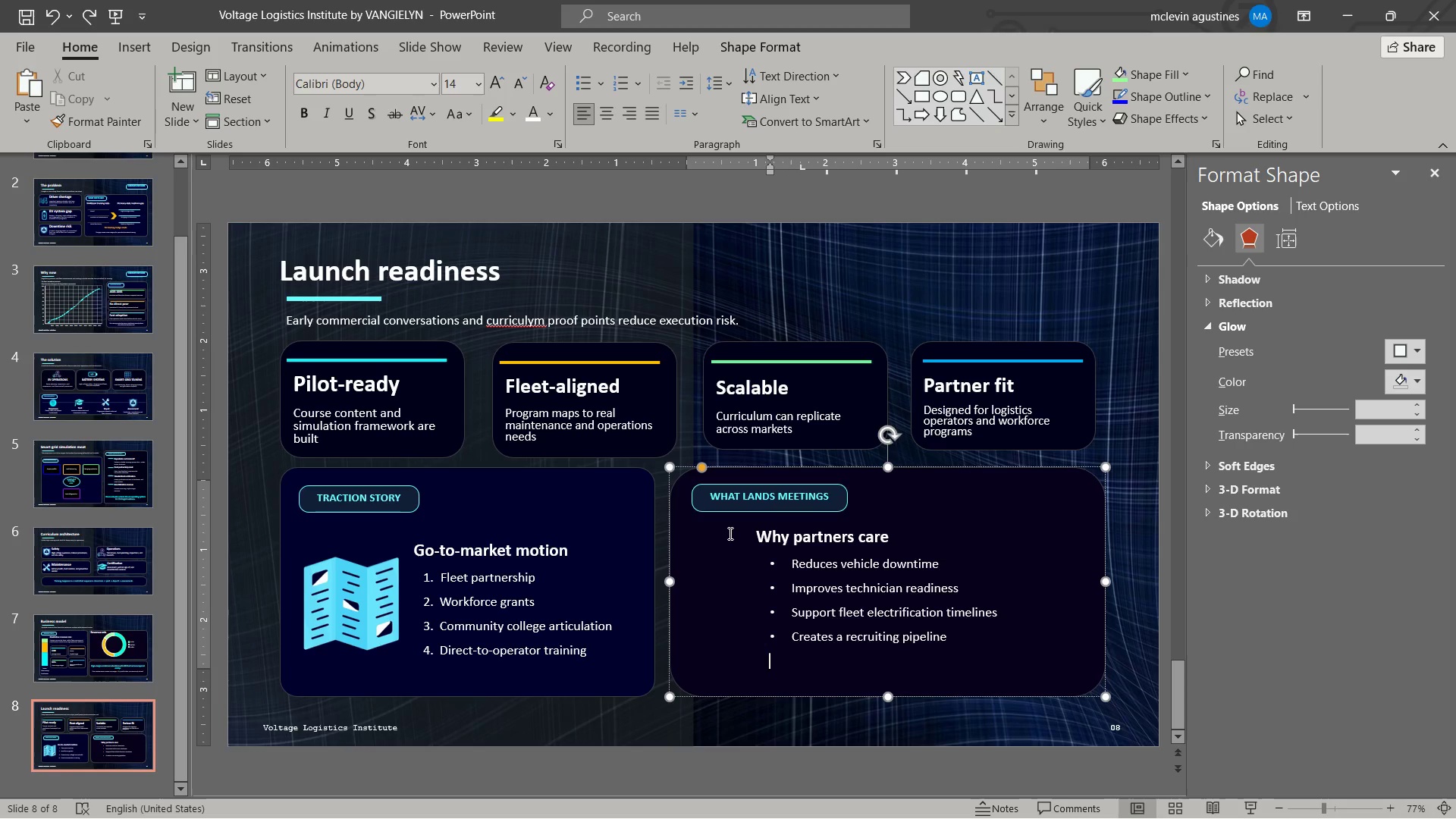 
key(Escape)
 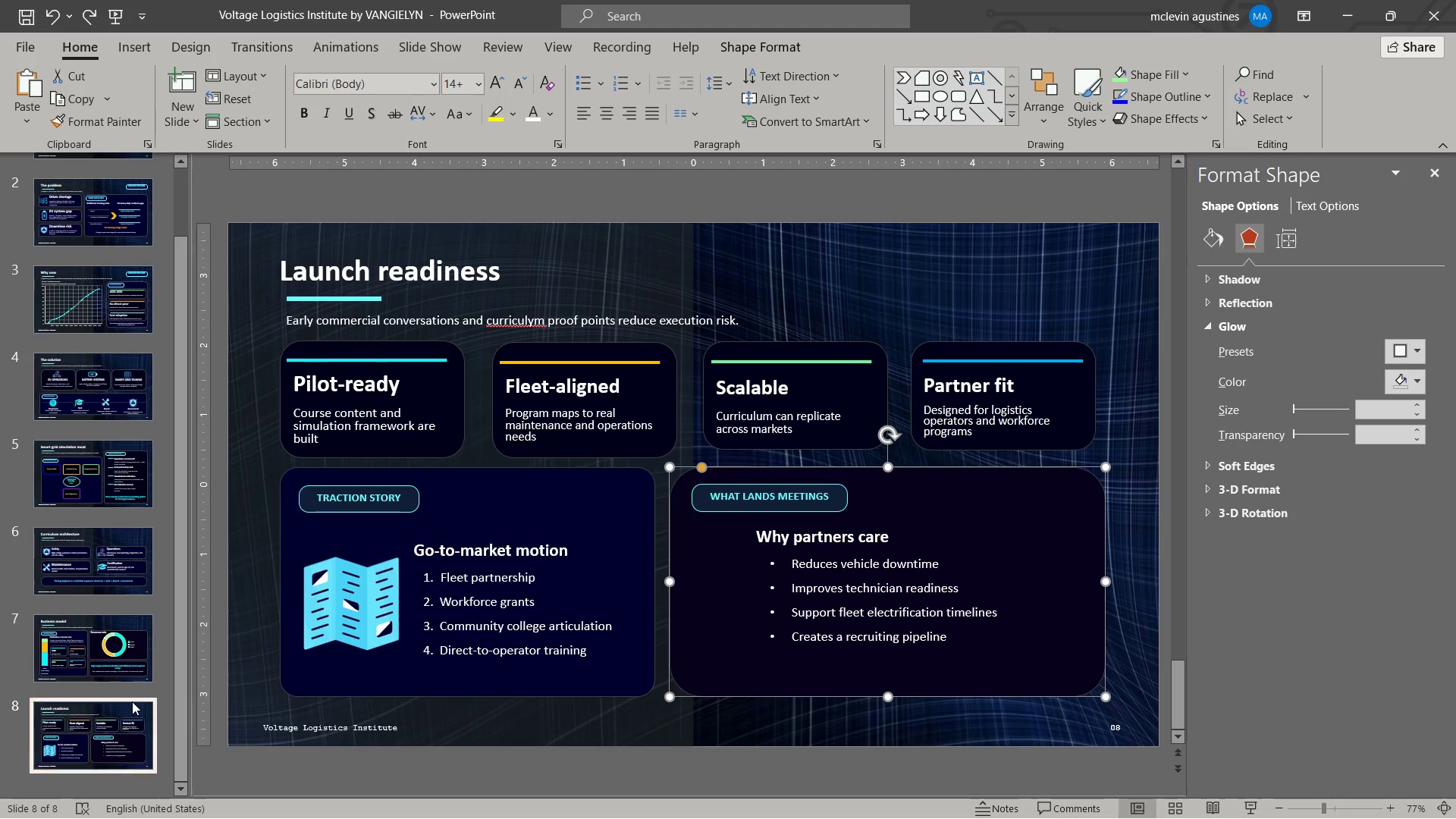 
left_click([115, 661])
 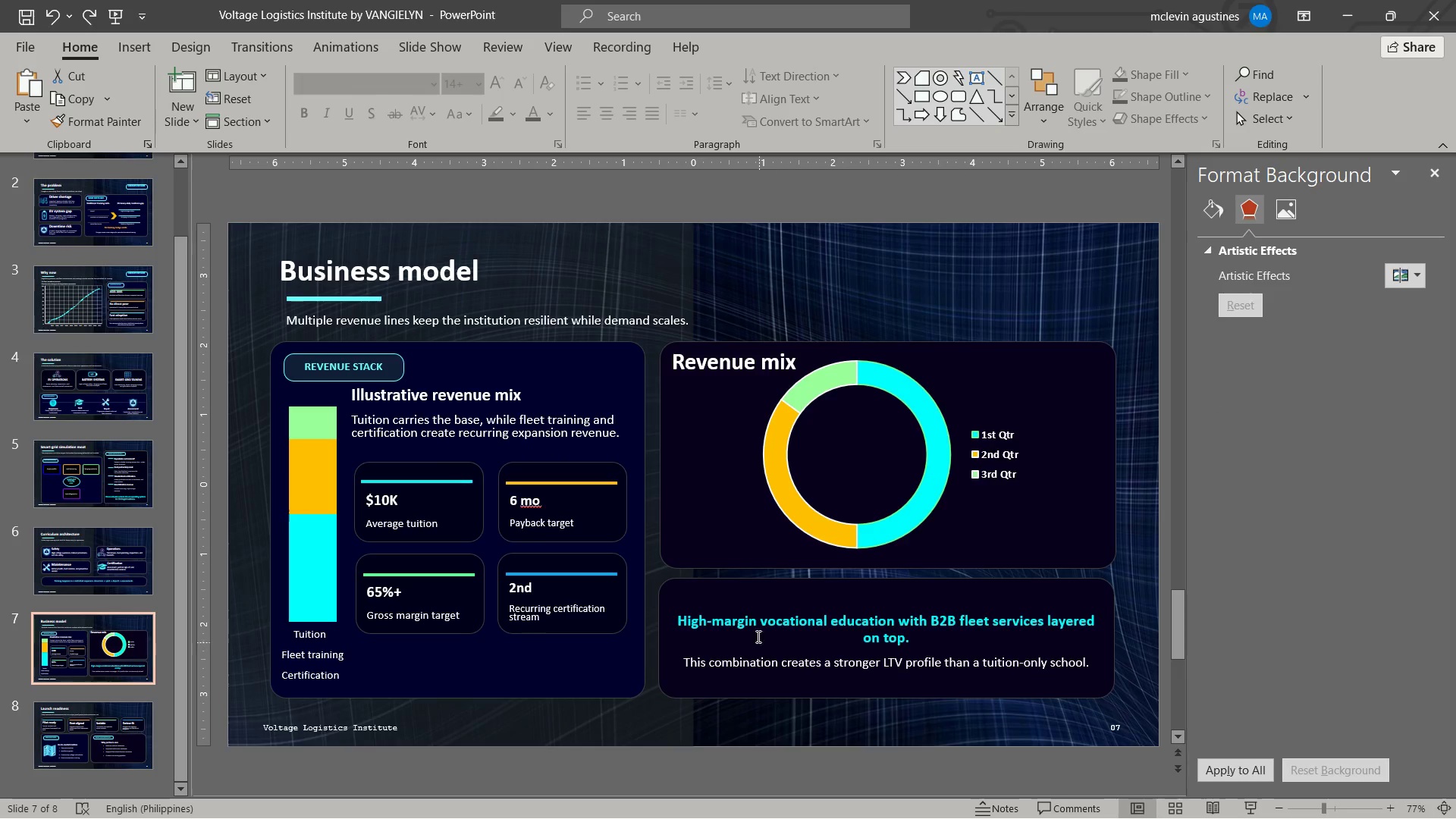 
double_click([725, 619])
 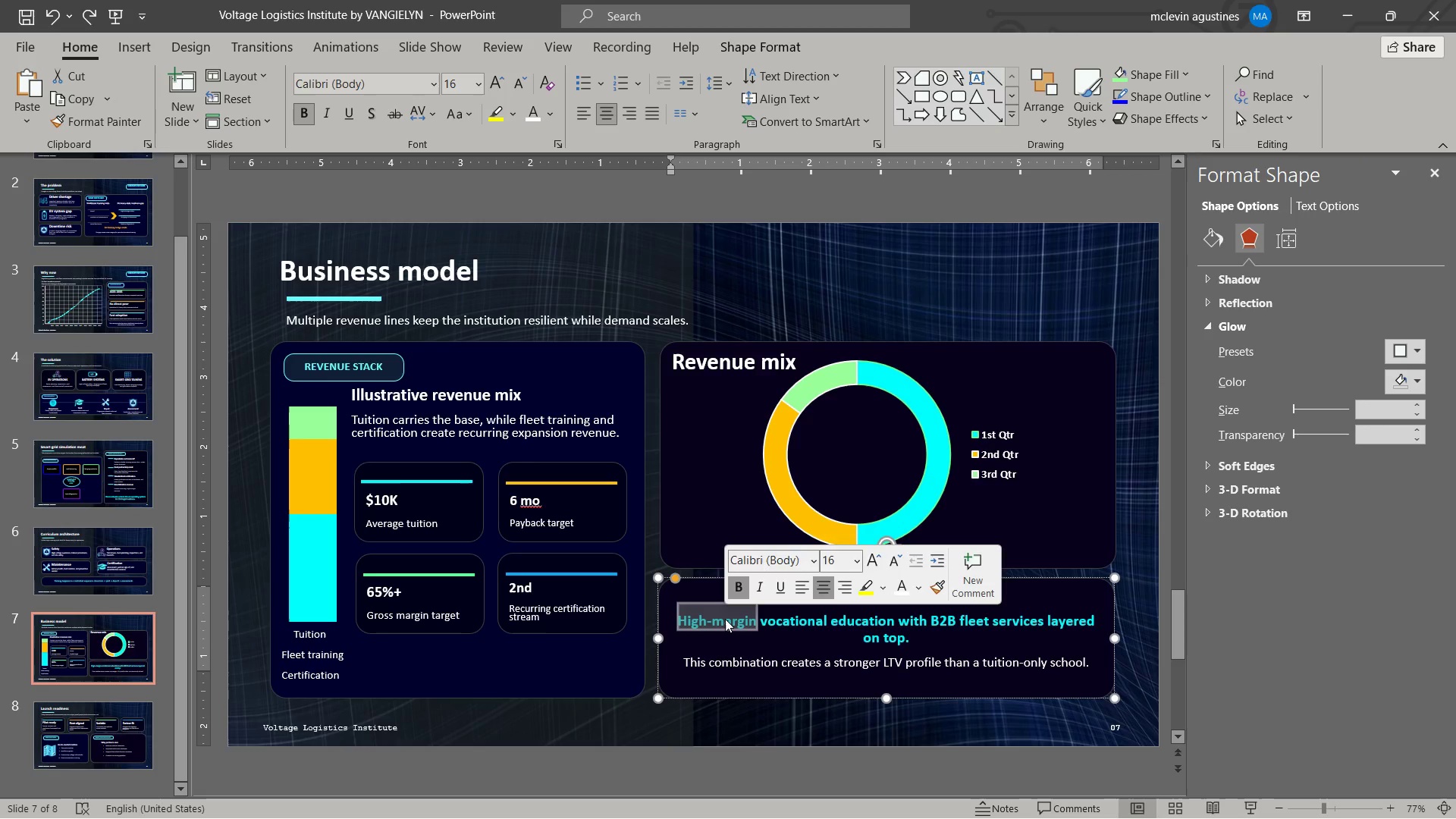 
key(Control+C)
 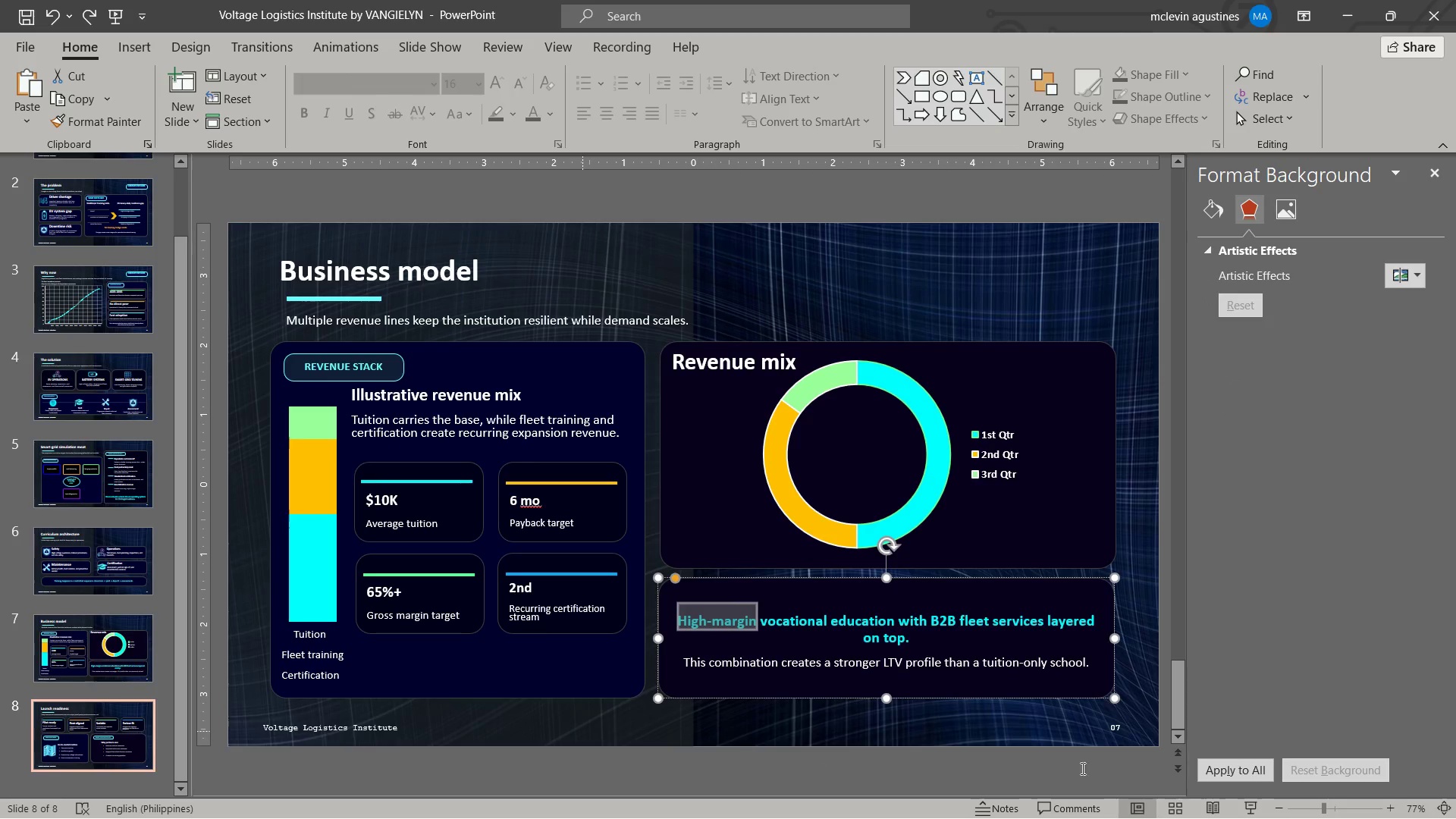 
left_click([1138, 685])
 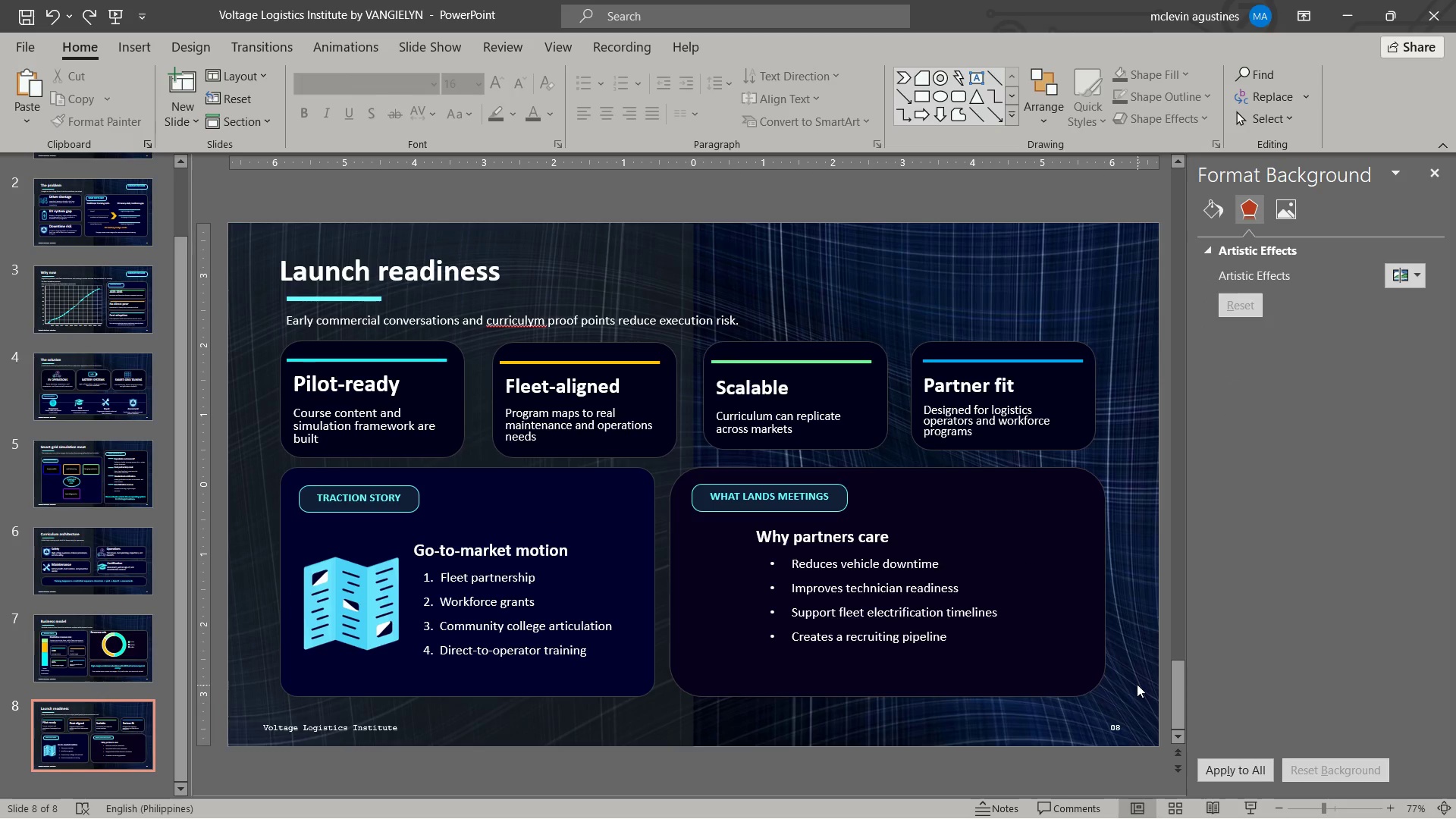 
key(Control+V)
 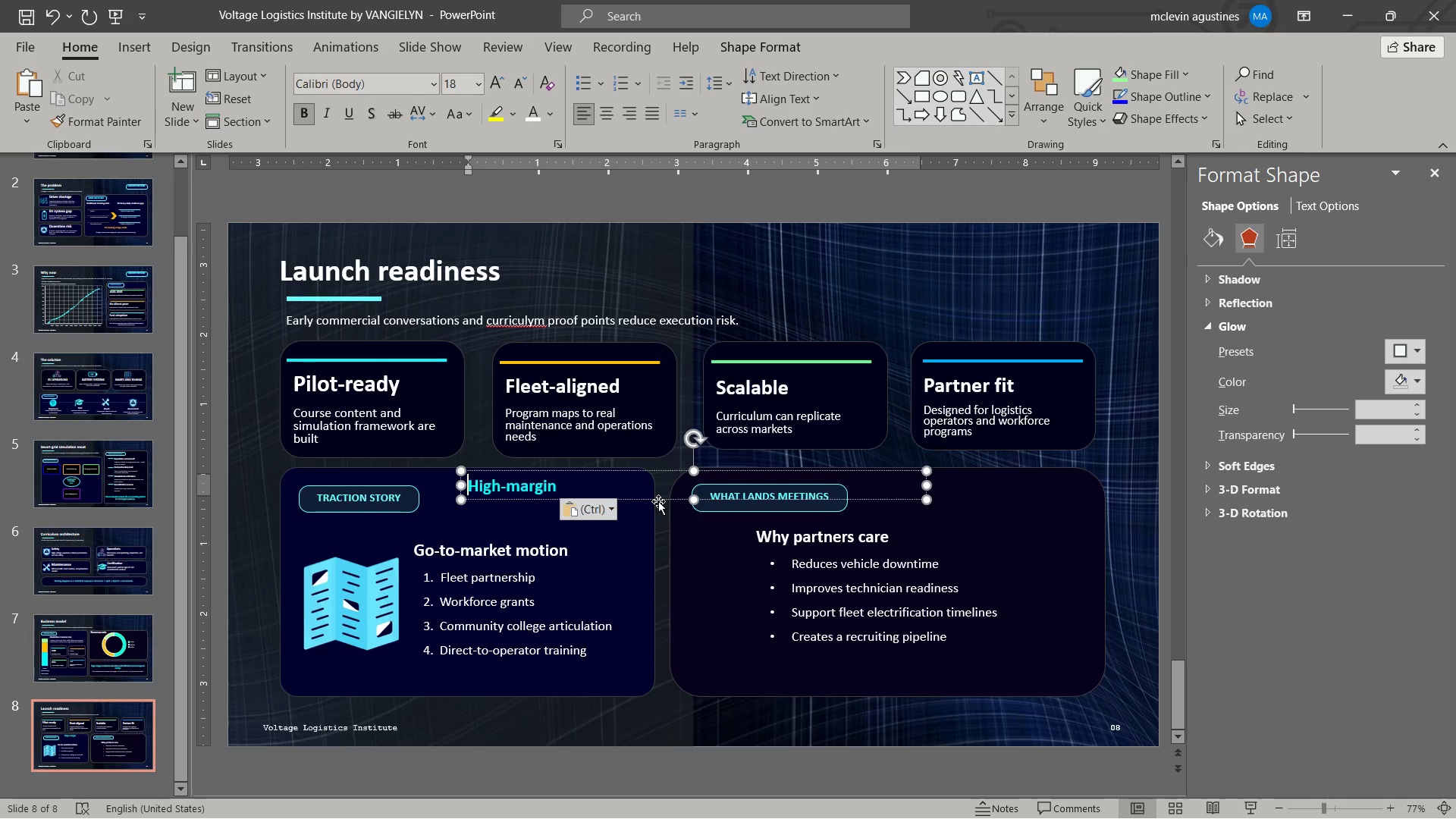 
key(Control+E)
 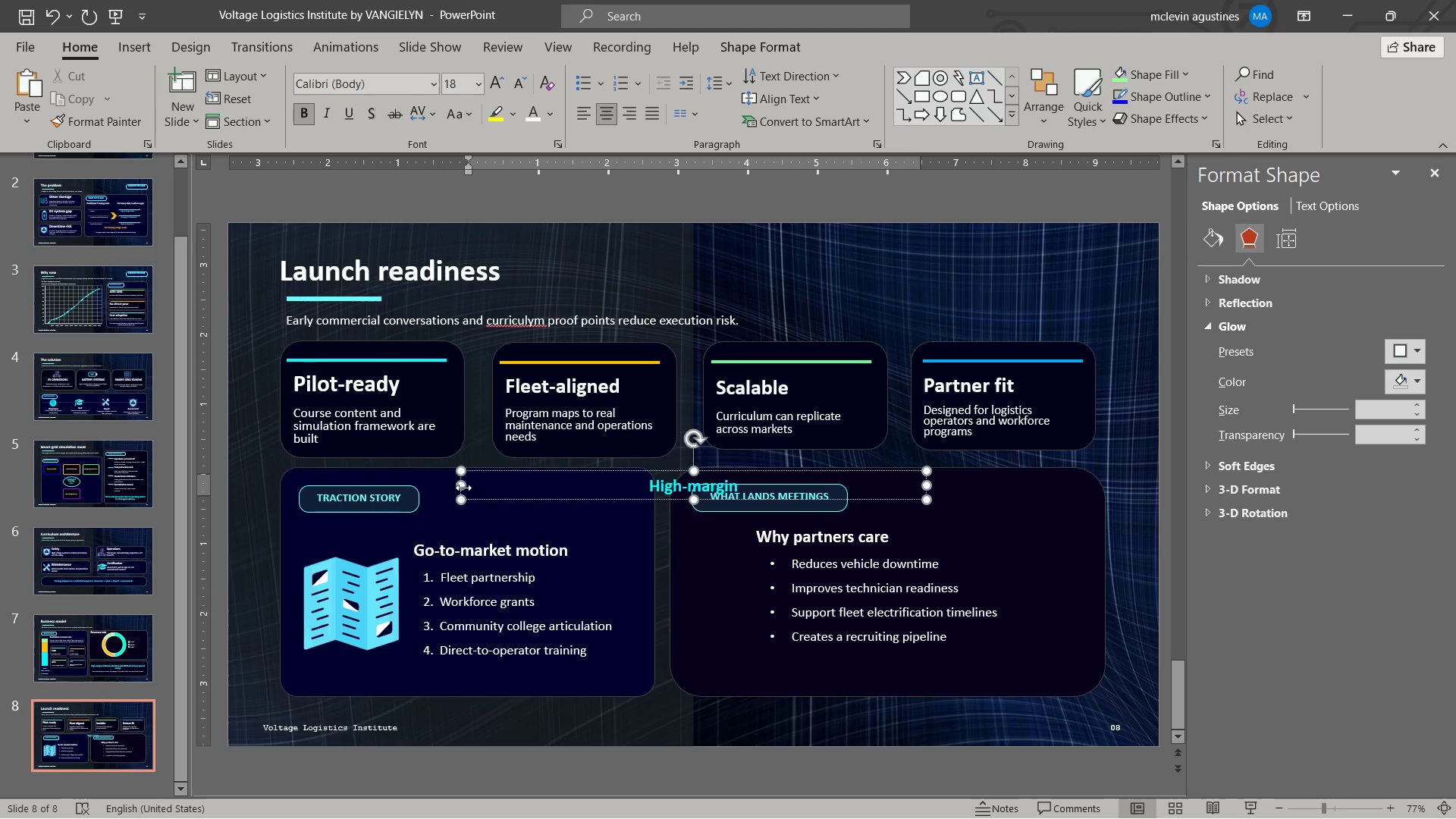 
left_click_drag(start_coordinate=[462, 486], to_coordinate=[674, 488])
 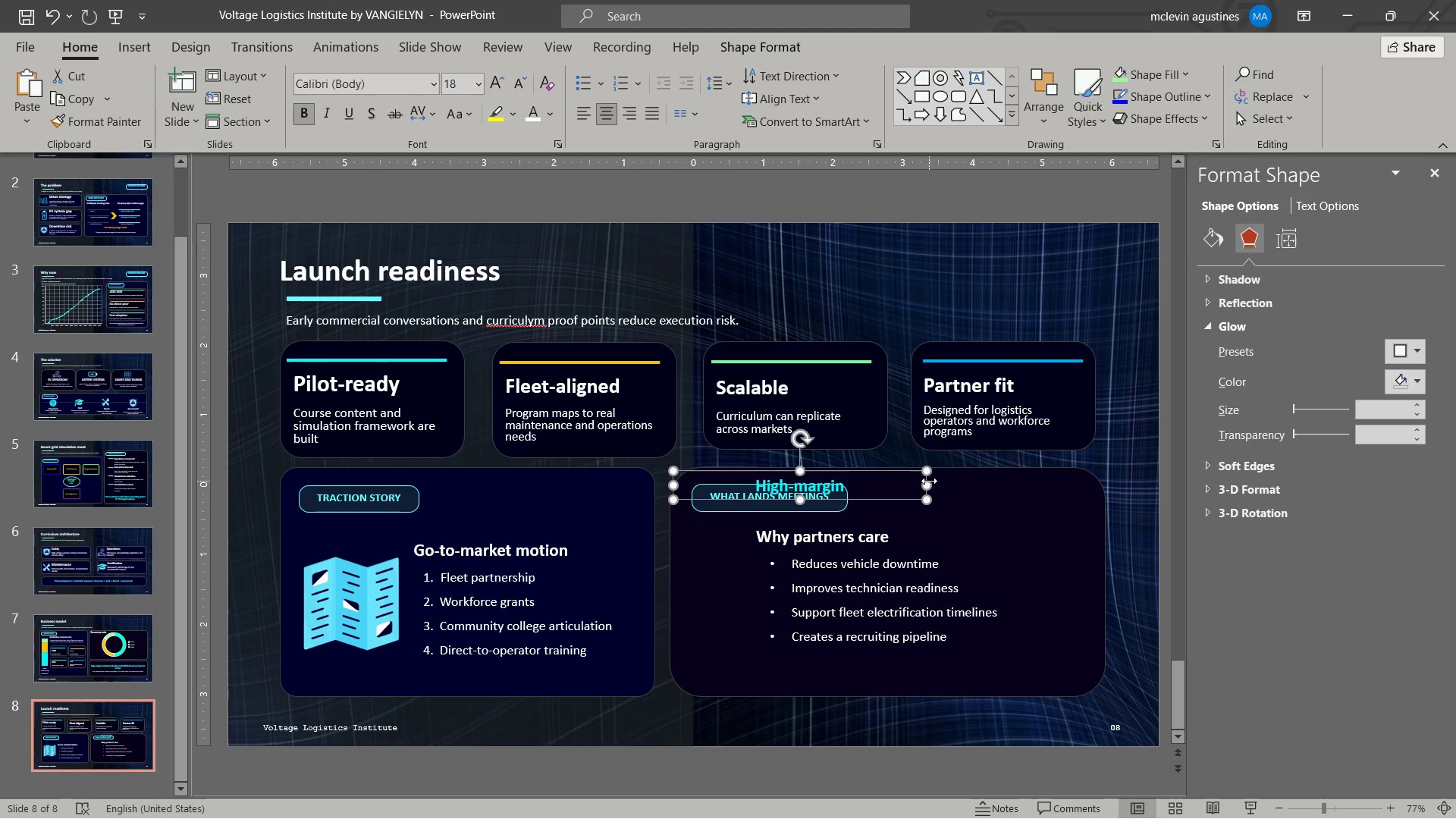 
left_click_drag(start_coordinate=[929, 481], to_coordinate=[1106, 494])
 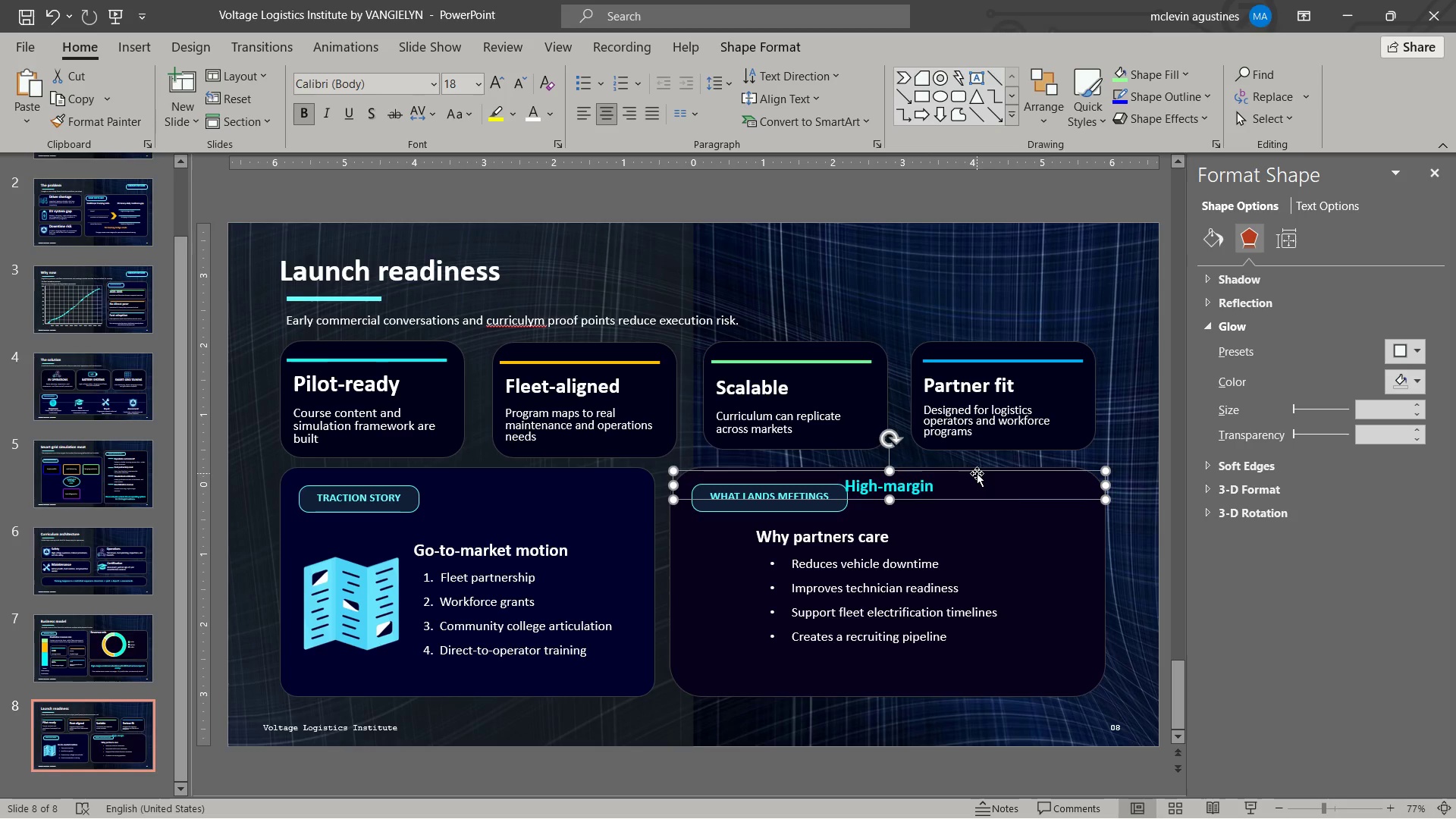 
left_click_drag(start_coordinate=[977, 473], to_coordinate=[969, 652])
 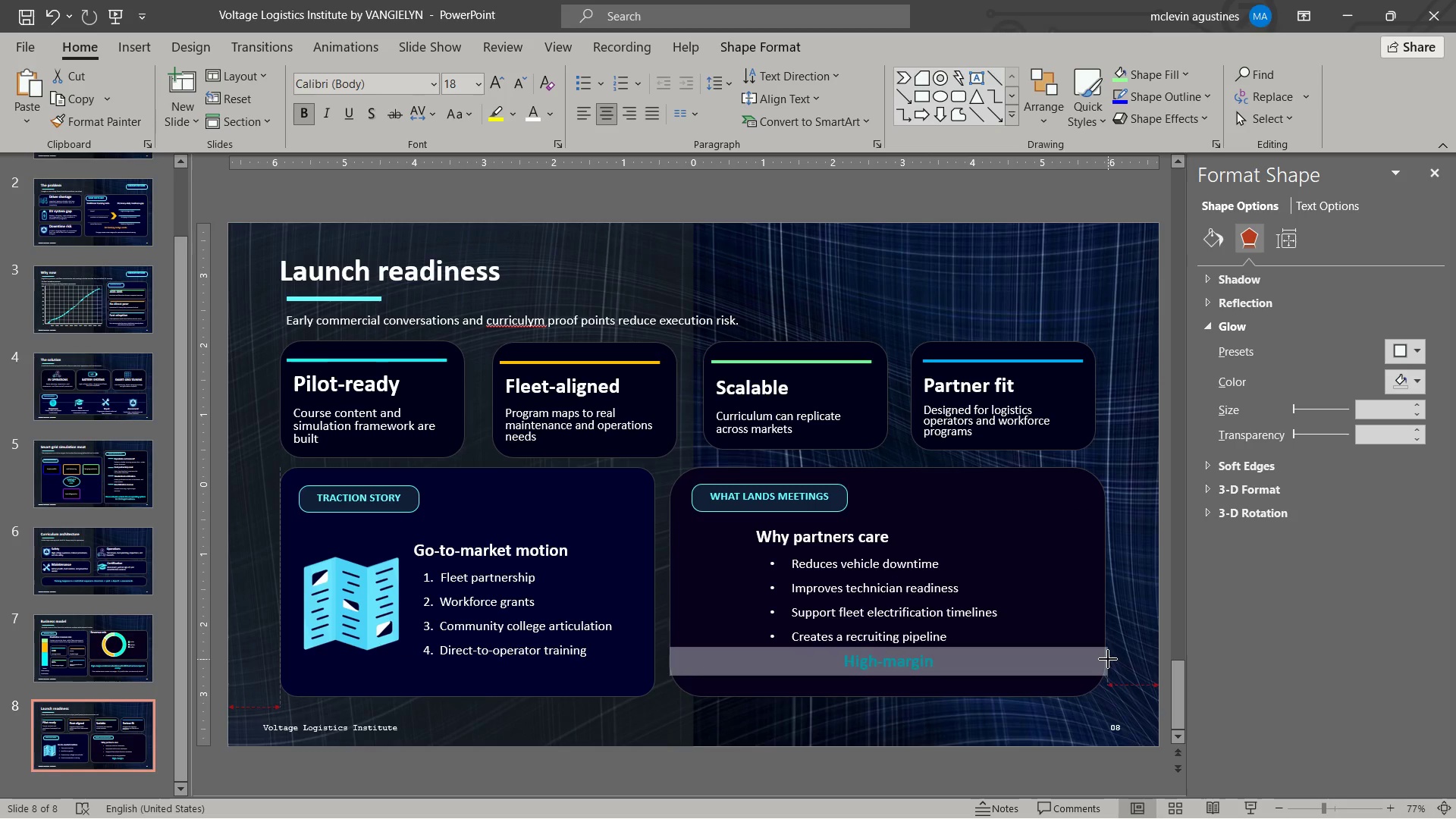 
left_click([1105, 659])
 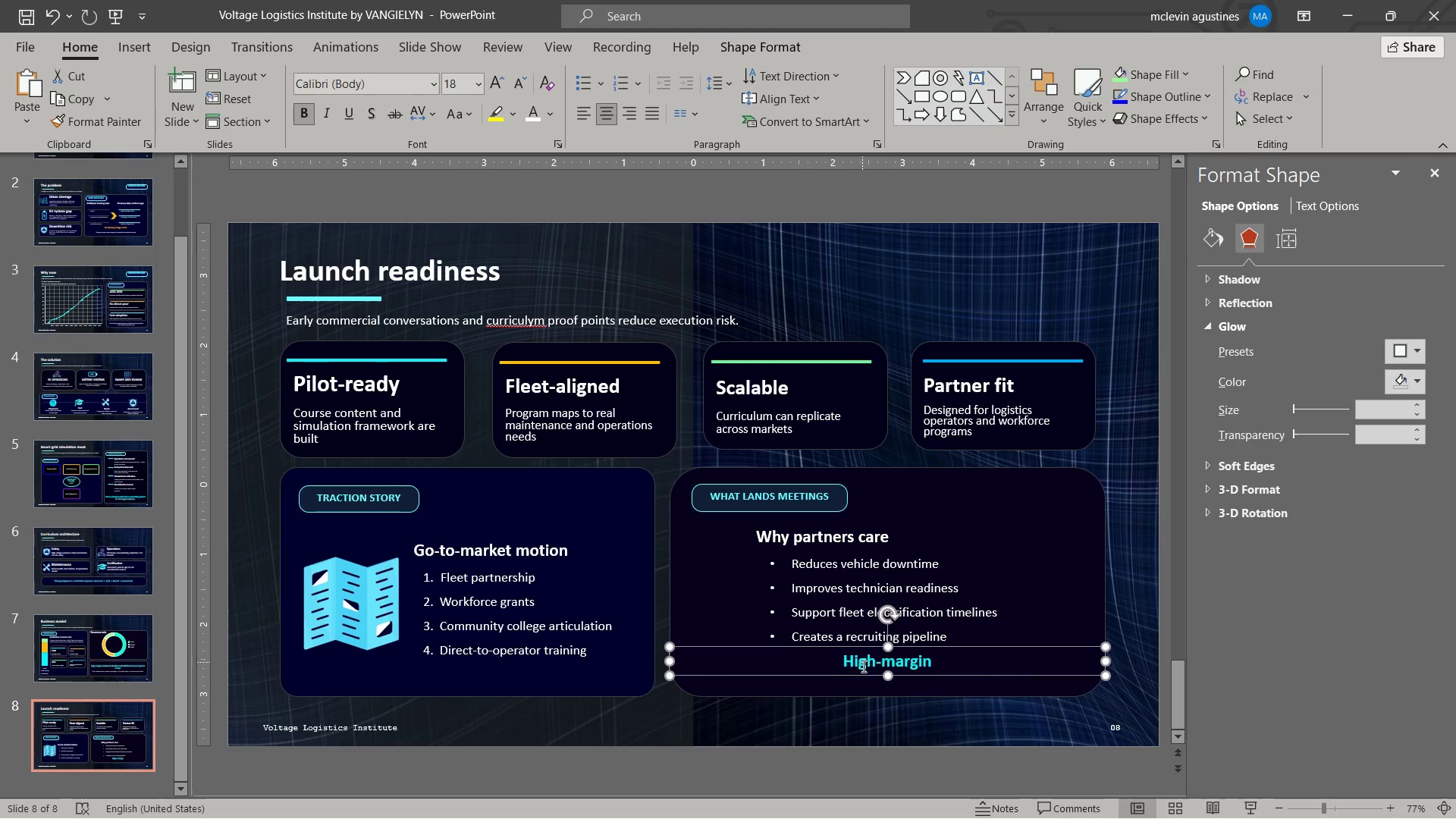 
left_click_drag(start_coordinate=[864, 676], to_coordinate=[863, 686])
 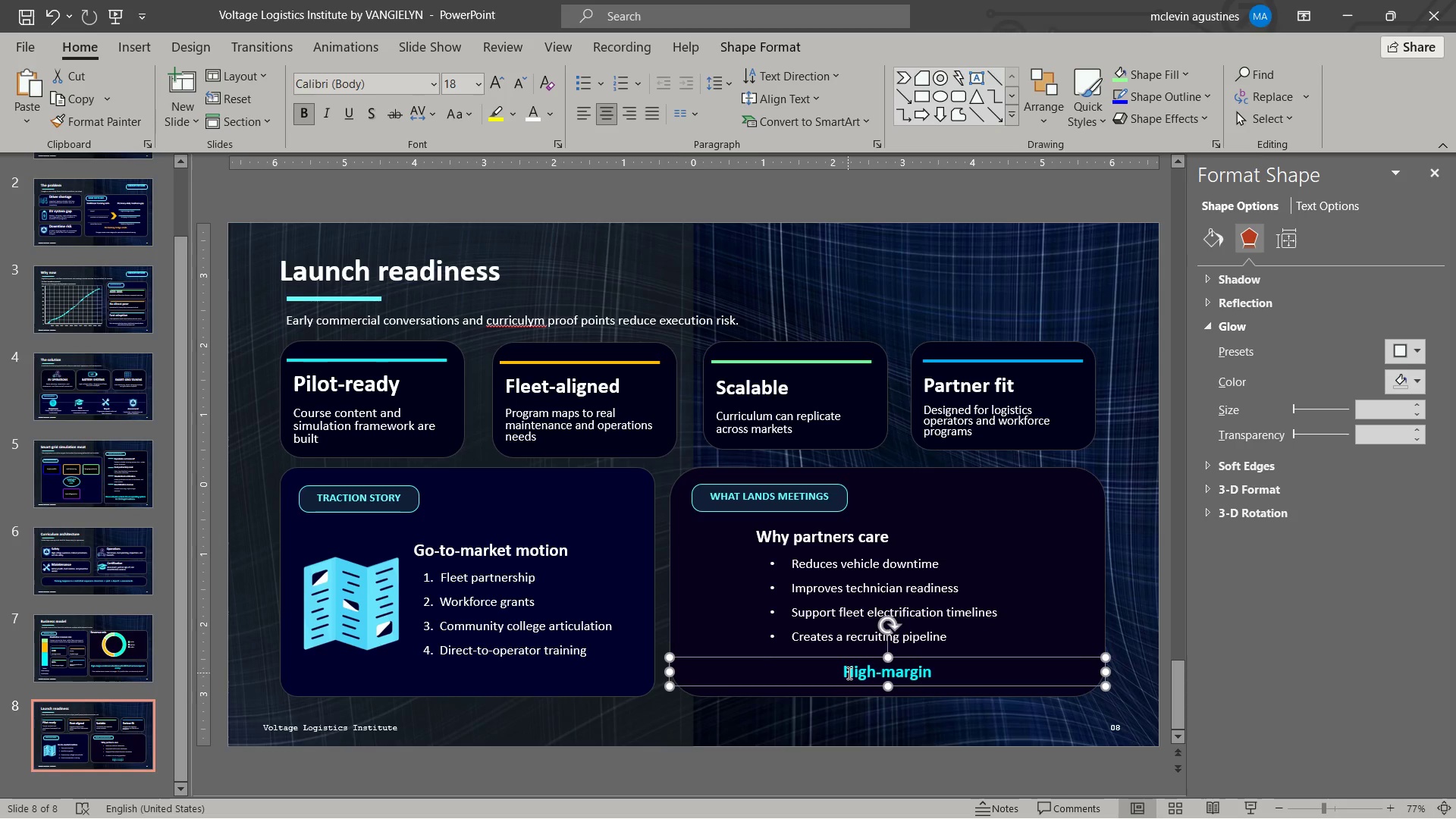 
left_click_drag(start_coordinate=[848, 673], to_coordinate=[938, 670])
 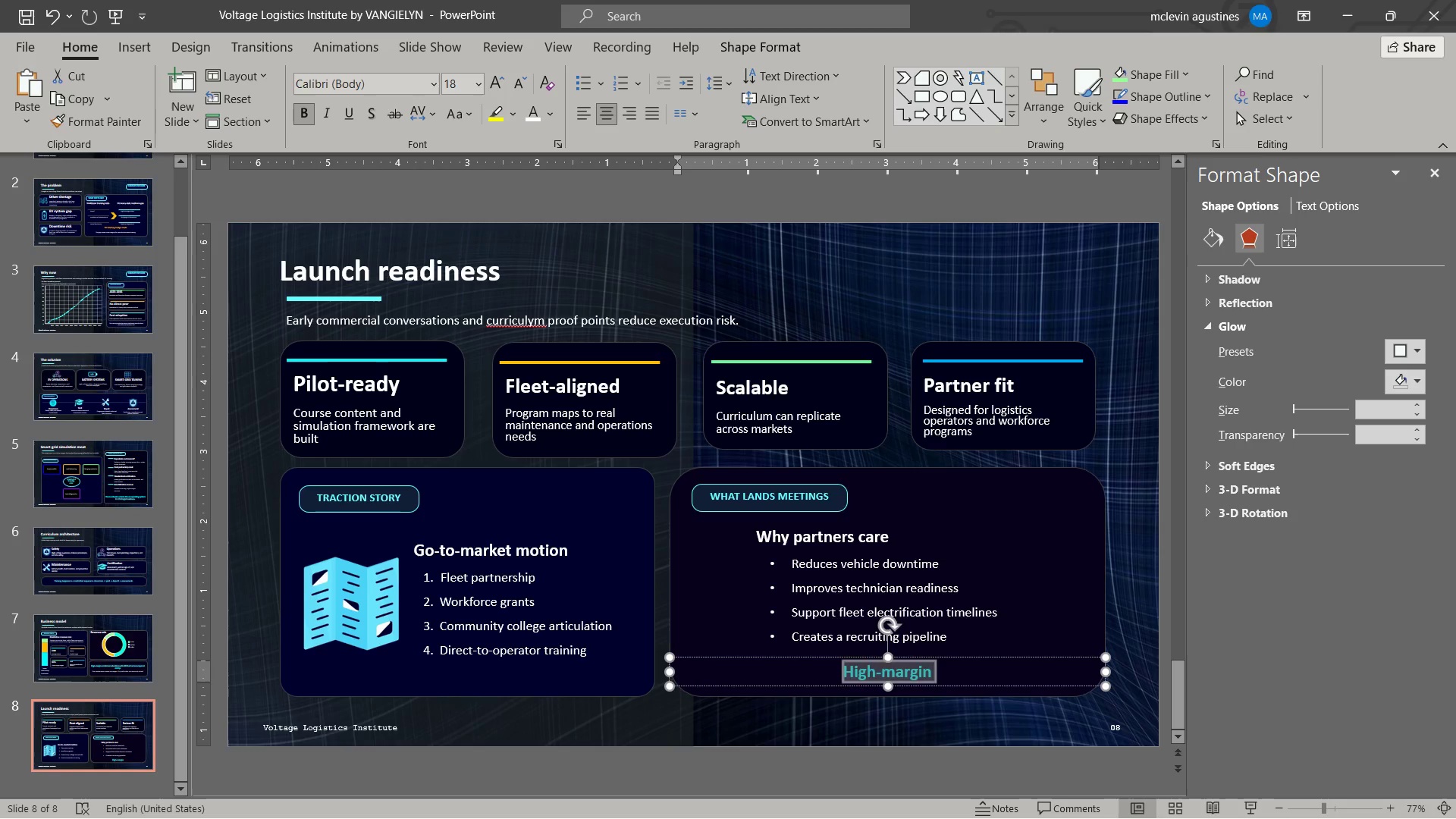 
type(the school see)
key(Backspace)
type(lls certainty to fleet operators.)
key(Escape)
key(Escape)
 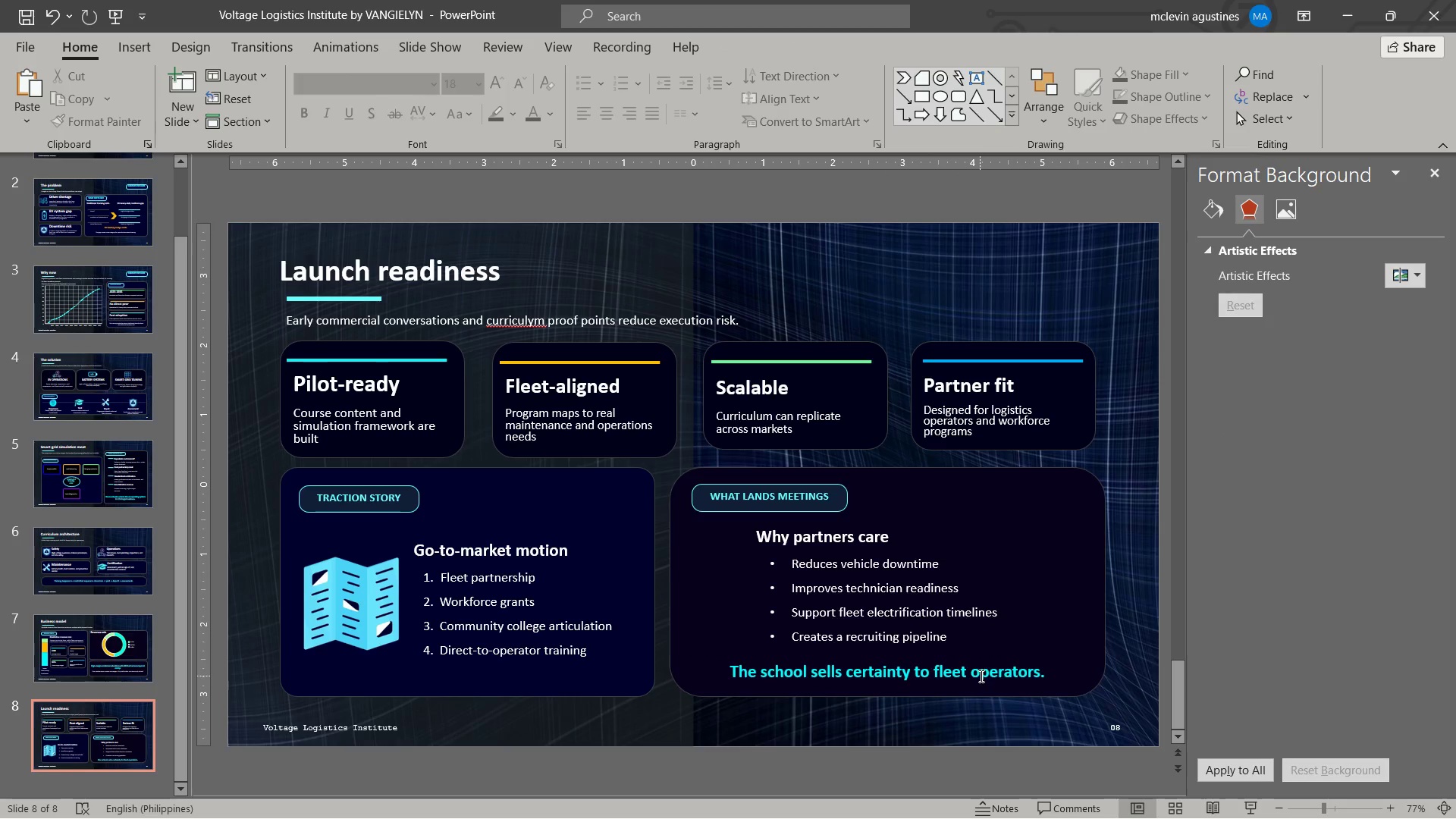 
key(Control+S)
 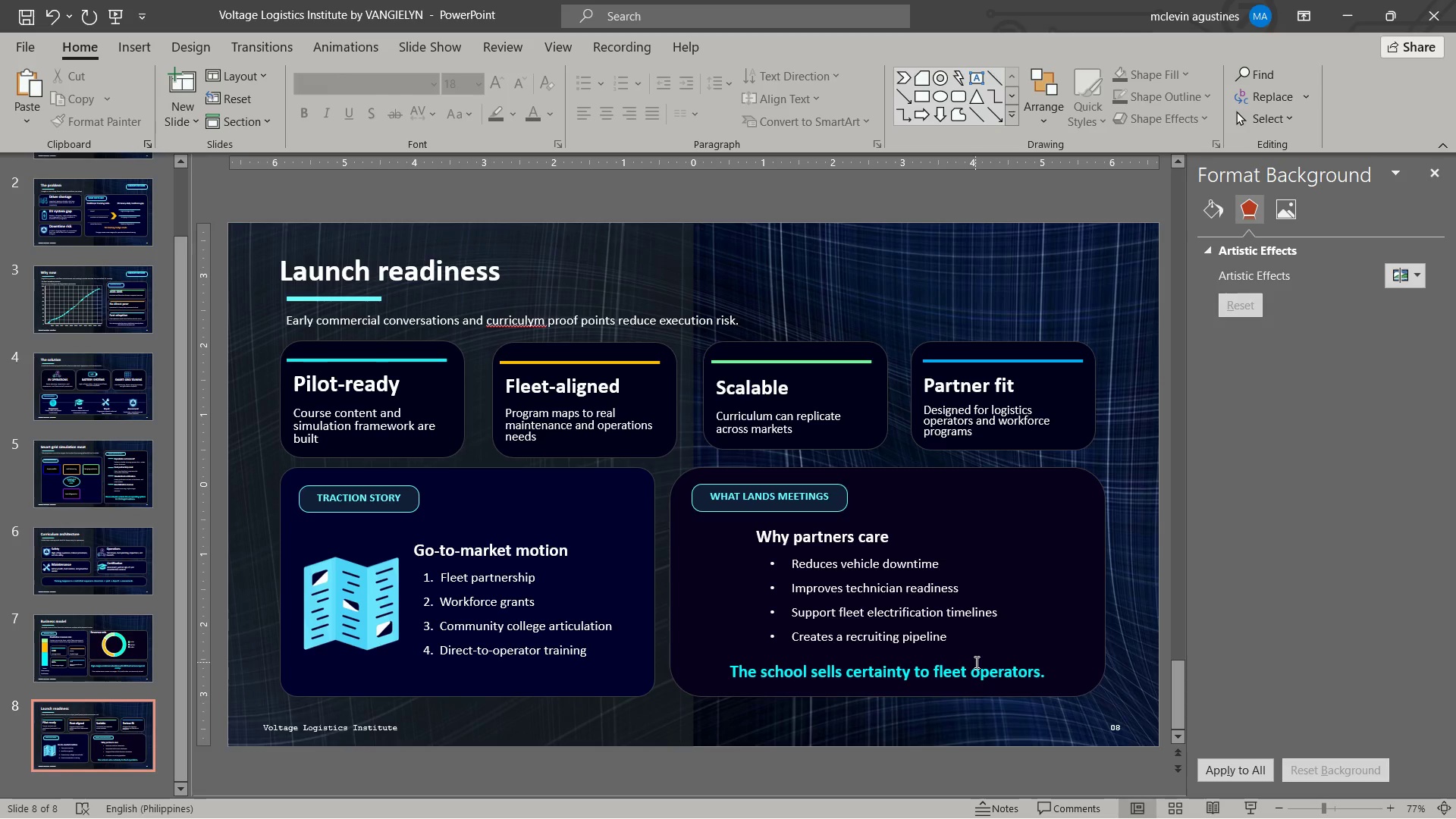 
wait(13.26)
 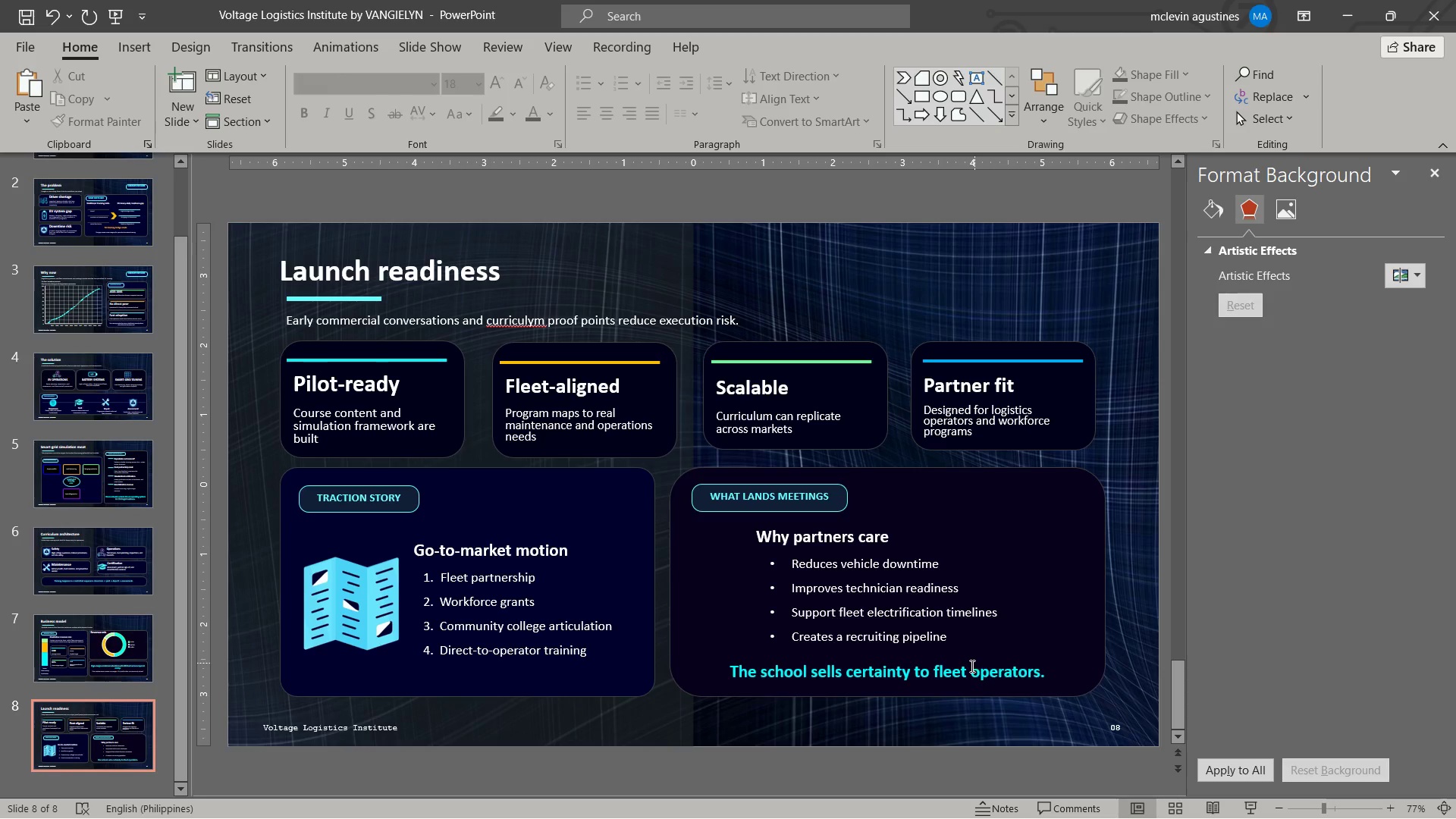 
key(Control+S)
 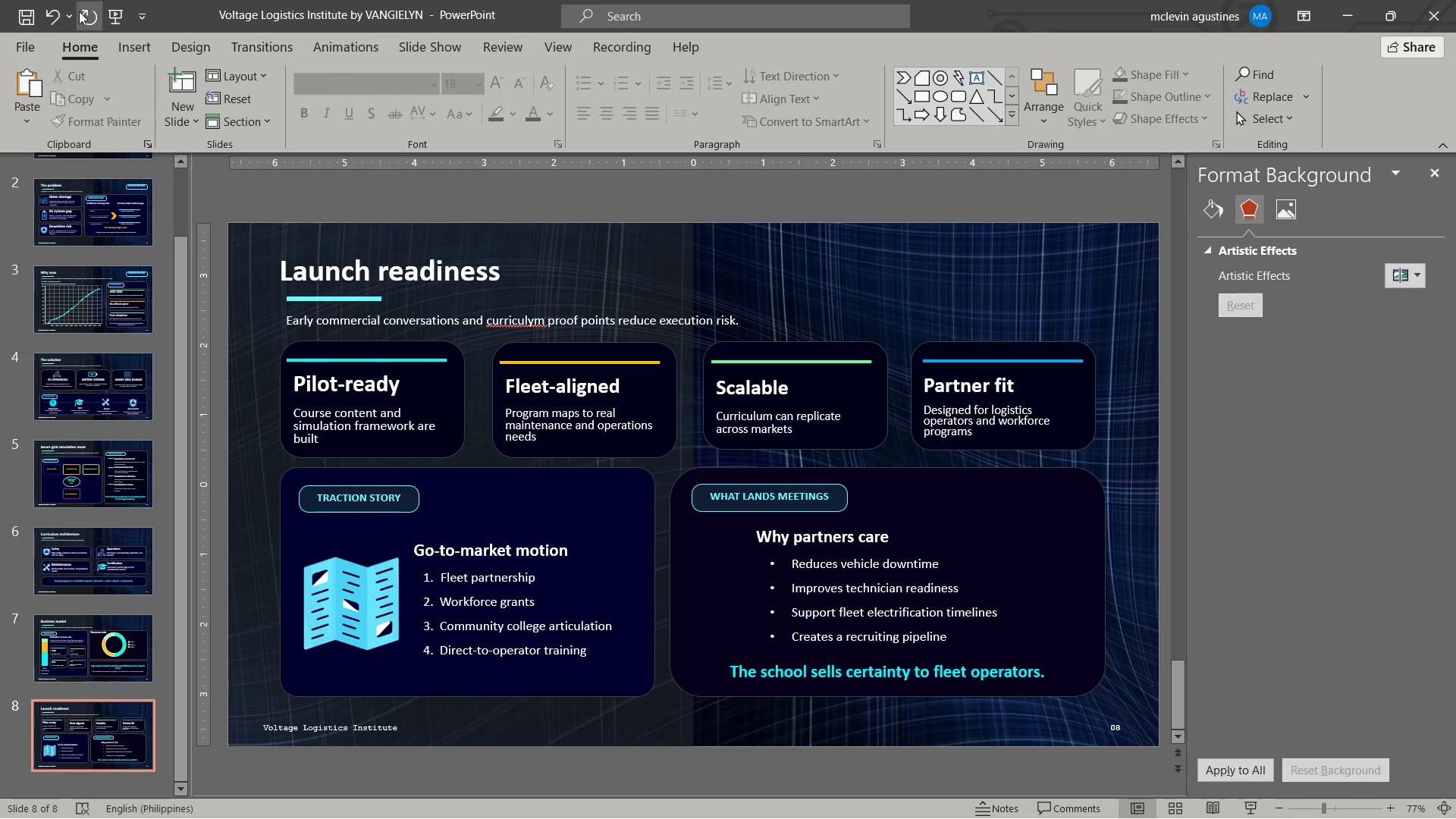 
left_click([36, 14])
 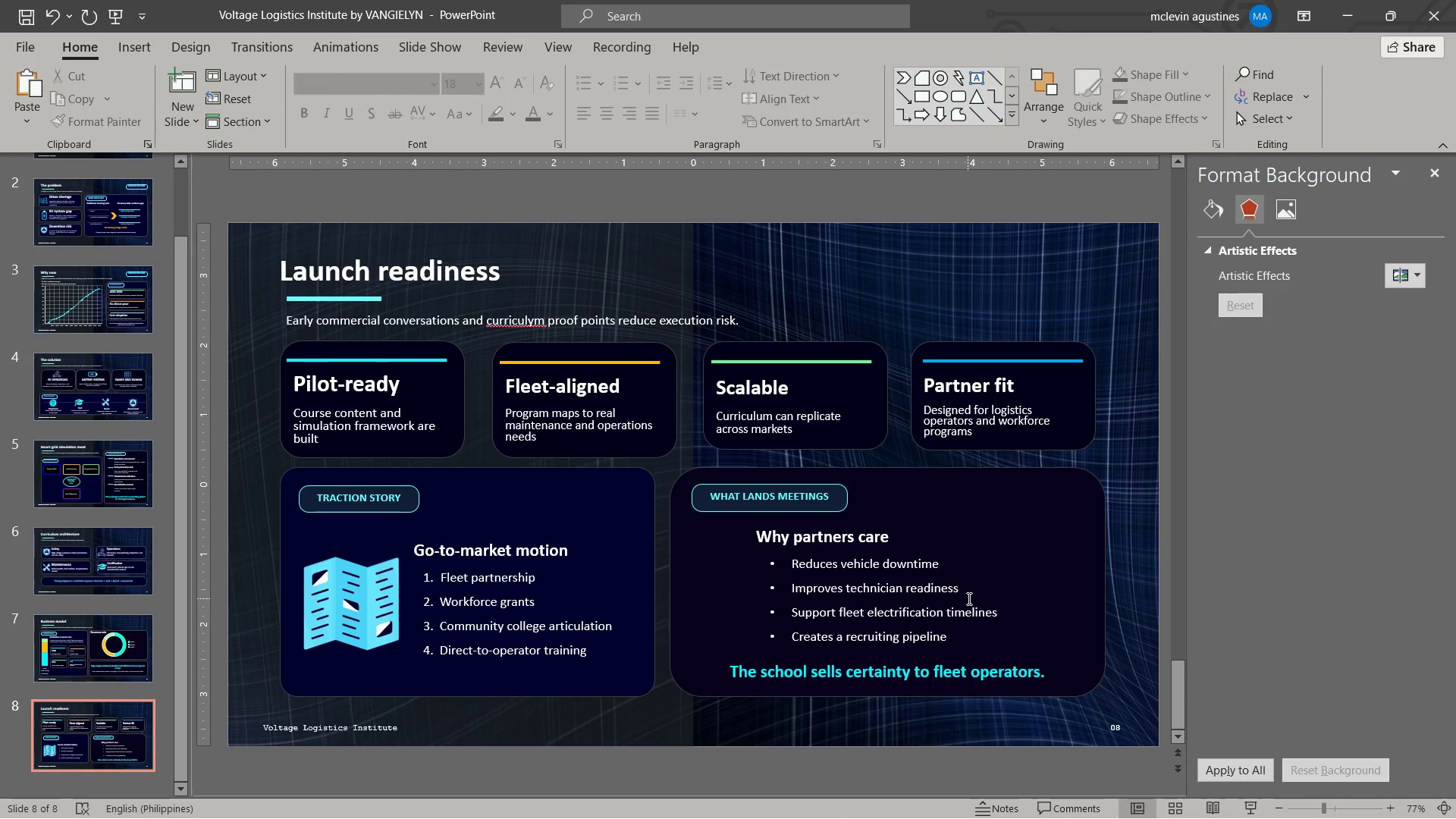 
wait(10.39)
 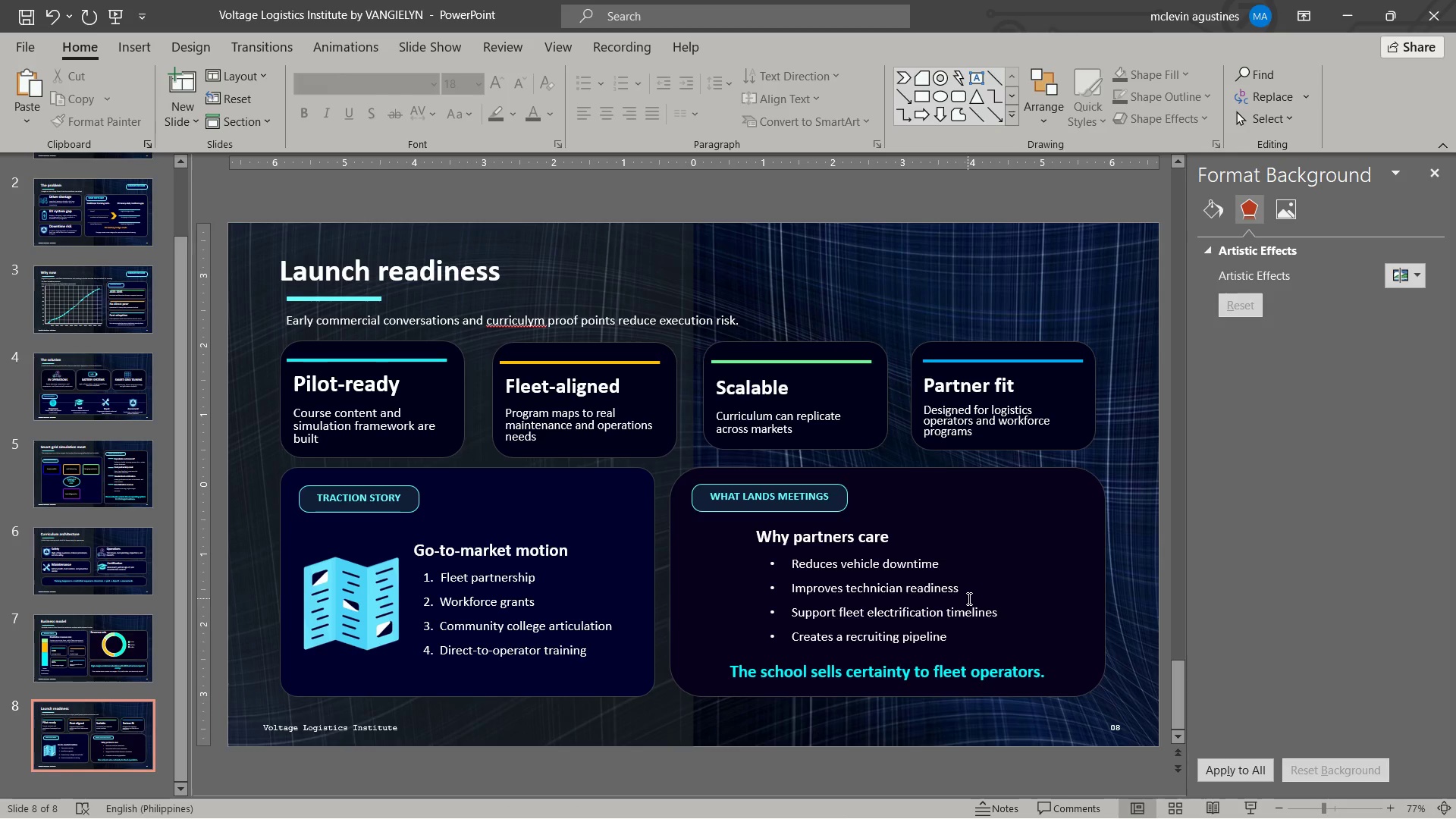 
left_click([23, 8])
 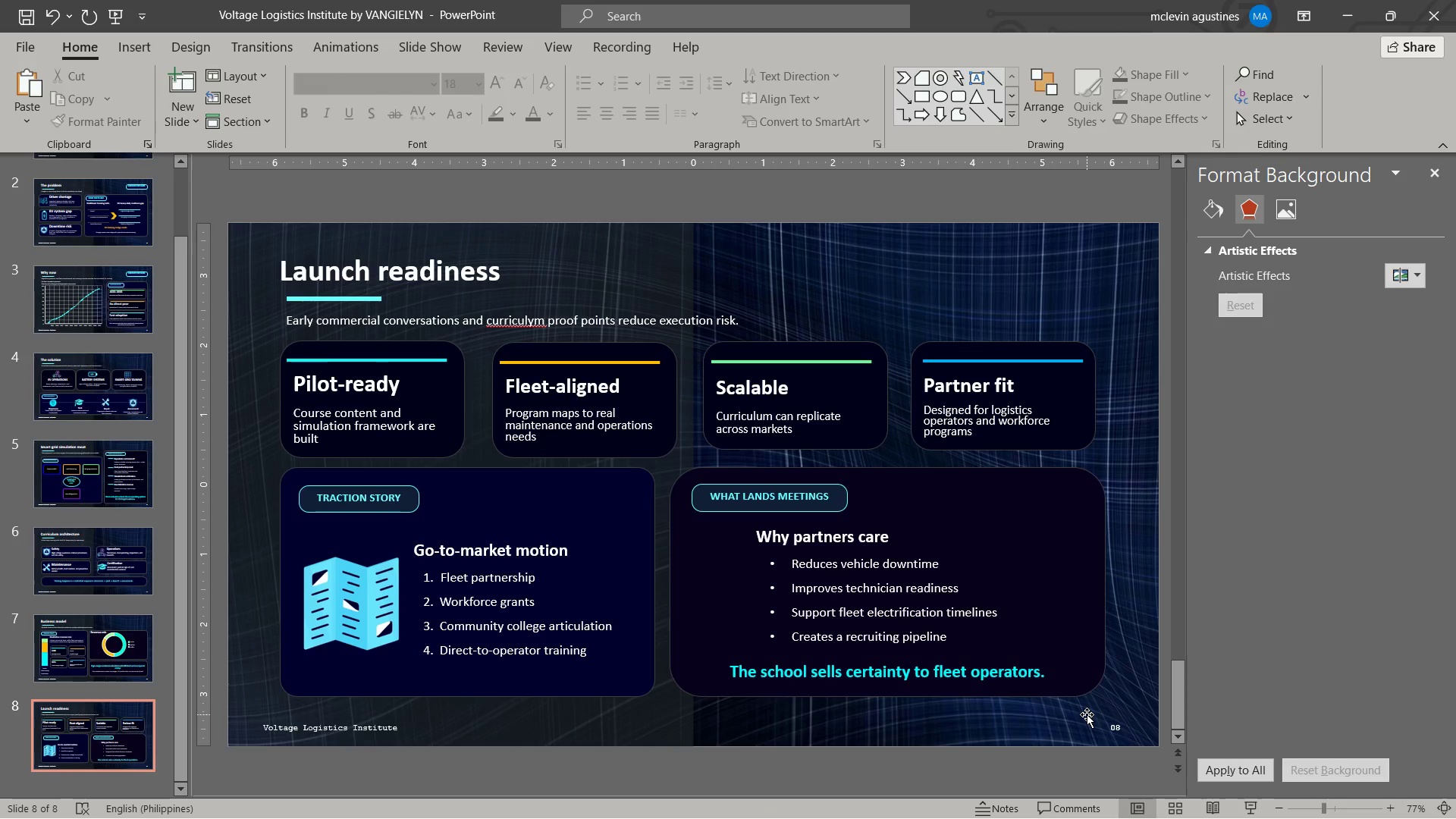 
wait(7.2)
 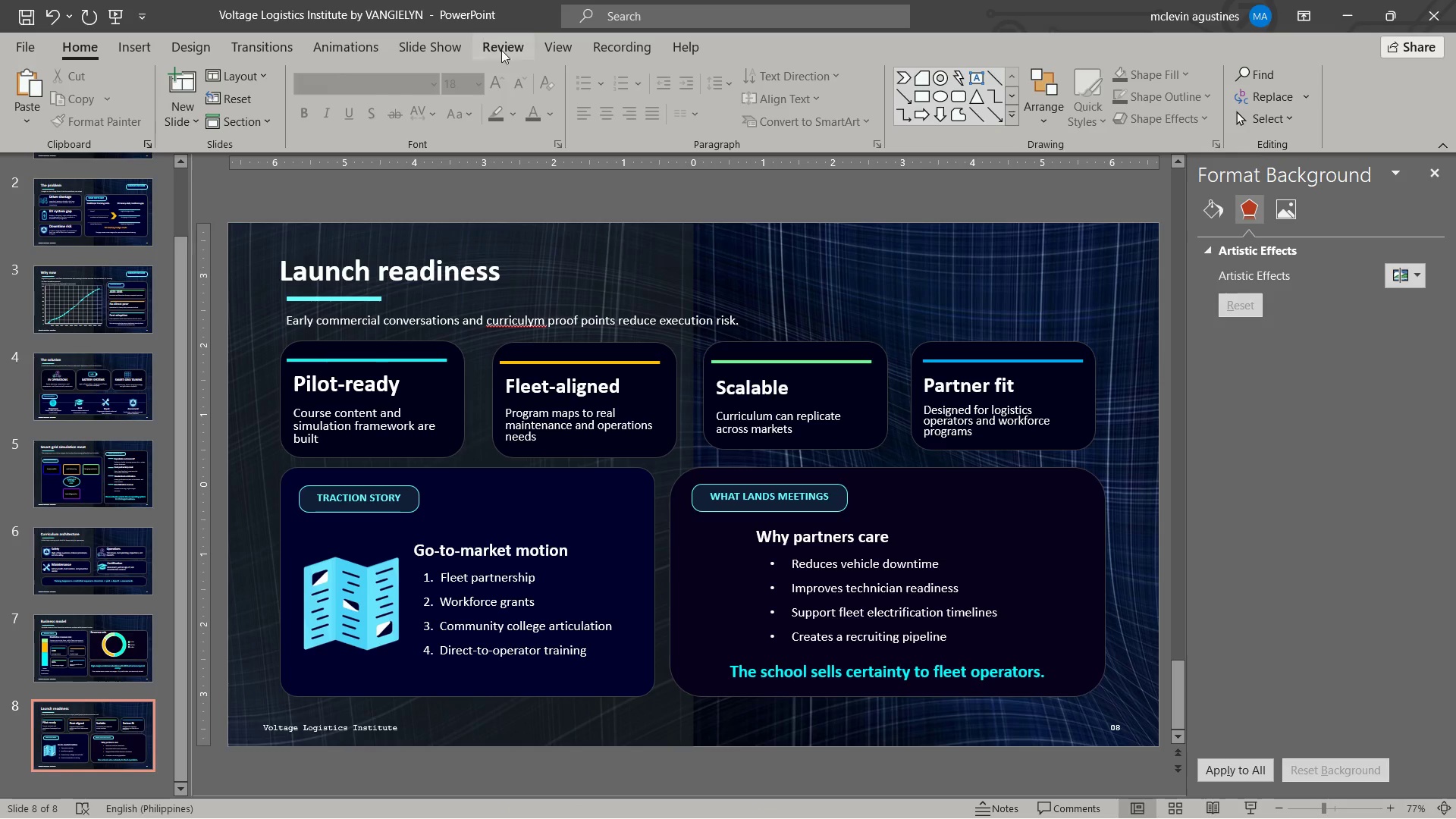 
left_click([22, 17])
 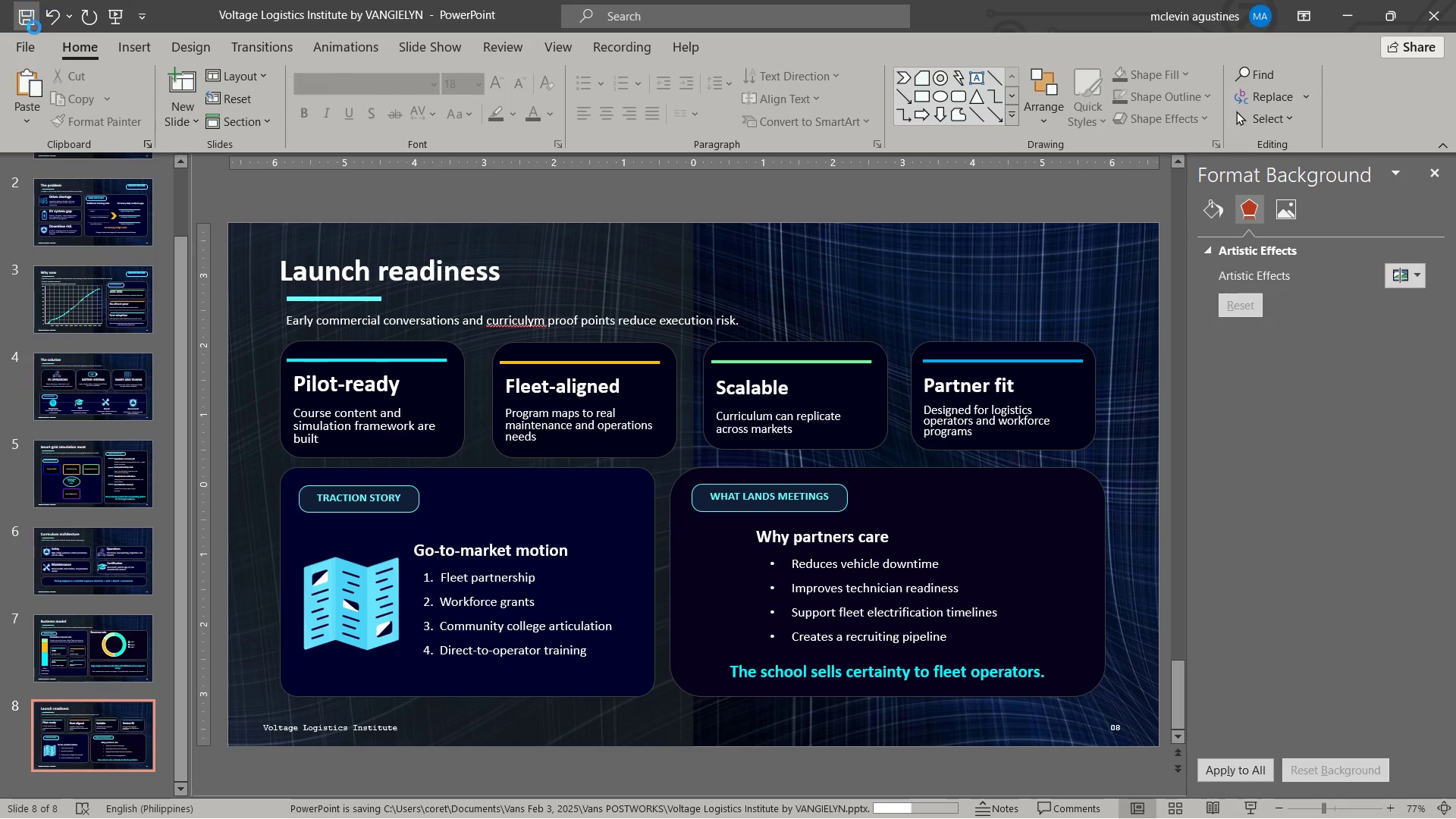 
mouse_move([196, 77])
 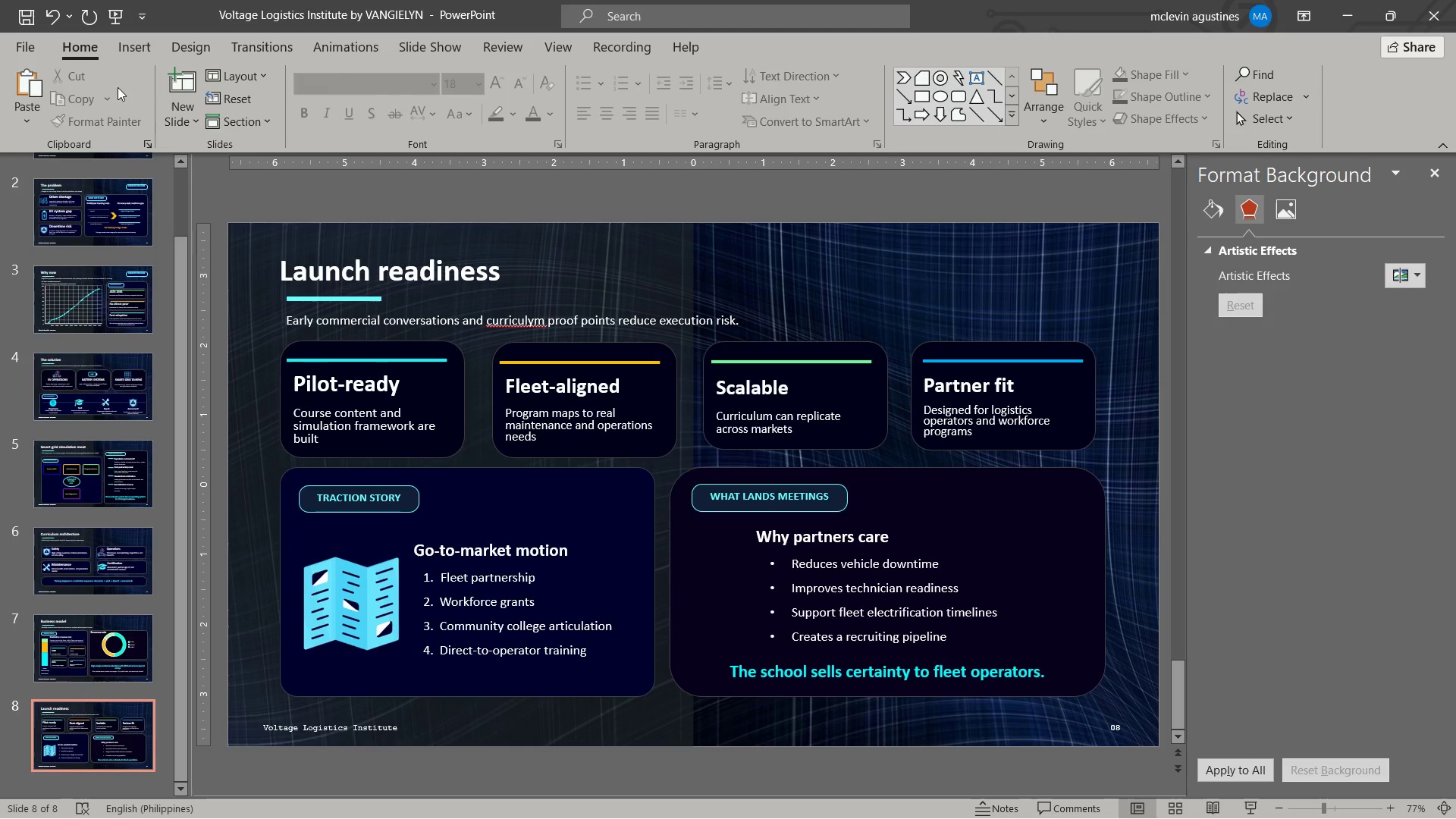 
key(Control+S)
 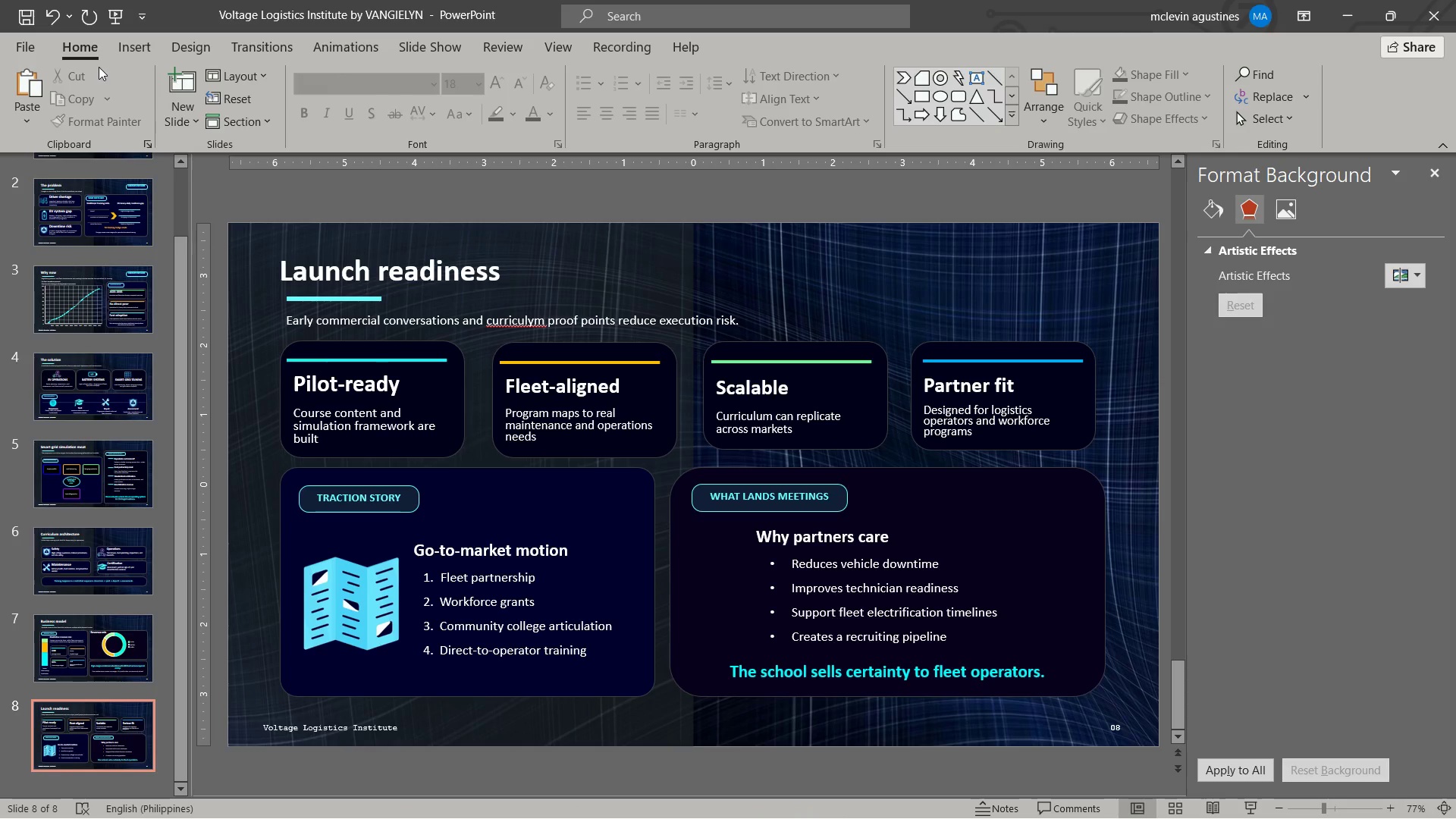 
left_click([29, 15])
 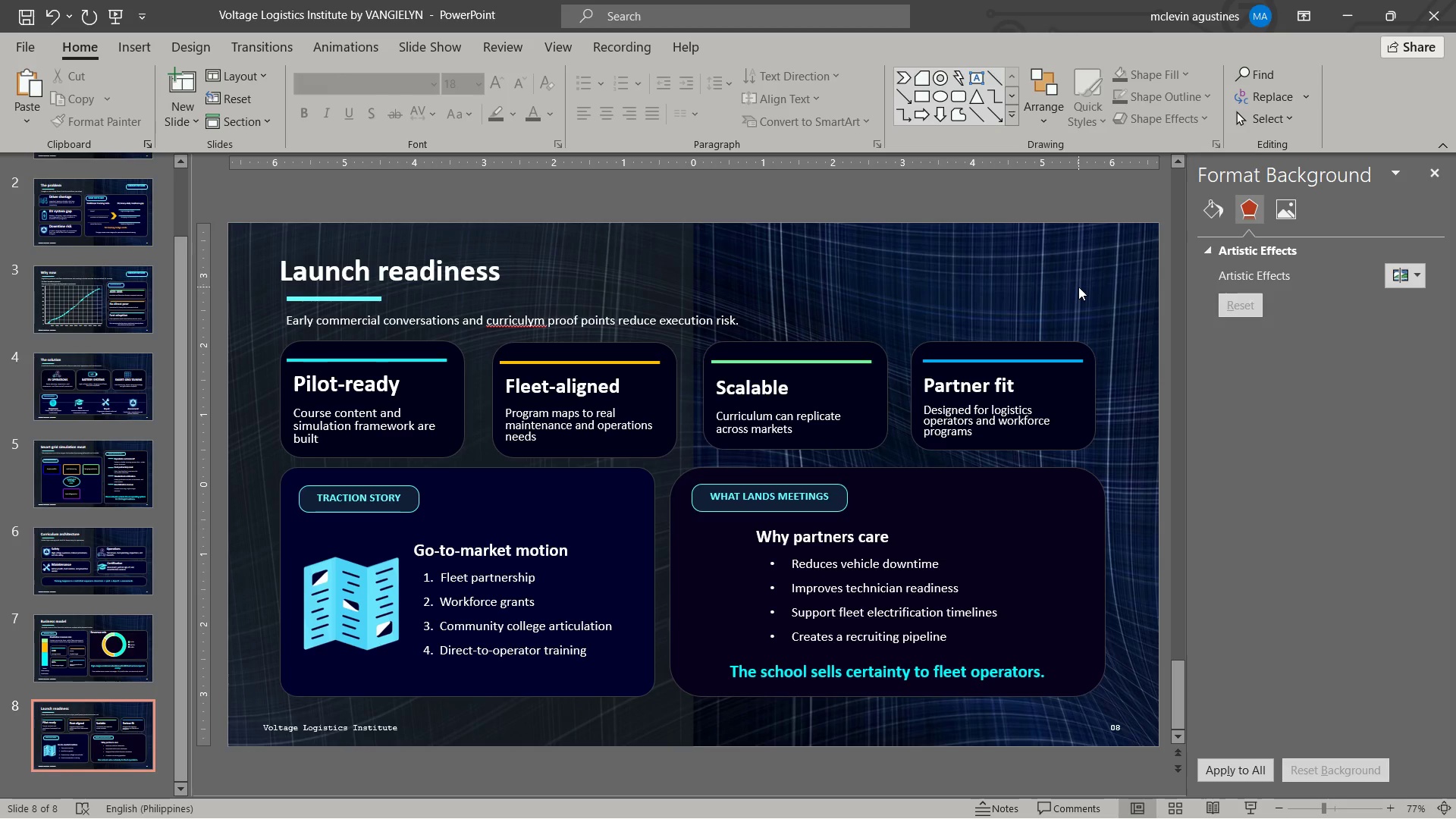 
wait(32.41)
 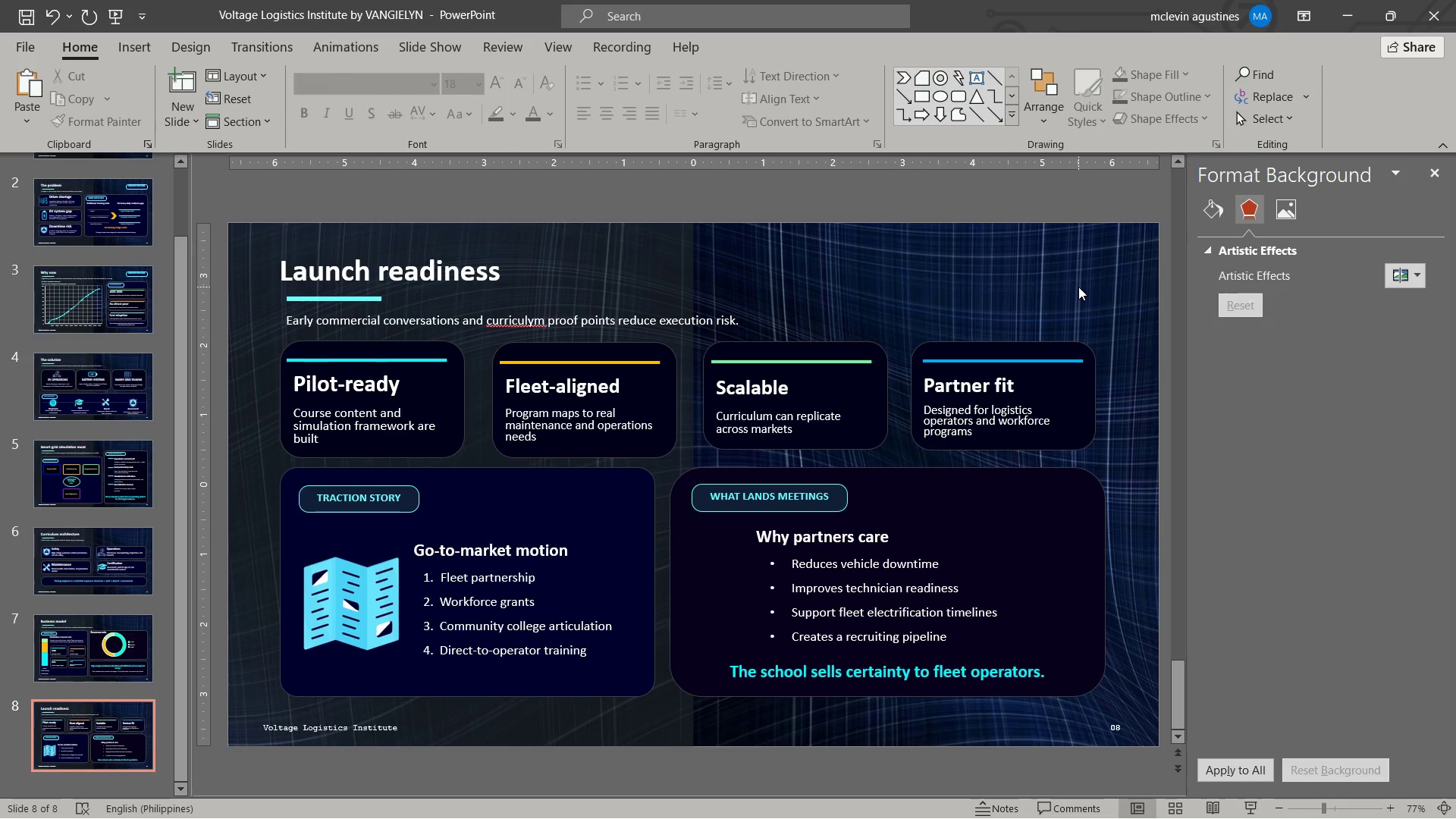 
left_click([111, 620])
 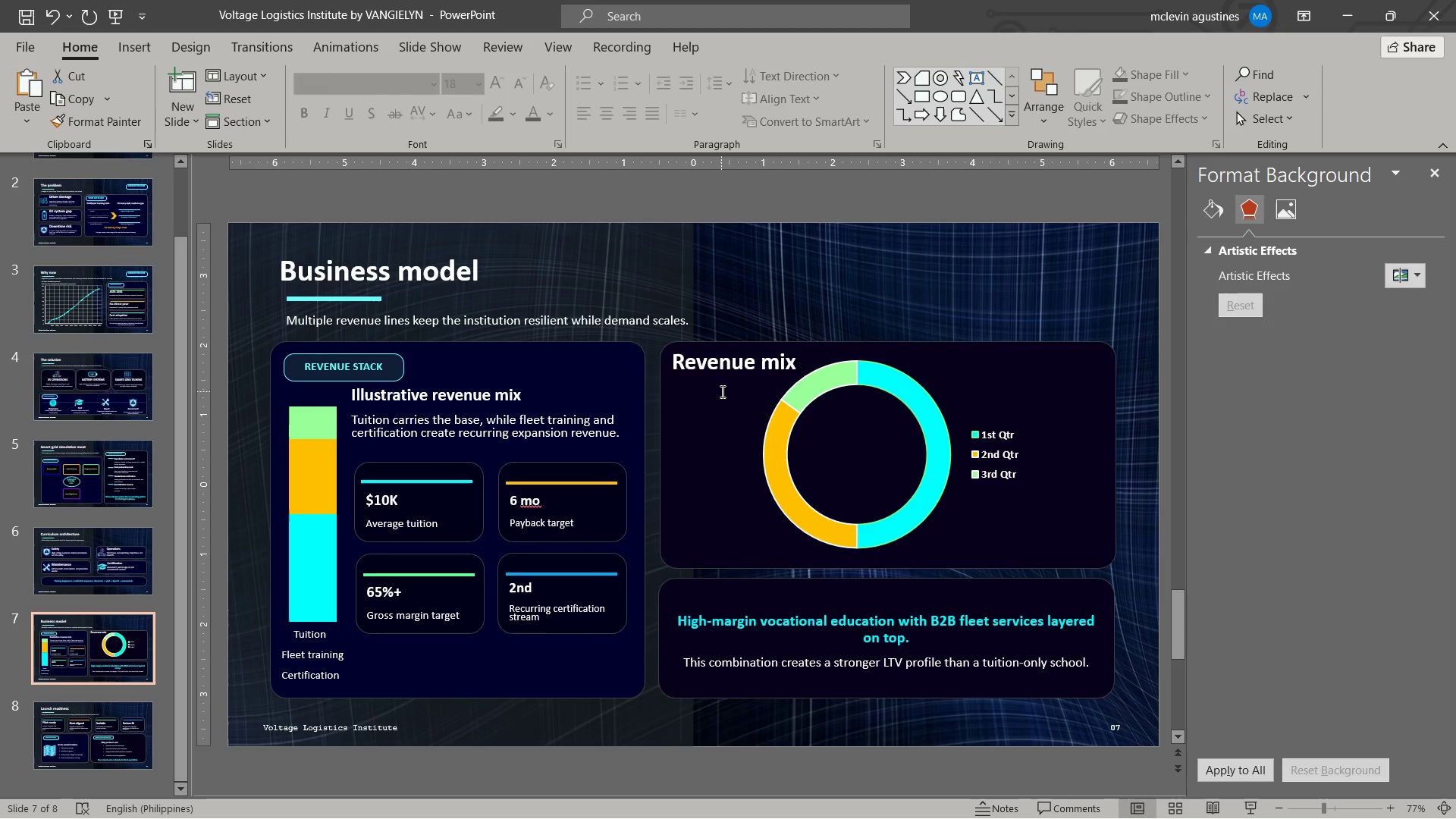 
scroll: coordinate [615, 398], scroll_direction: up, amount: 4.0
 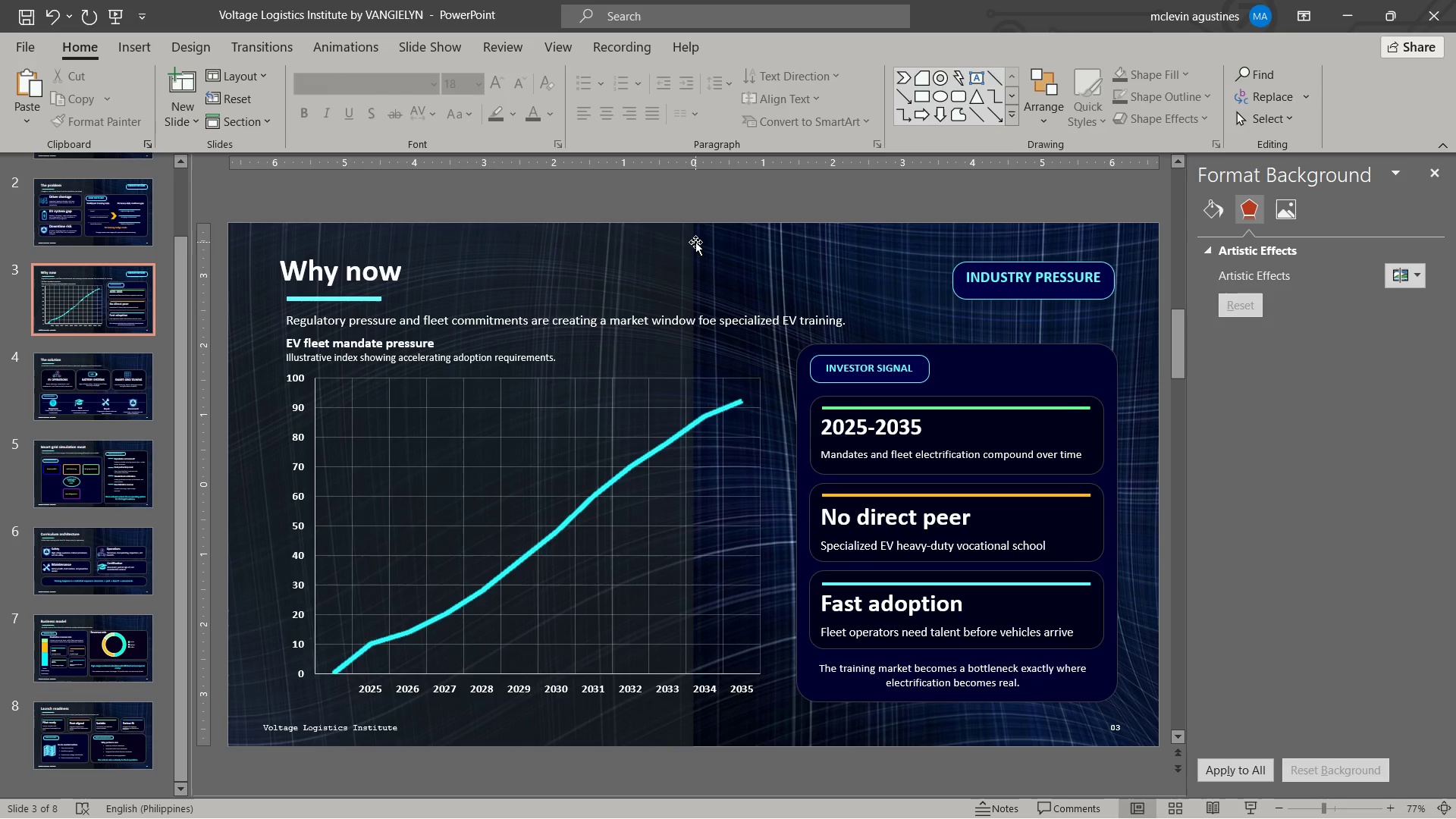 
wait(5.16)
 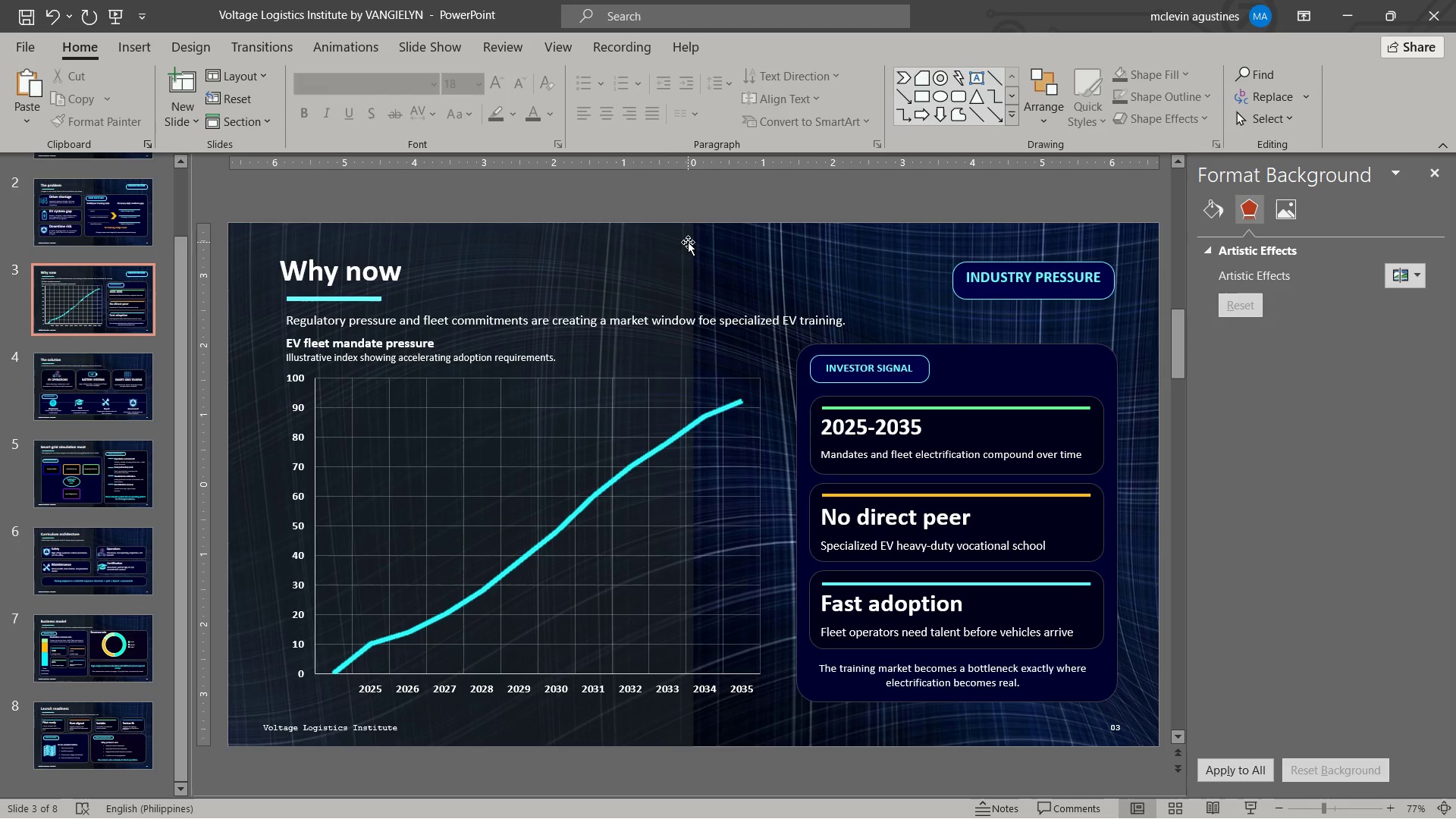 
left_click([695, 242])
 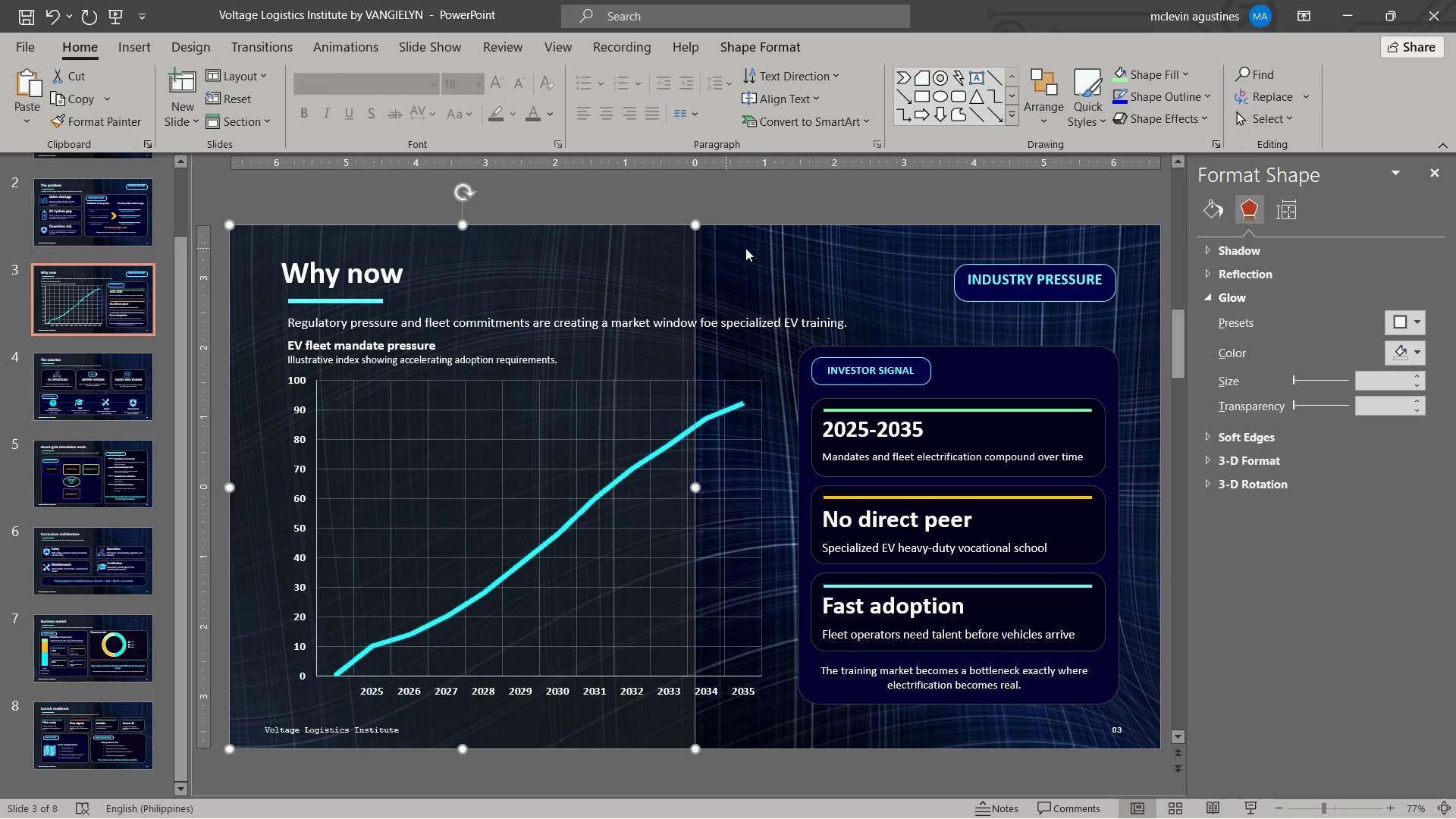 
left_click([759, 247])
 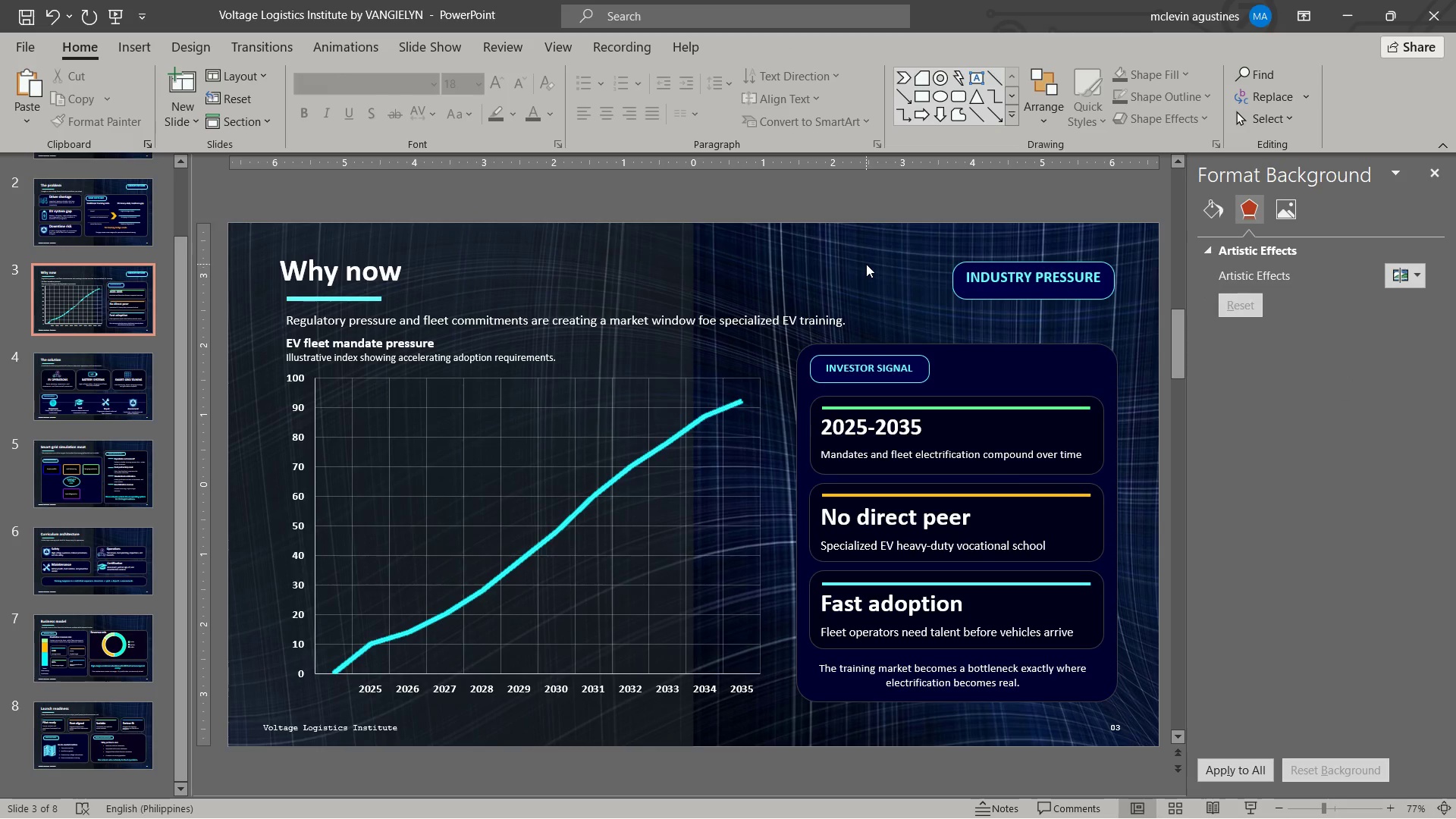 
wait(5.17)
 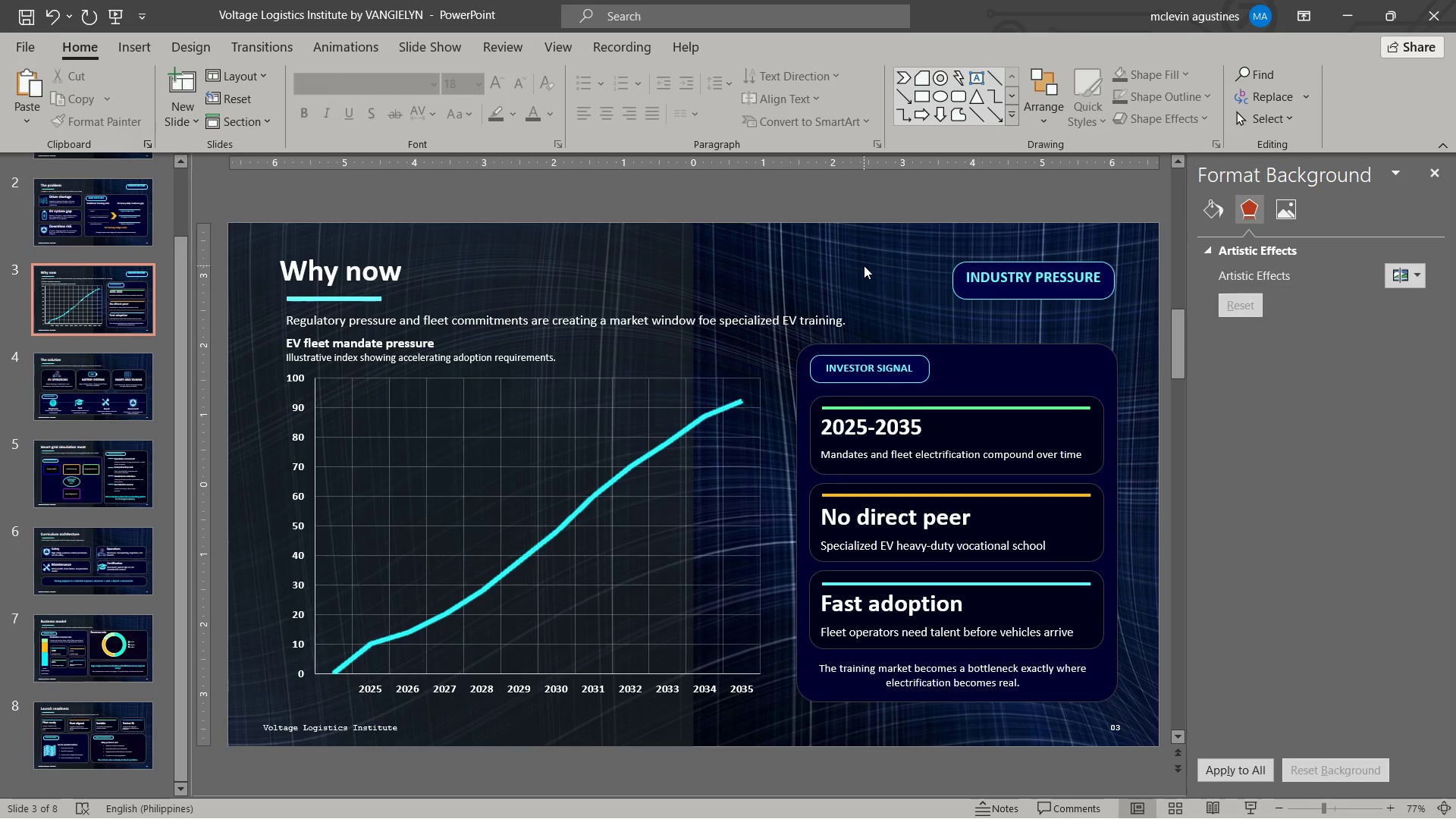 
key(Control+C)
 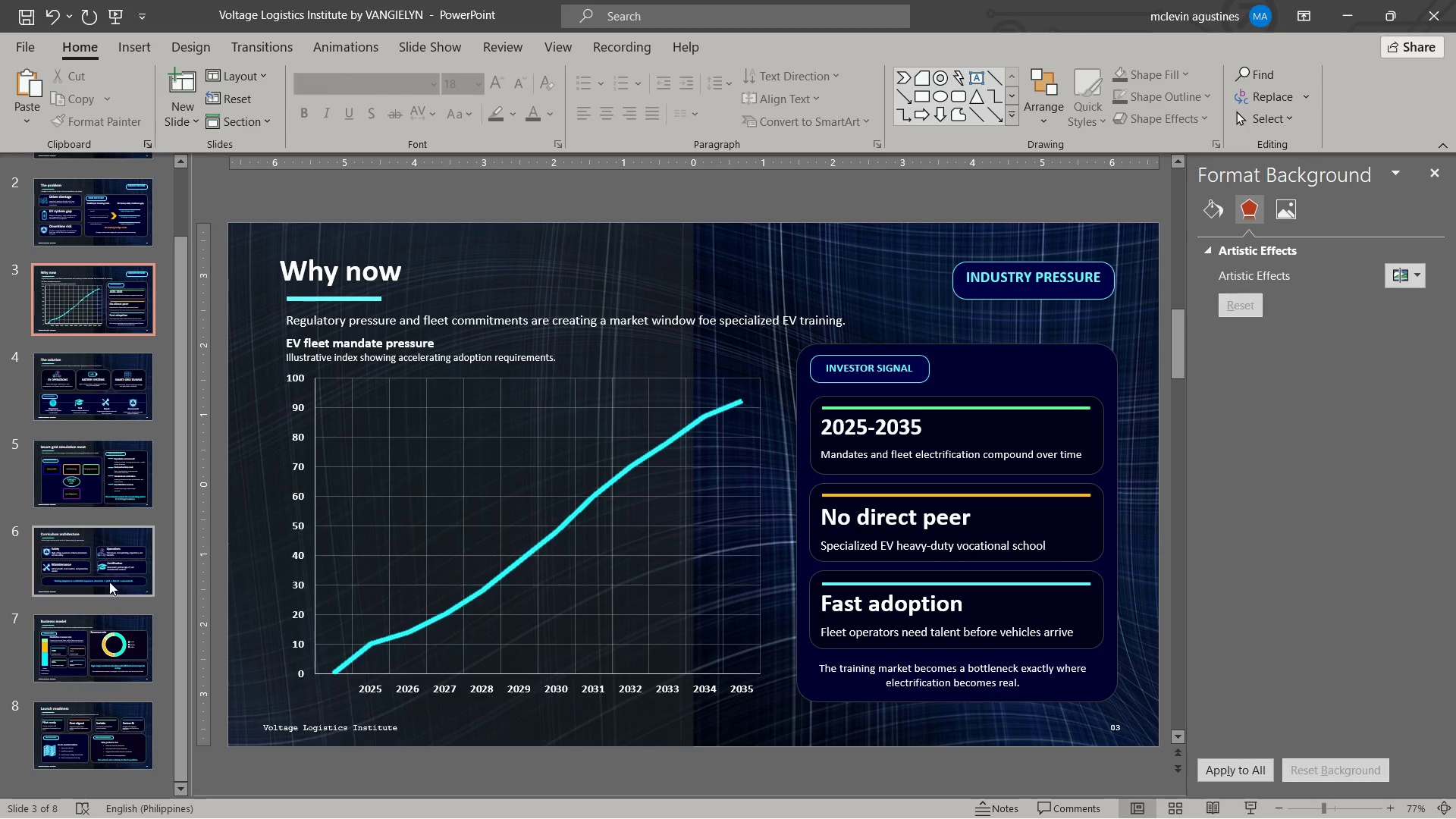 
left_click([99, 727])
 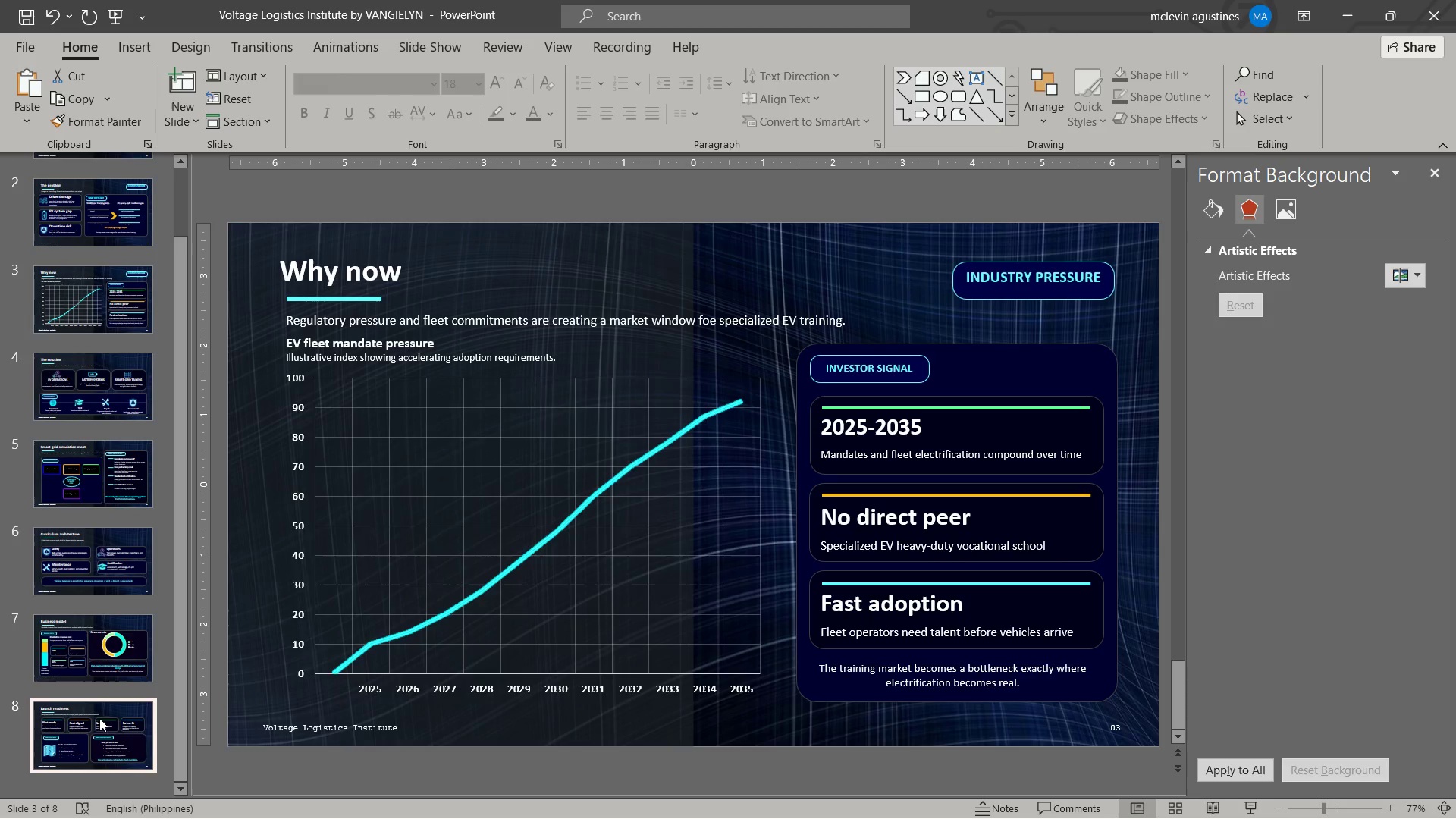 
scroll: coordinate [111, 739], scroll_direction: down, amount: 34.0
 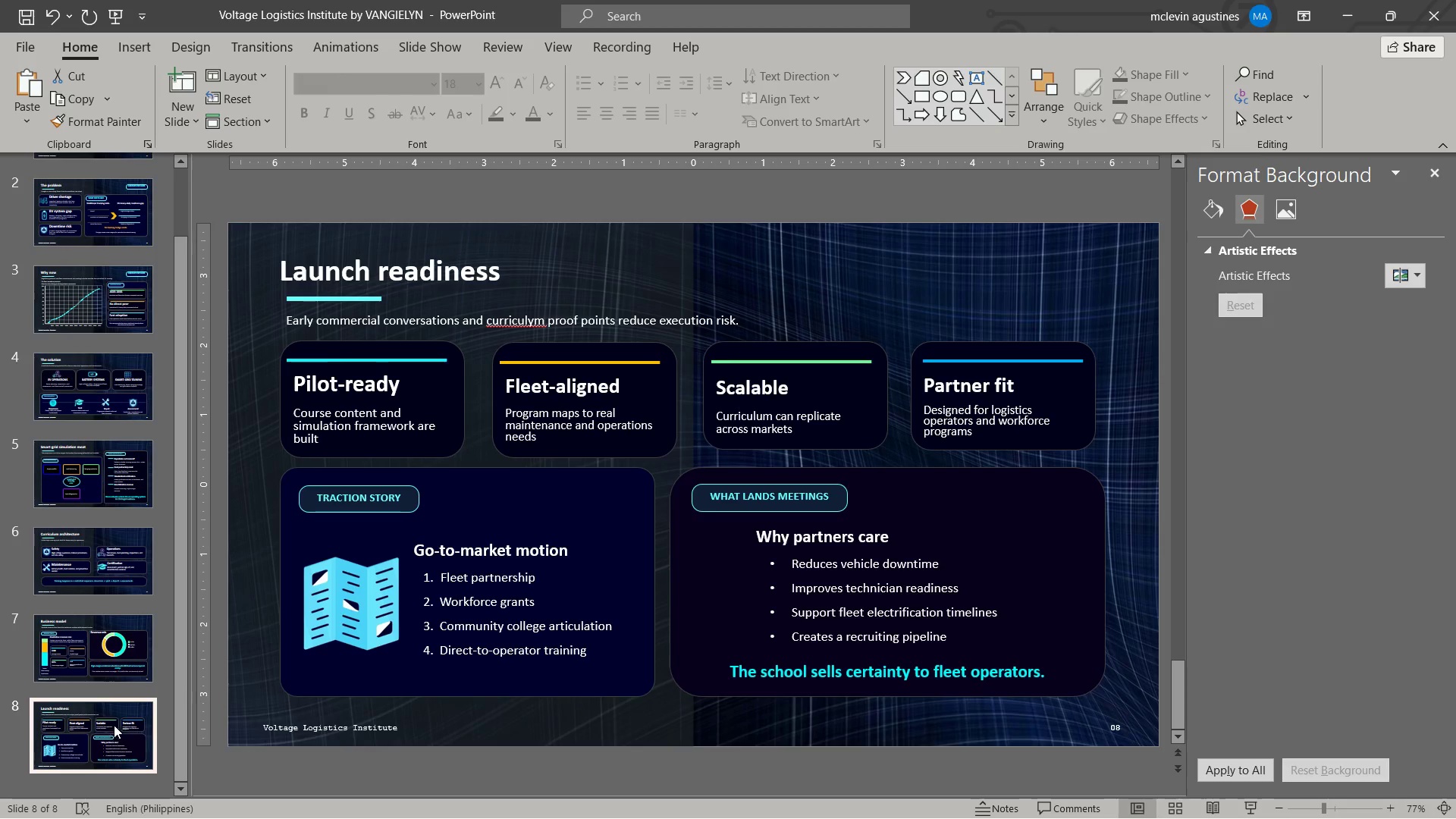 
key(Control+V)
 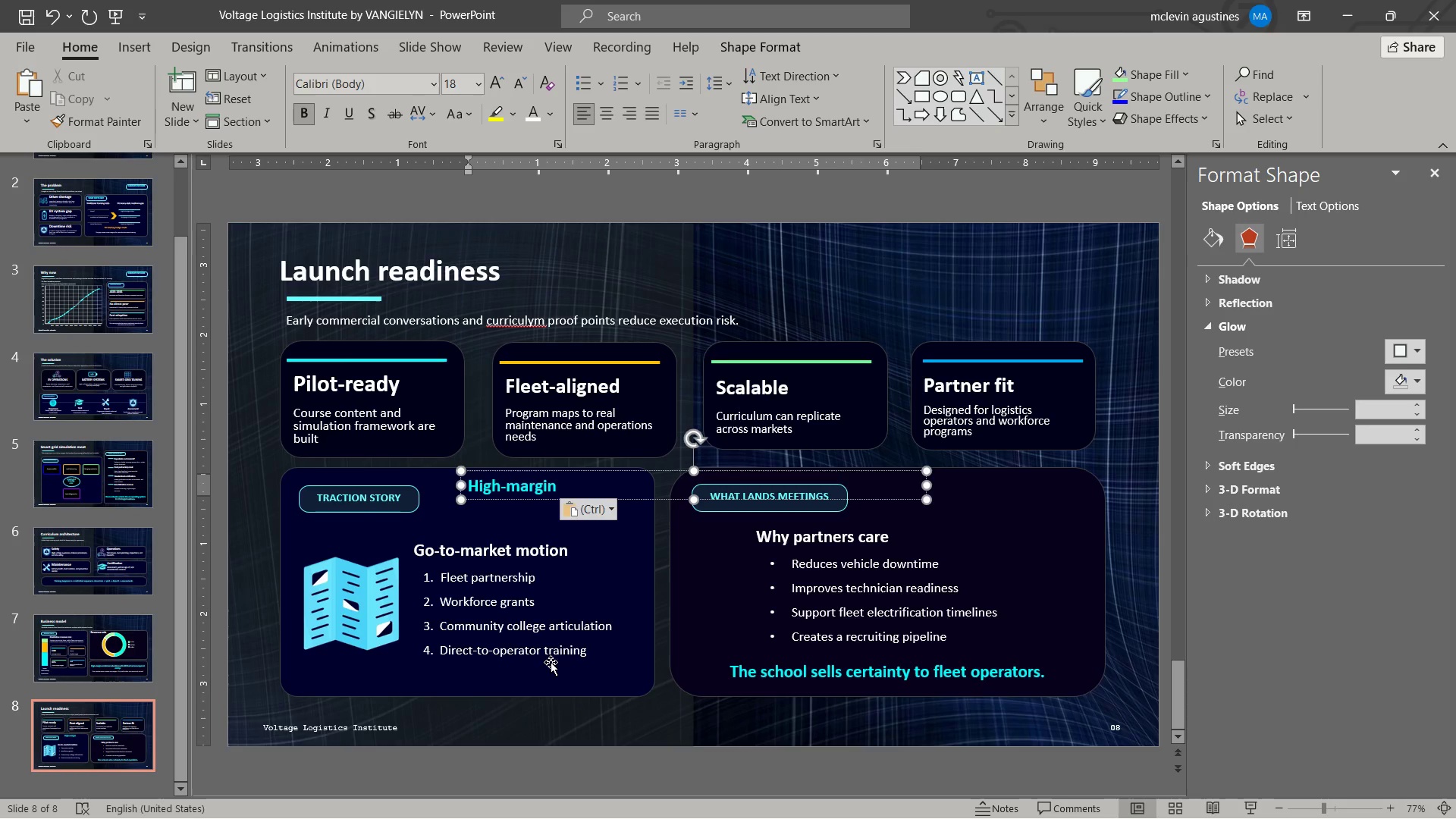 
key(Control+Z)
 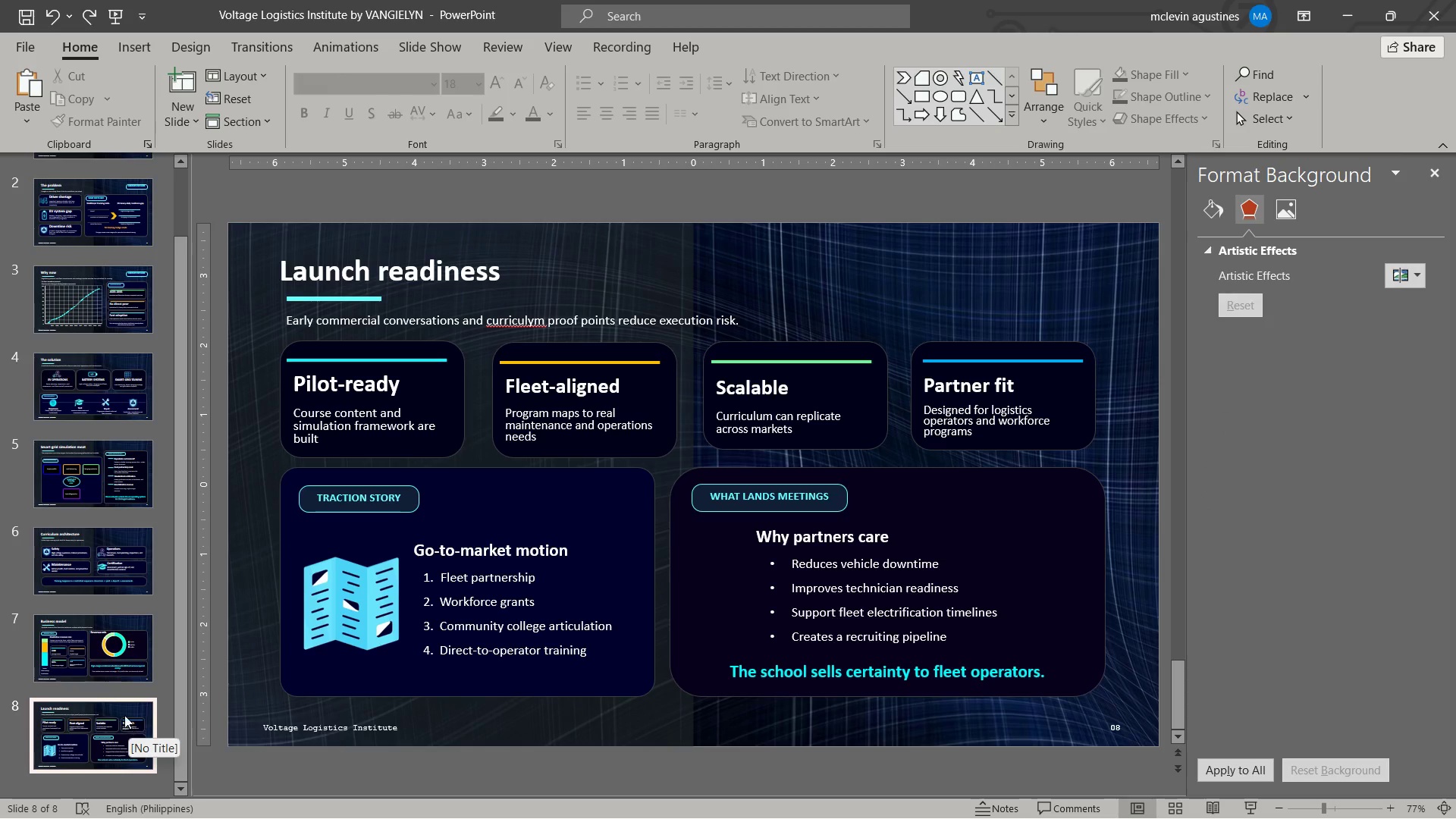 
left_click([123, 711])
 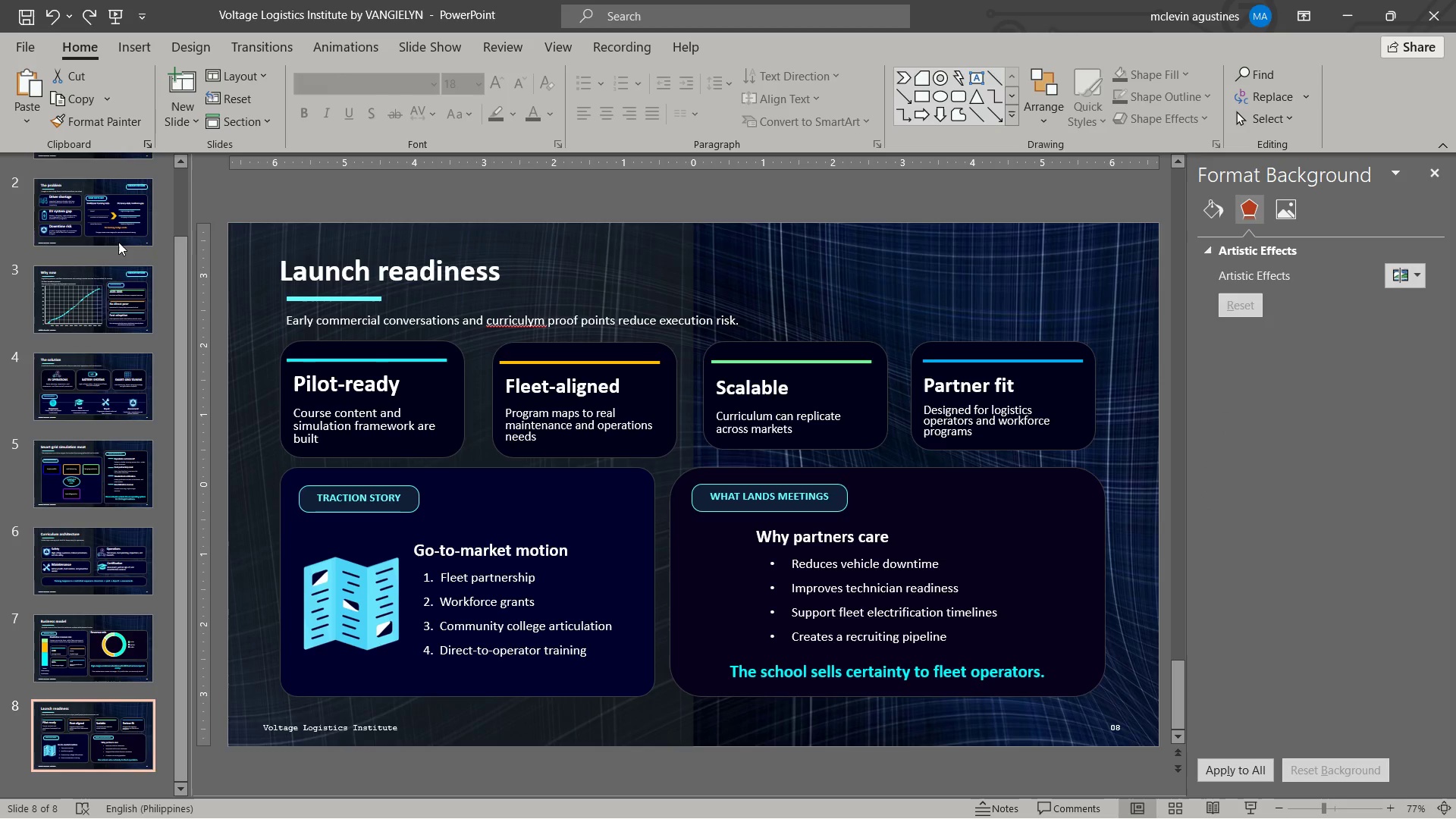 
left_click([102, 286])
 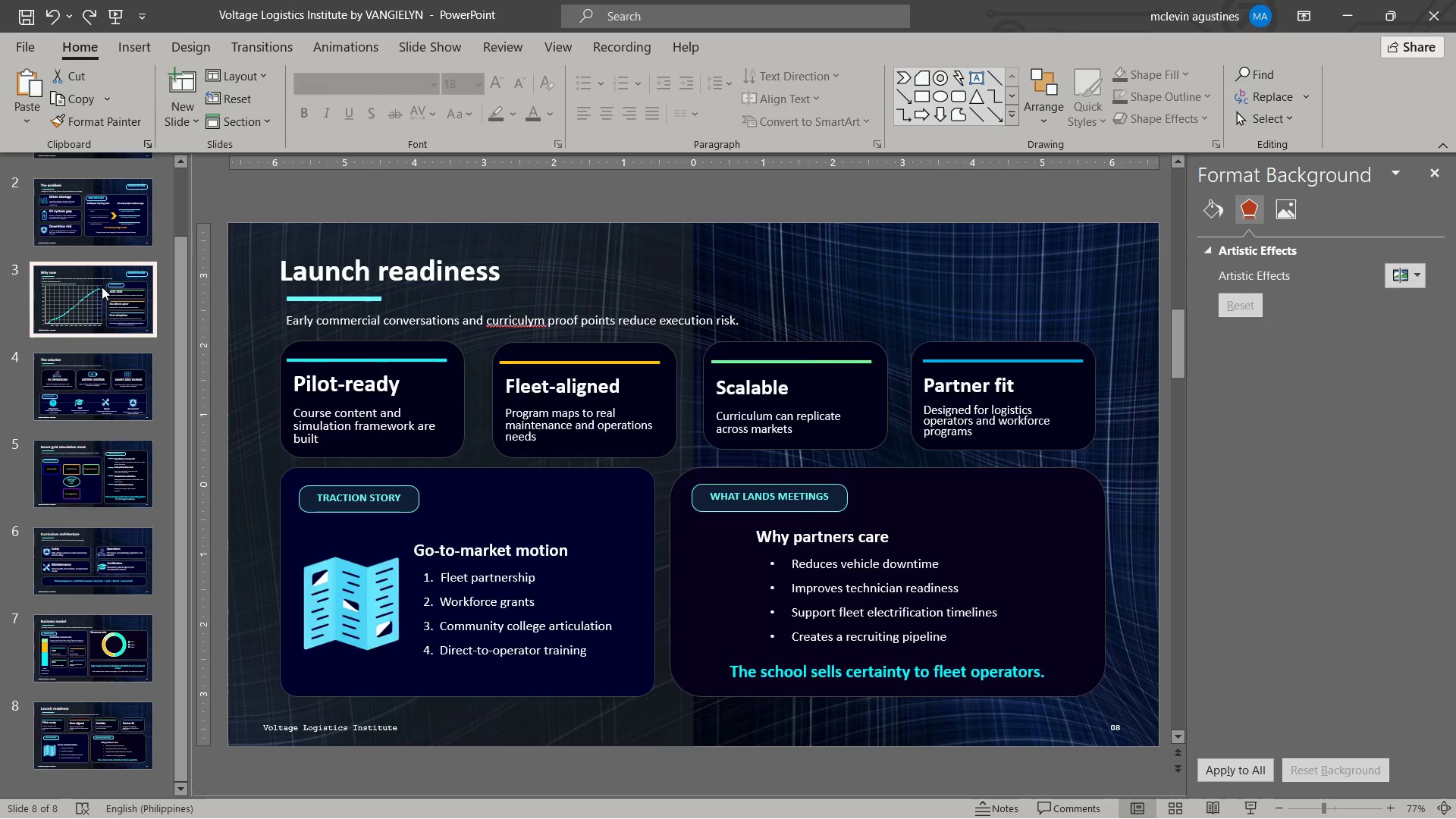 
key(Control+C)
 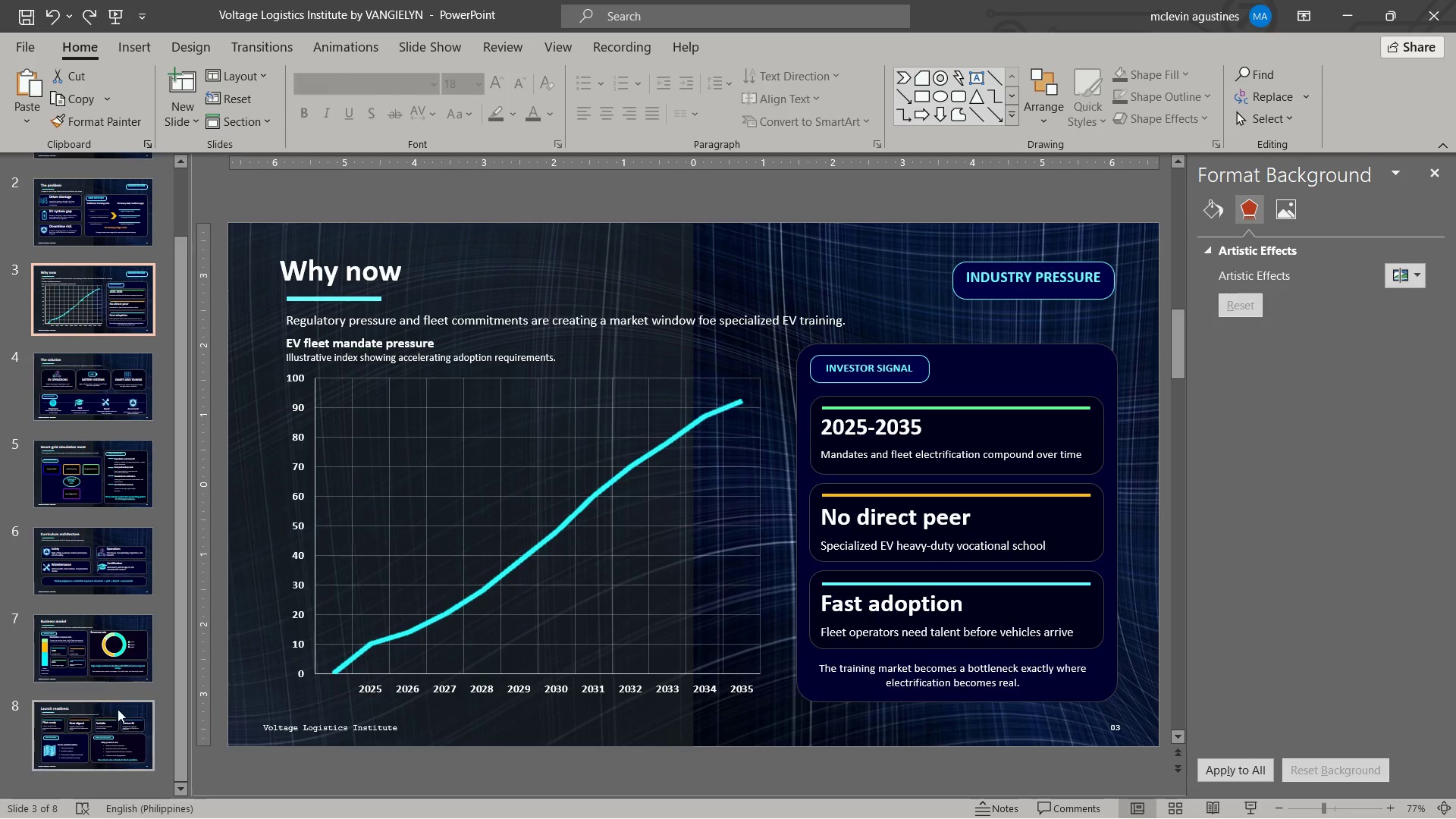 
left_click([118, 709])
 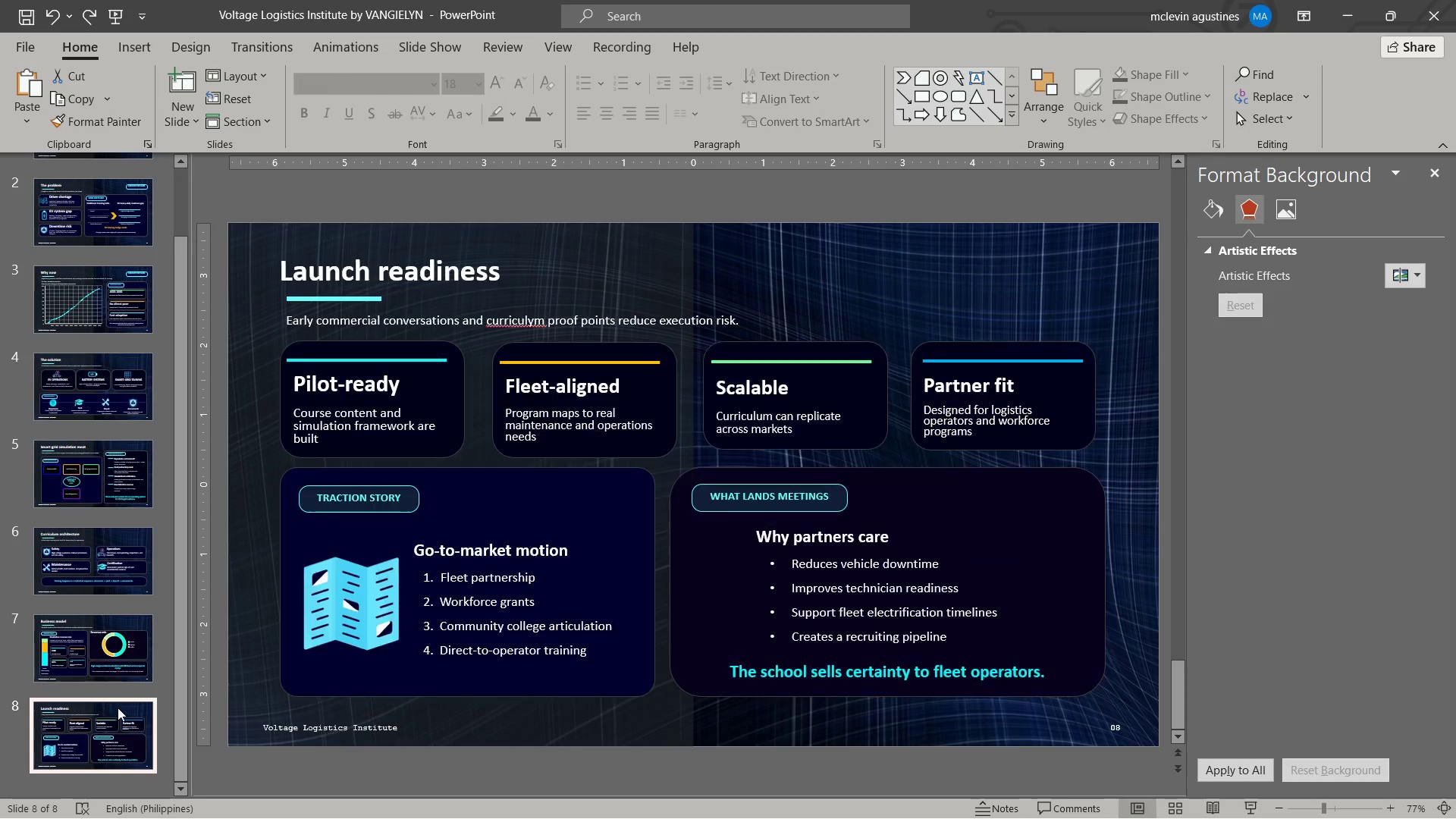 
key(Control+ControlLeft)
 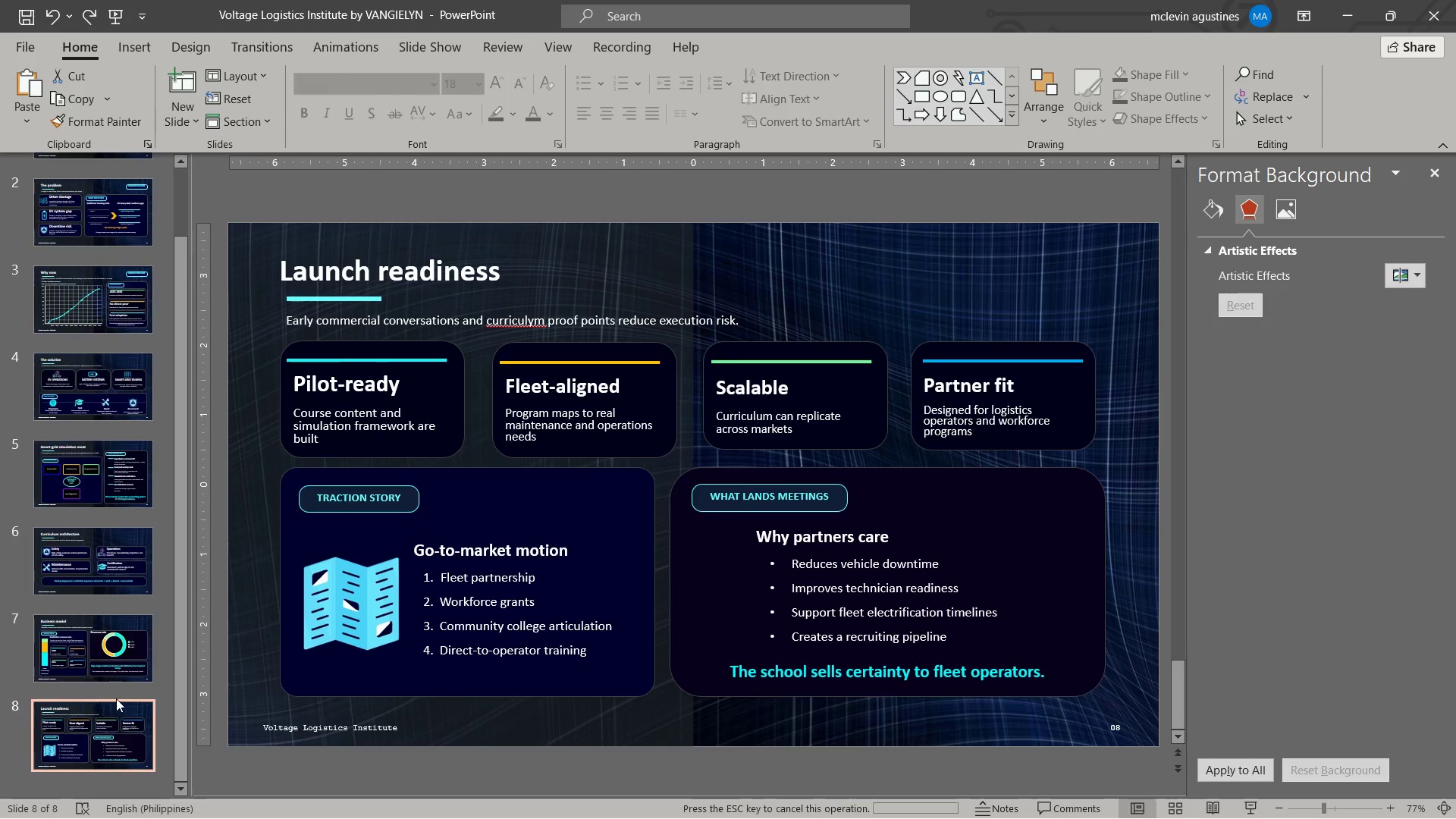 
key(Control+V)
 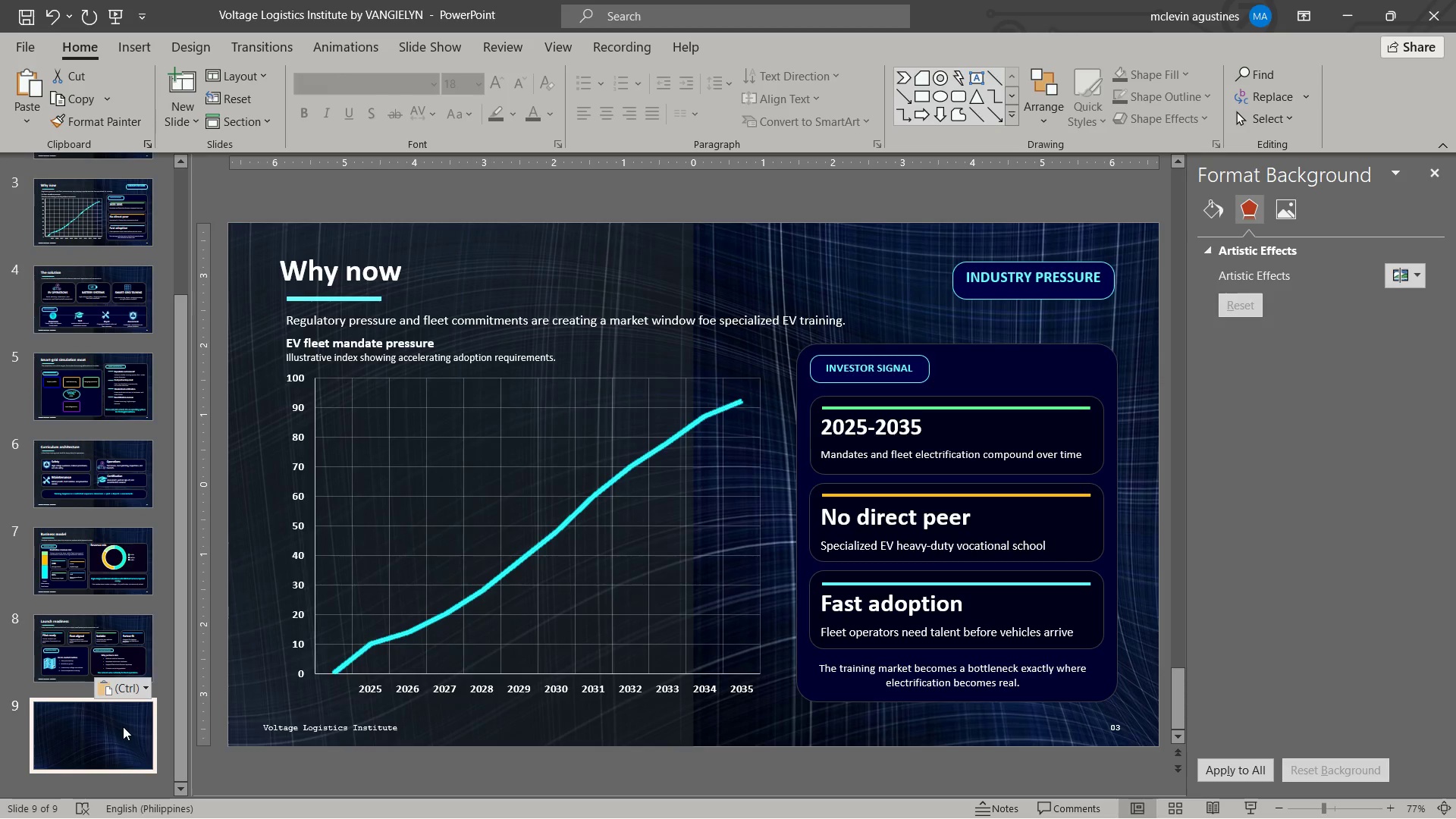 
left_click([123, 726])
 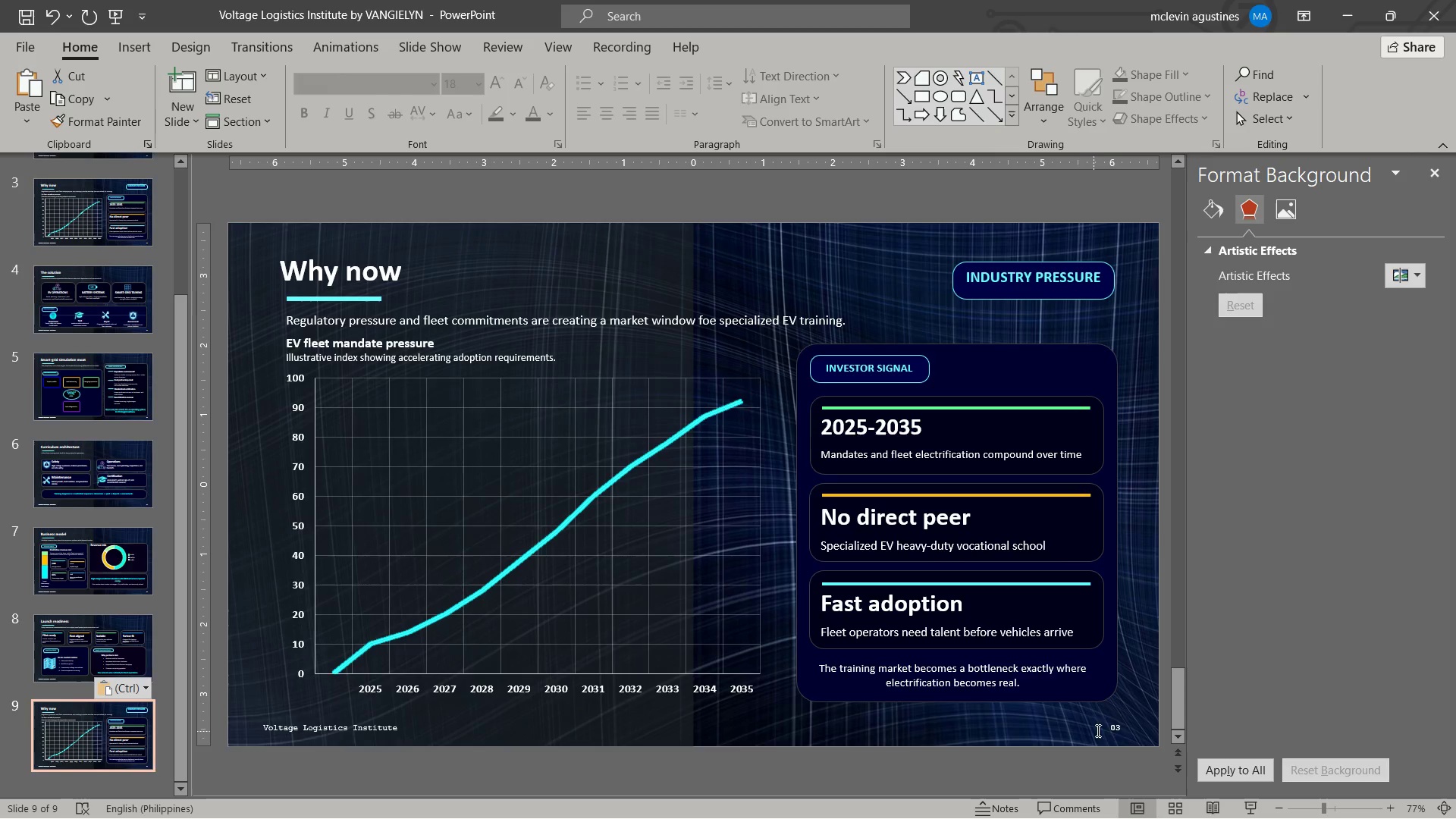 
left_click([1118, 726])
 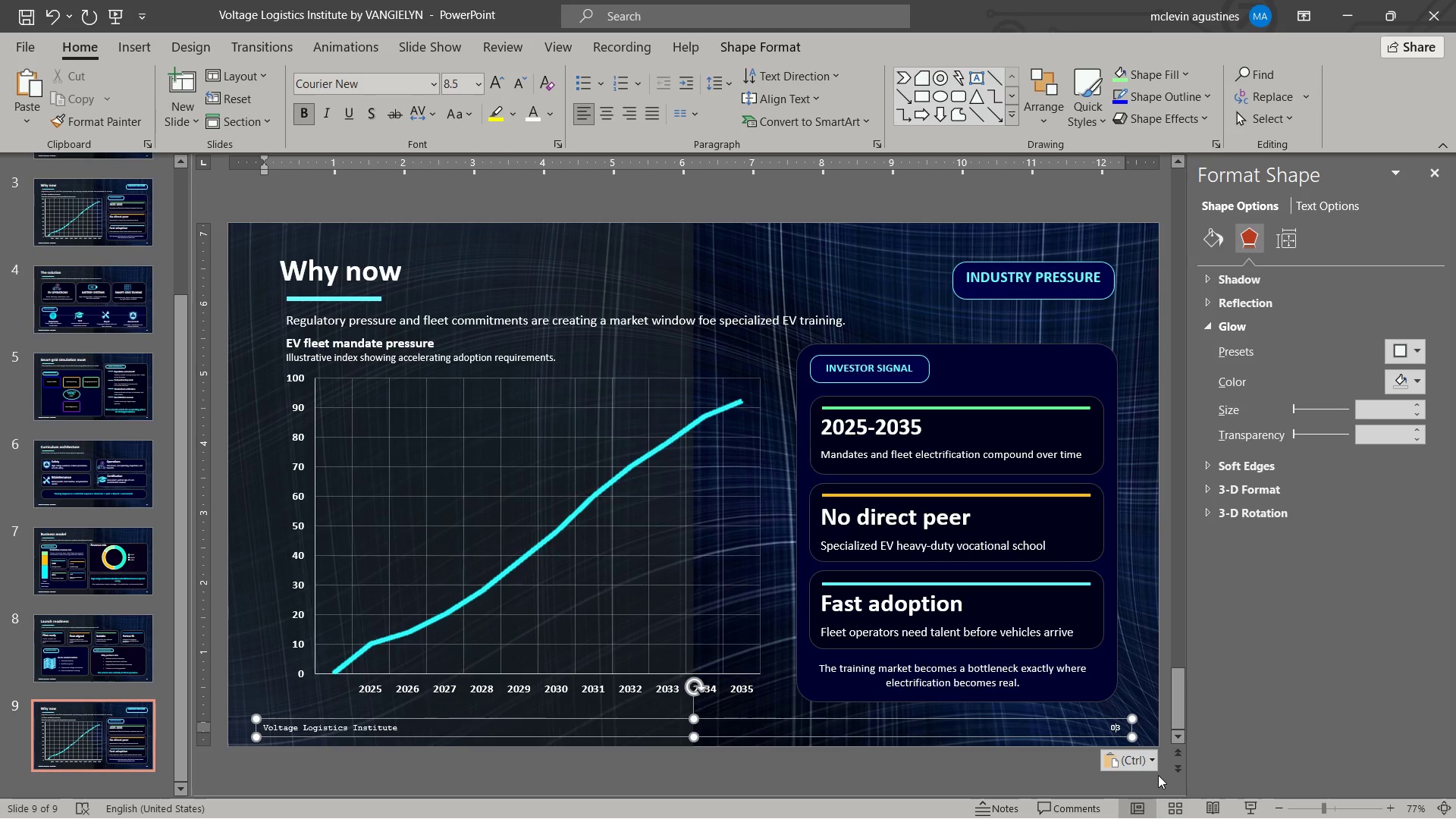 
key(Shift+ArrowRight)
 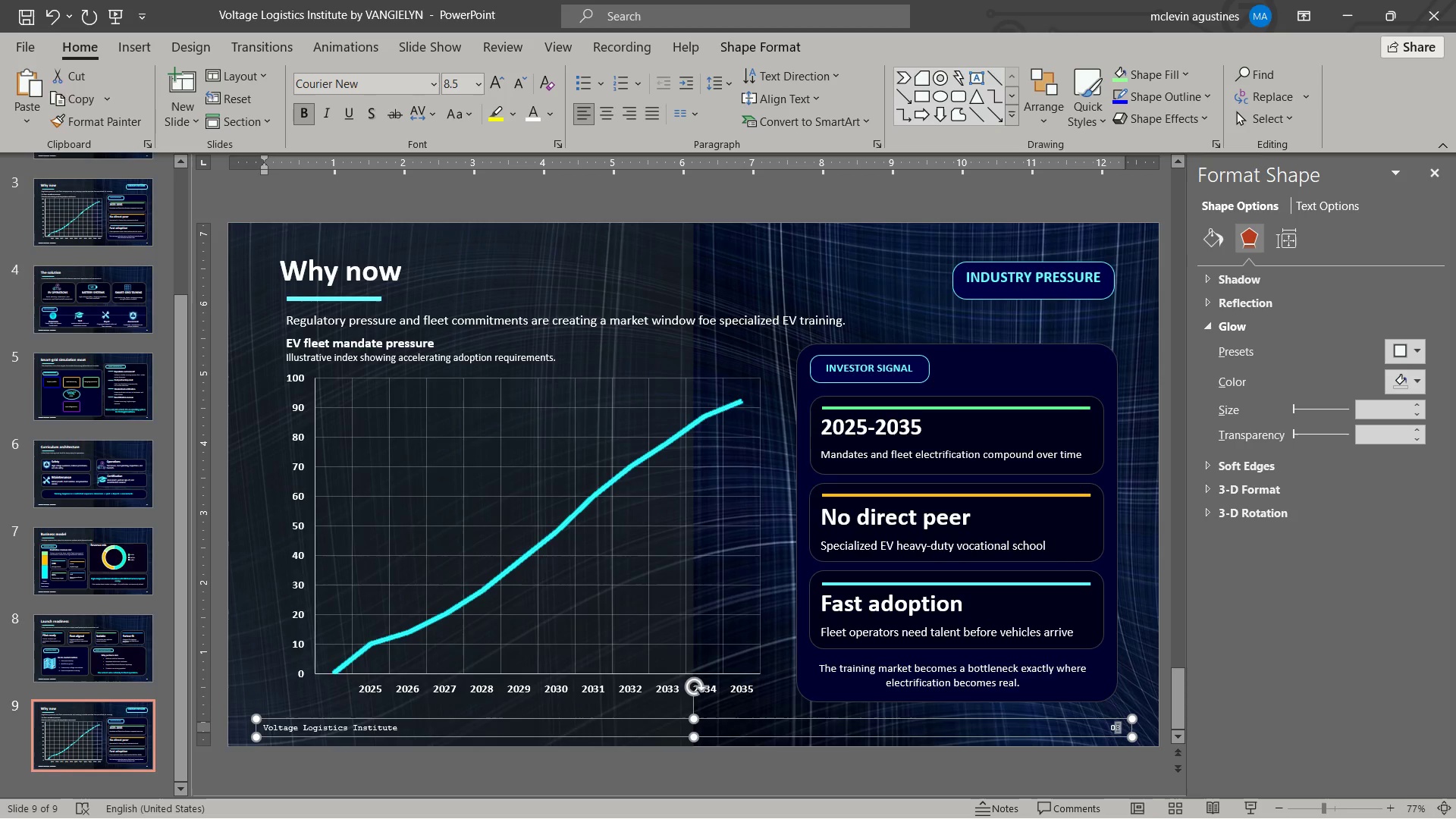 
key(Numpad9)
 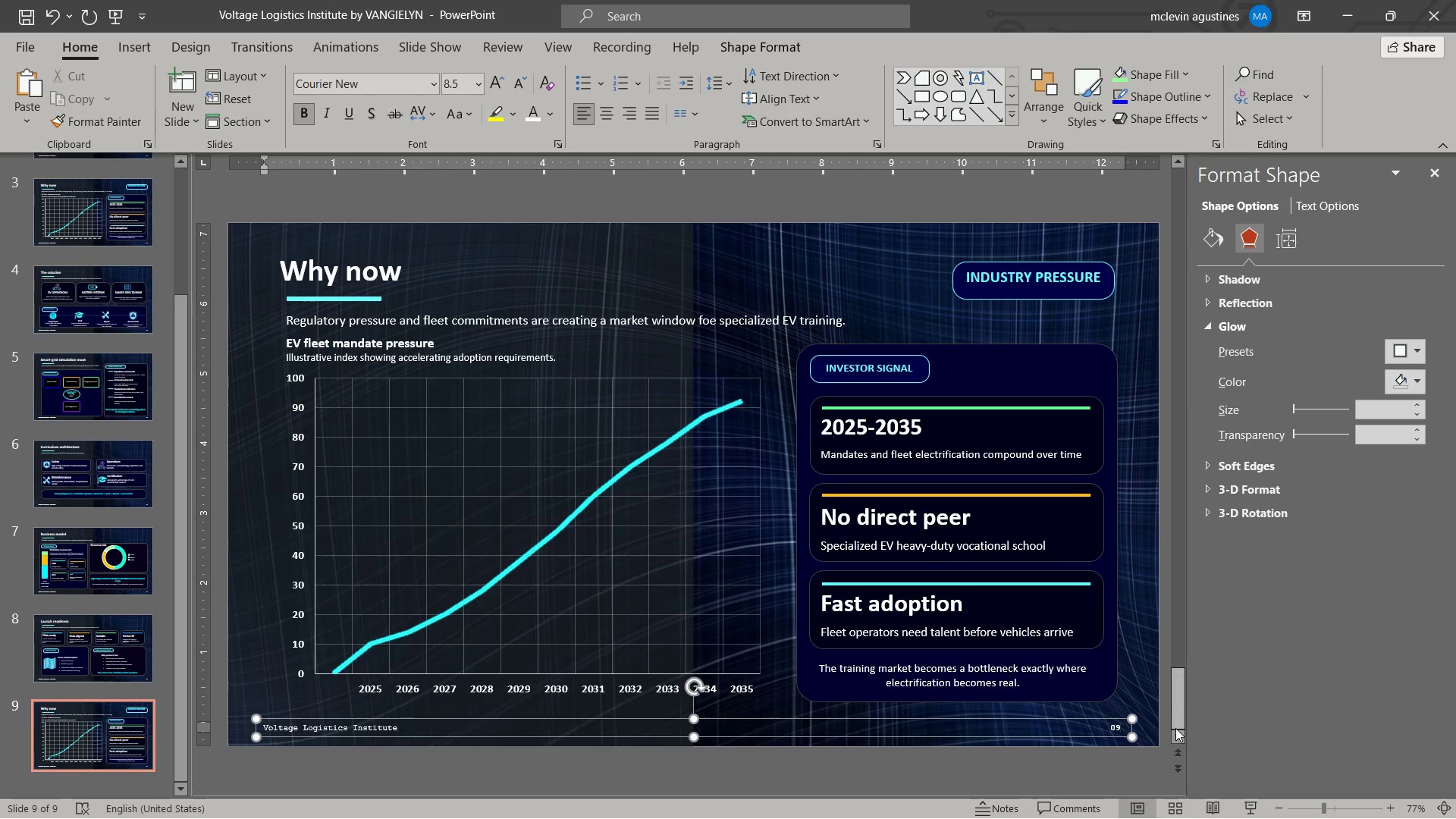 
key(Escape)
 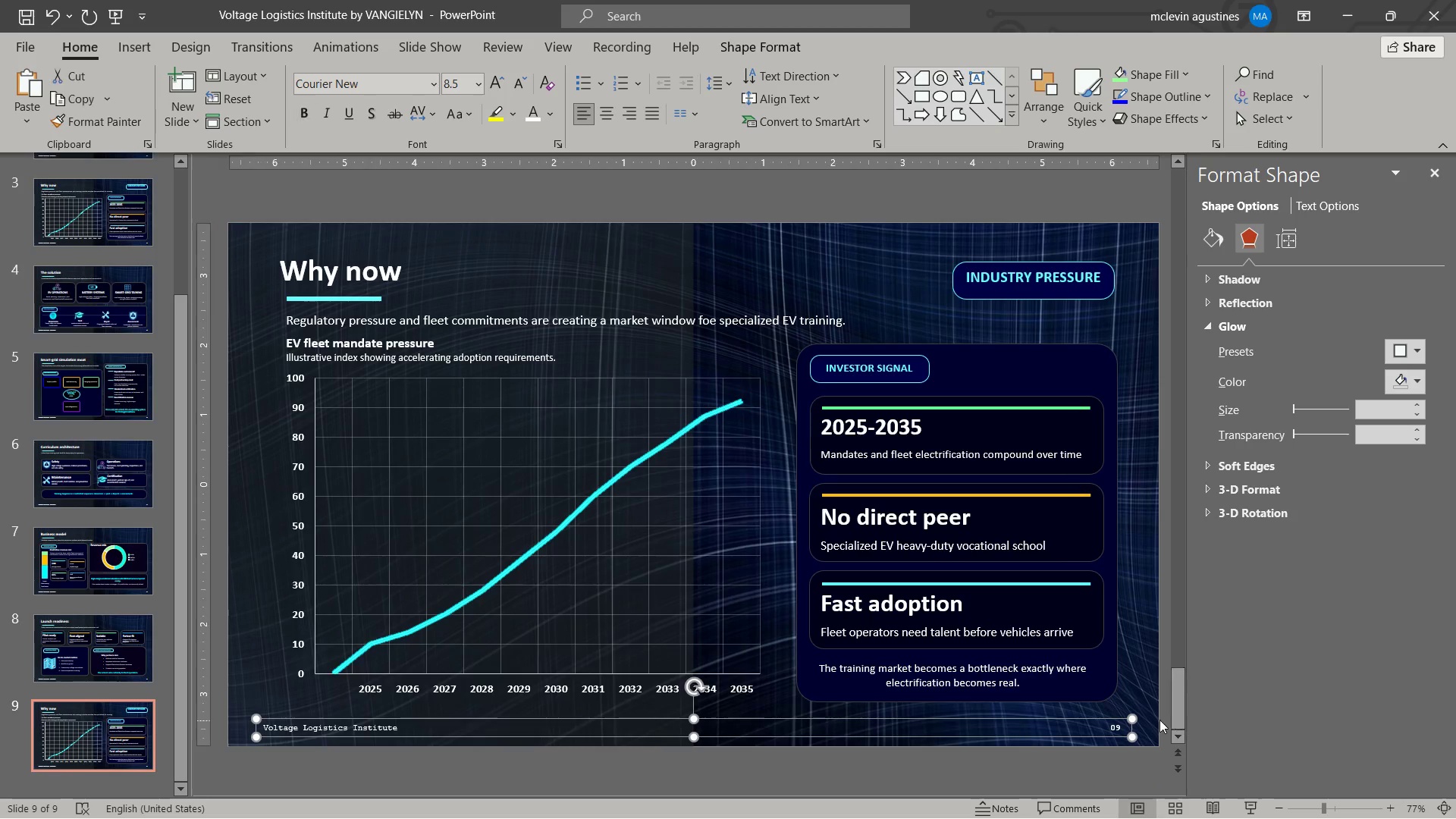 
key(Escape)
 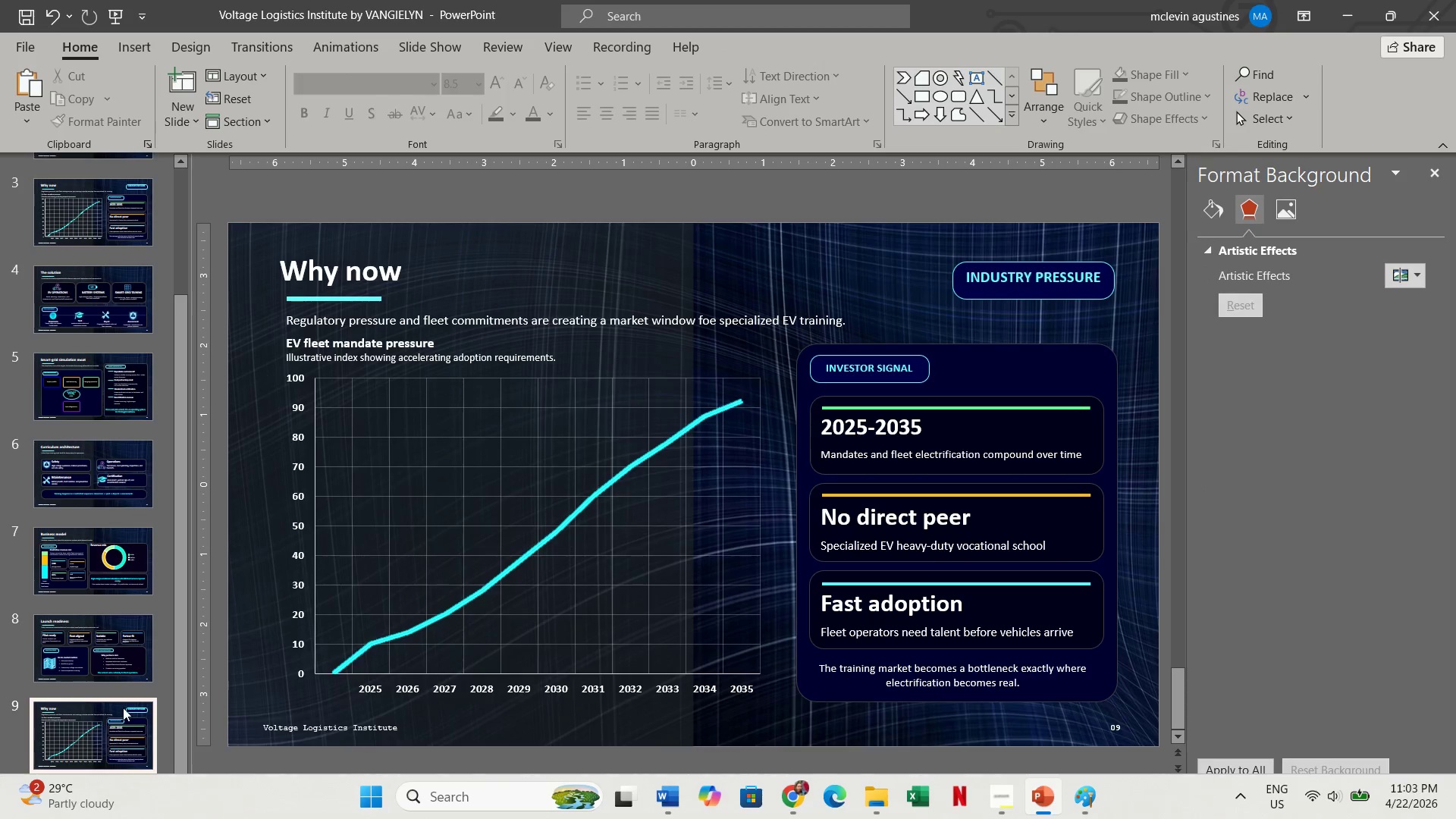 
left_click([127, 706])
 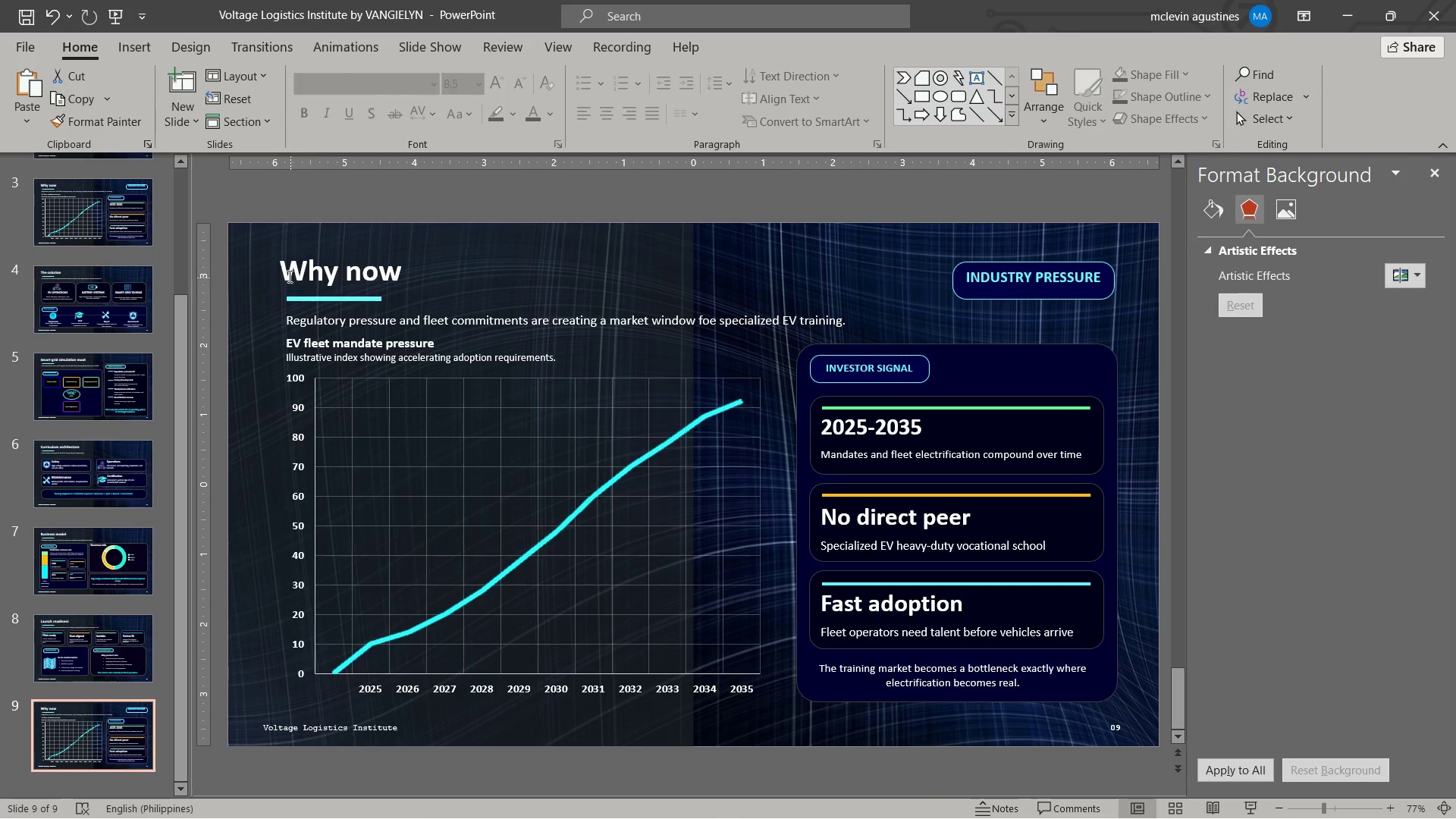 
left_click_drag(start_coordinate=[284, 273], to_coordinate=[396, 275])
 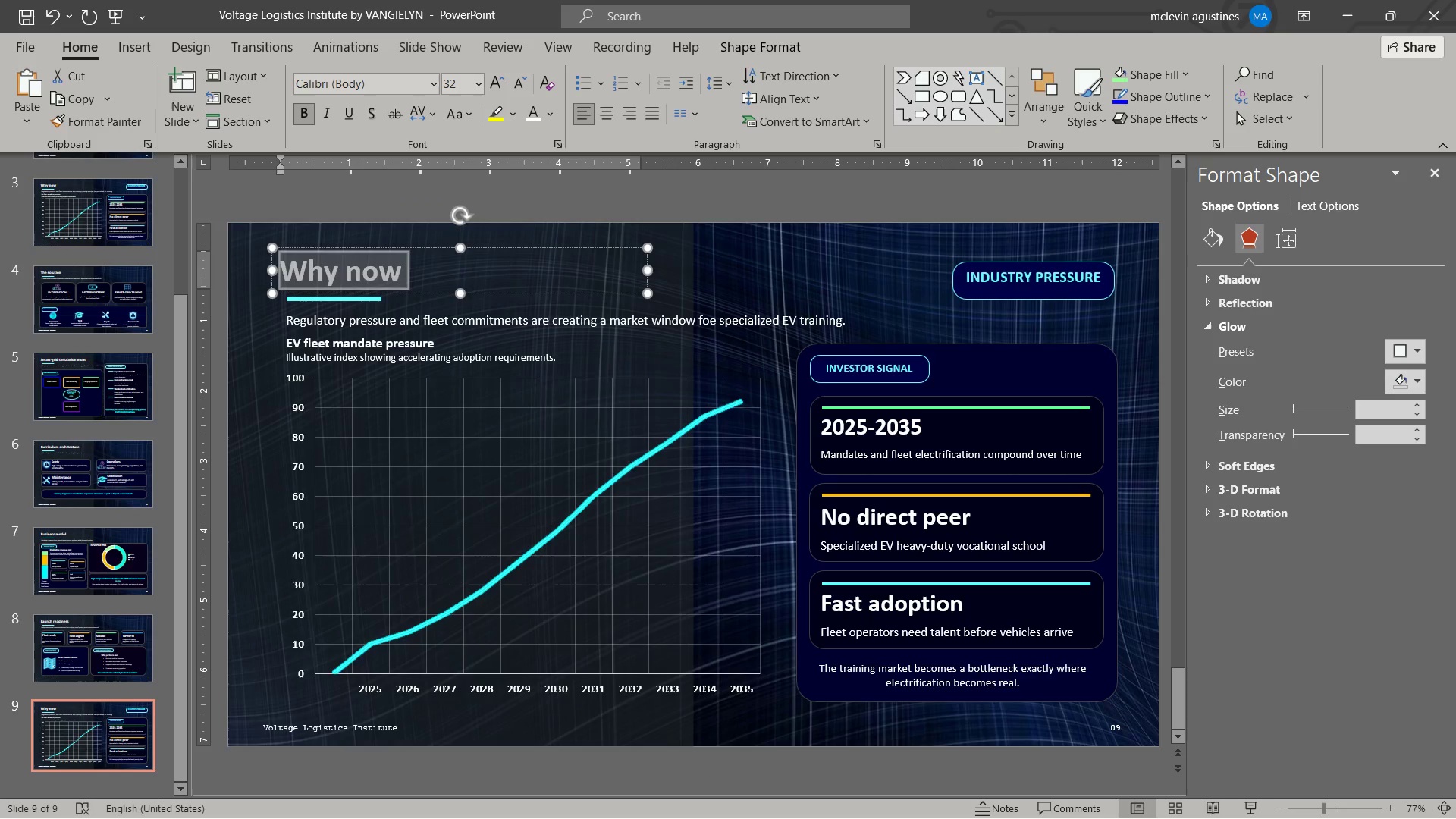 
type(enrollment scaling)
key(Escape)
key(Escape)
 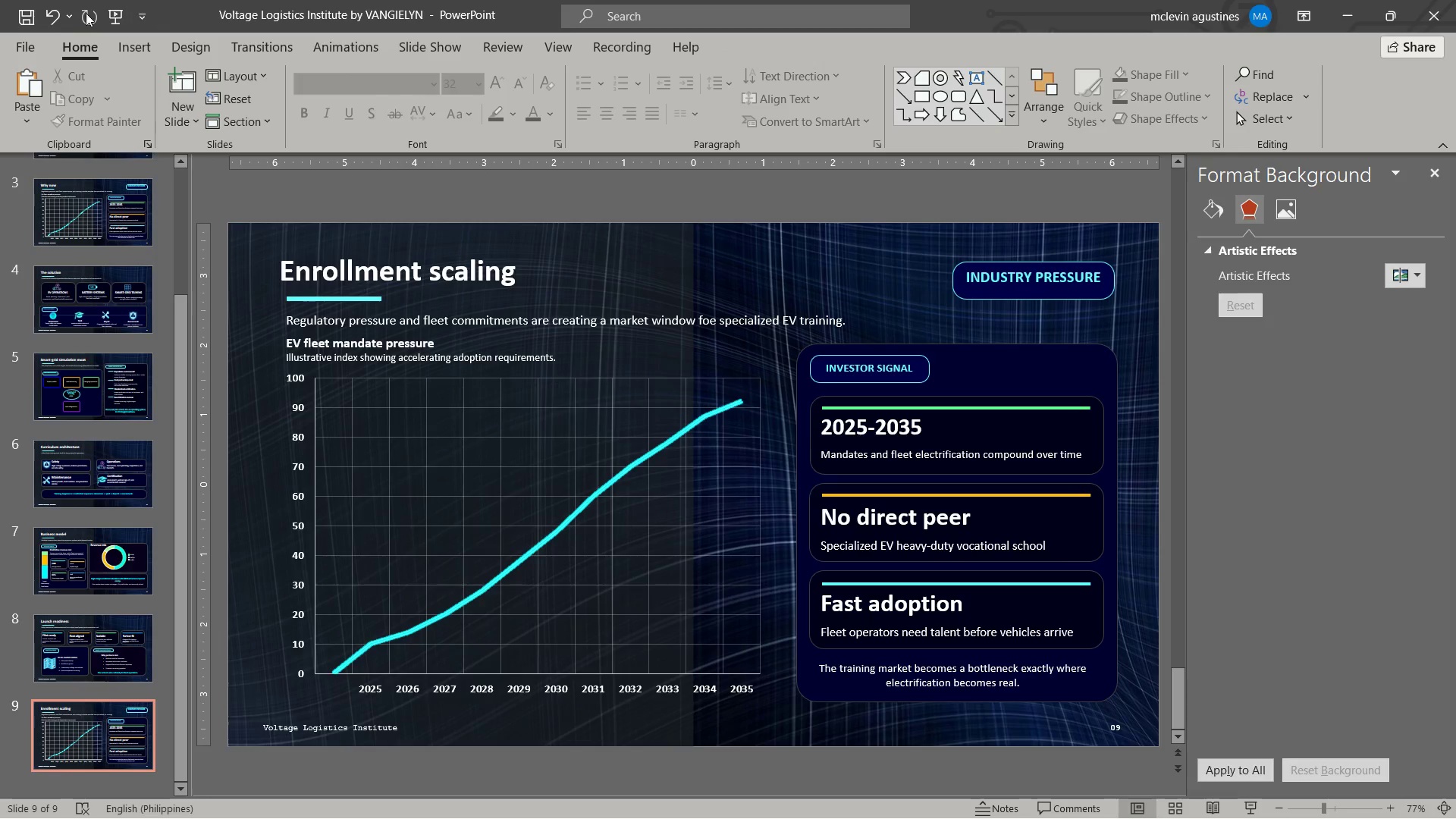 
left_click([33, 22])
 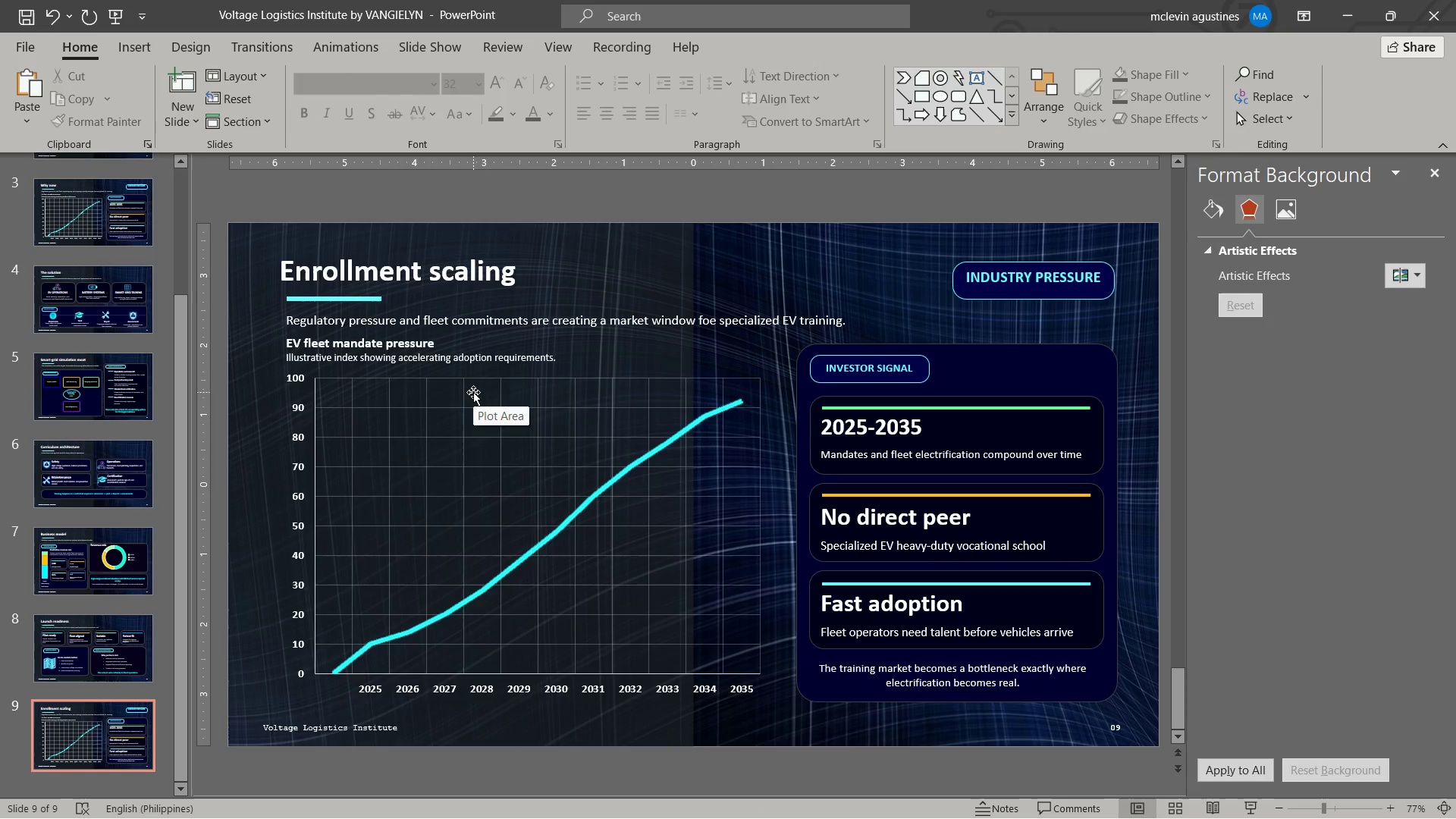 
wait(6.55)
 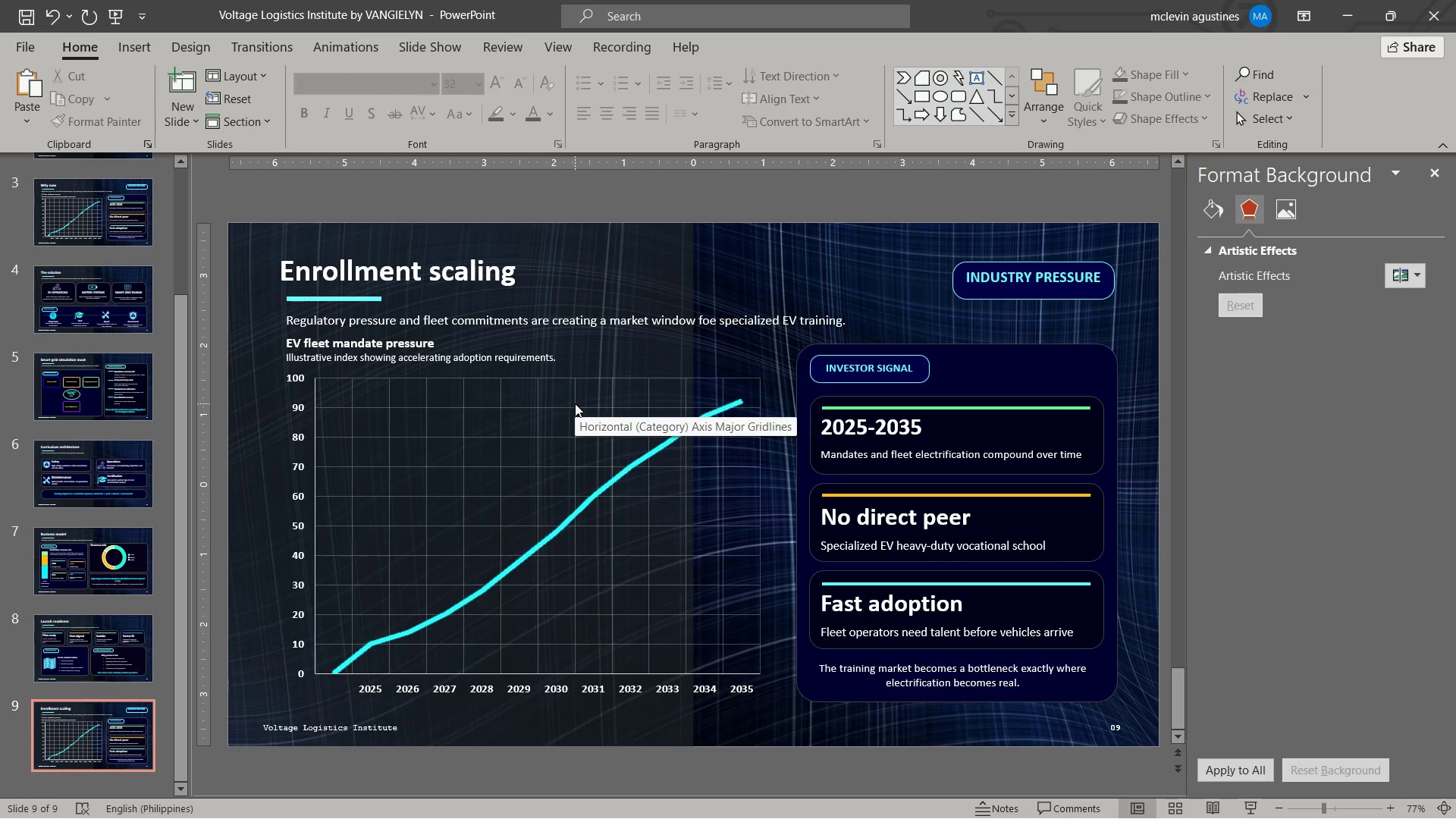 
left_click_drag(start_coordinate=[293, 321], to_coordinate=[871, 309])
 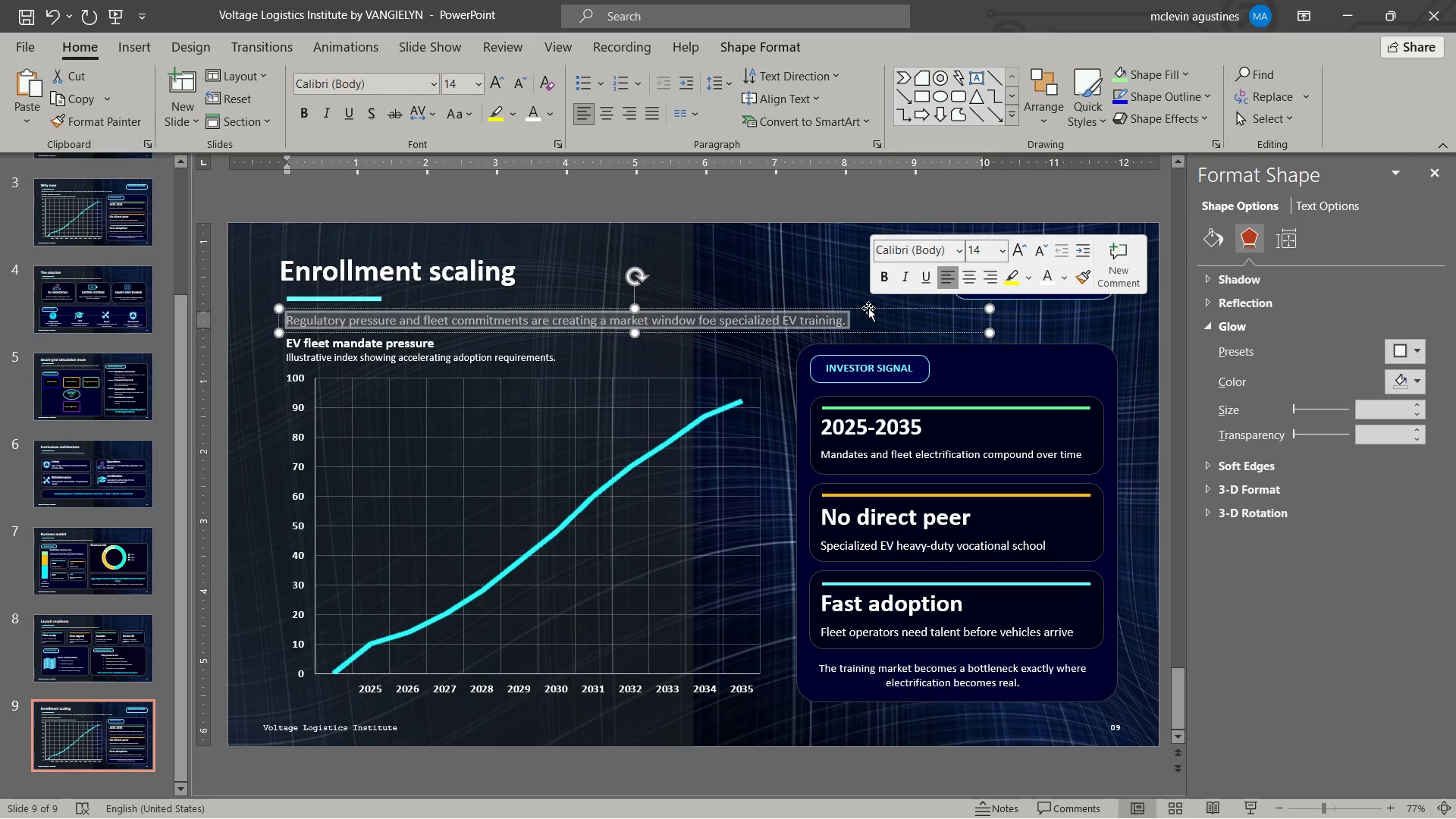 
type(con)
 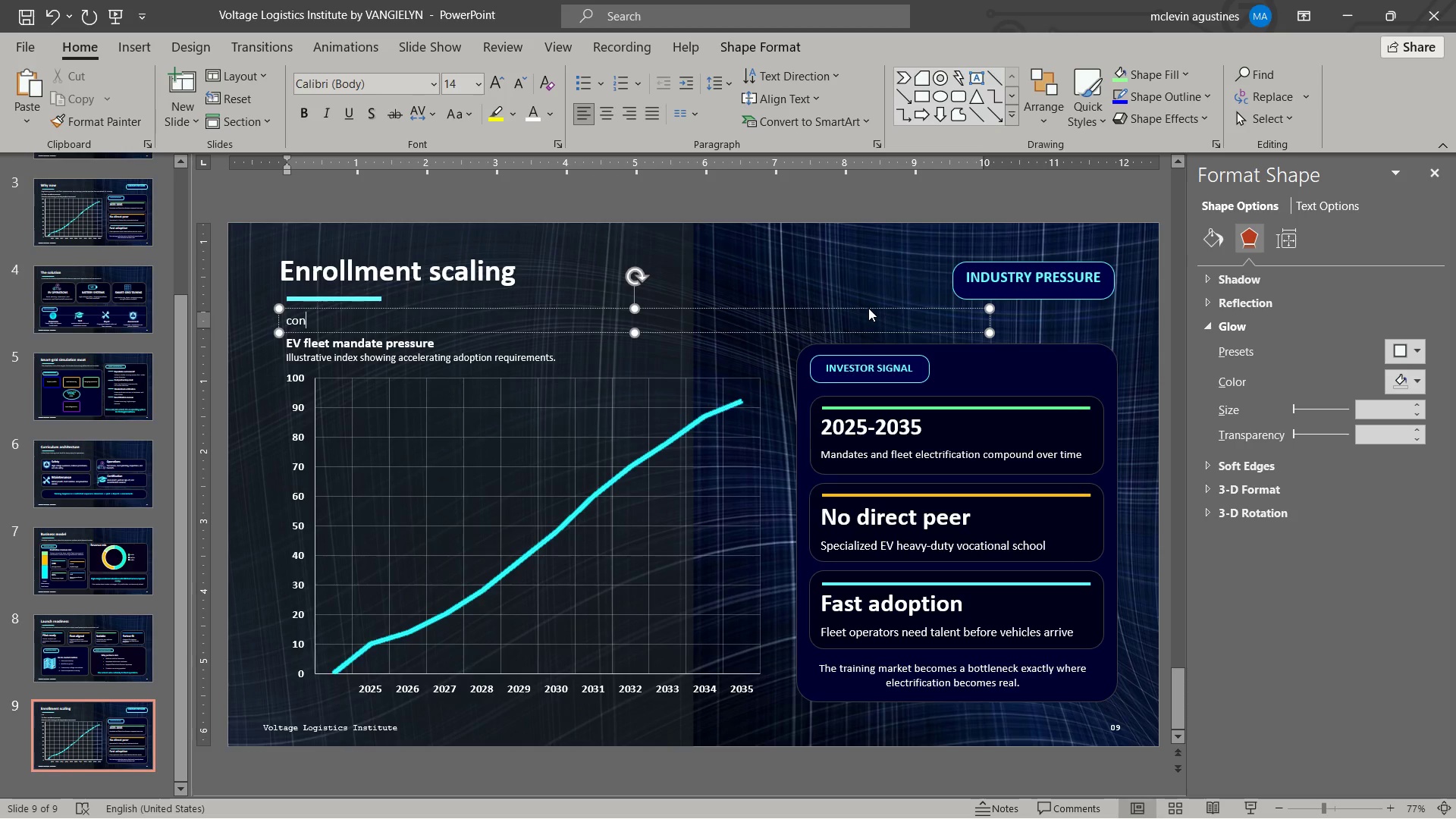 
wait(16.09)
 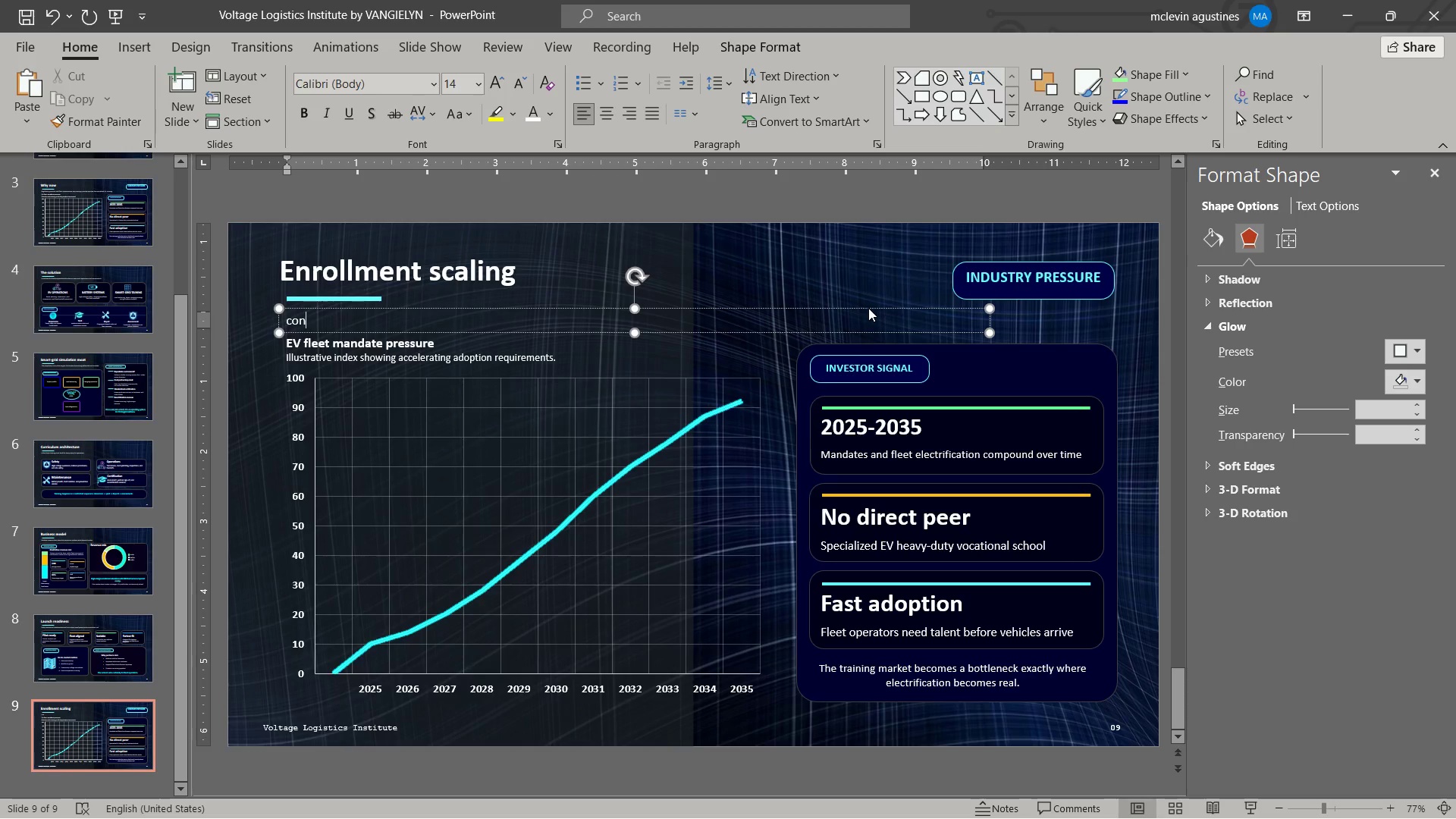 
type(servation)
key(Backspace)
key(Backspace)
type(ve ramp backed by a narrow, )
 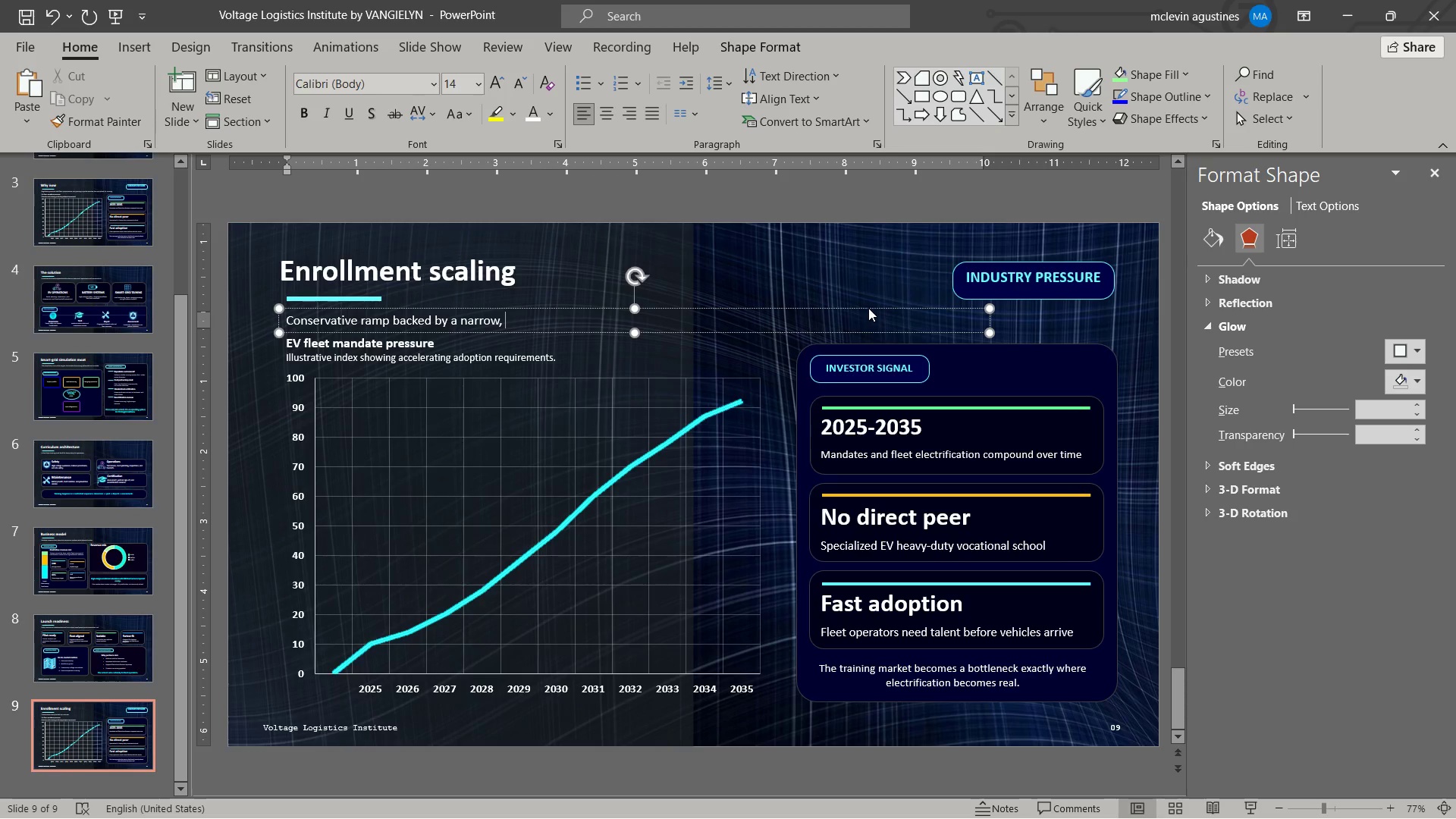 
wait(12.61)
 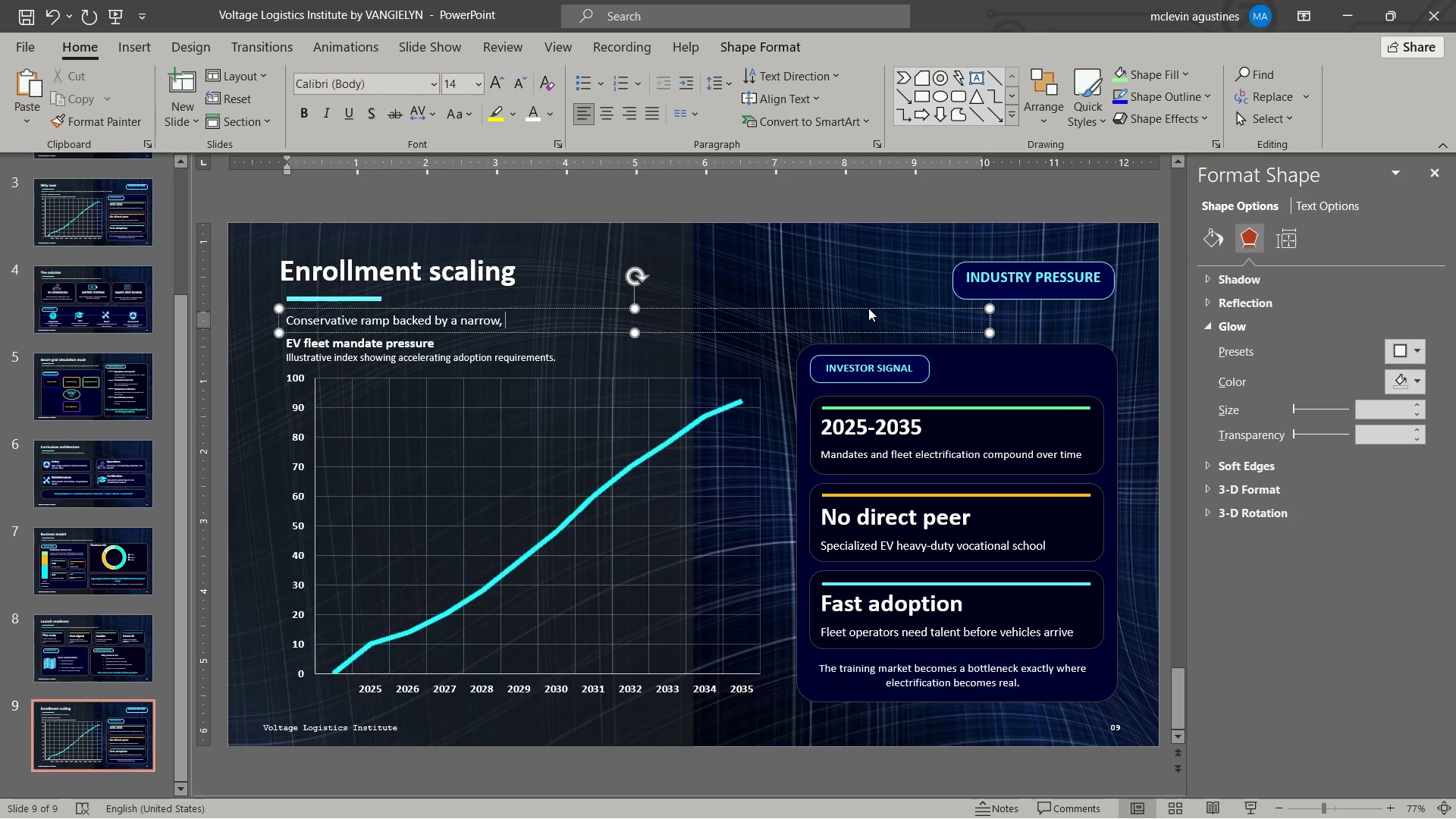 
type(speciaized training market.)
key(Escape)
 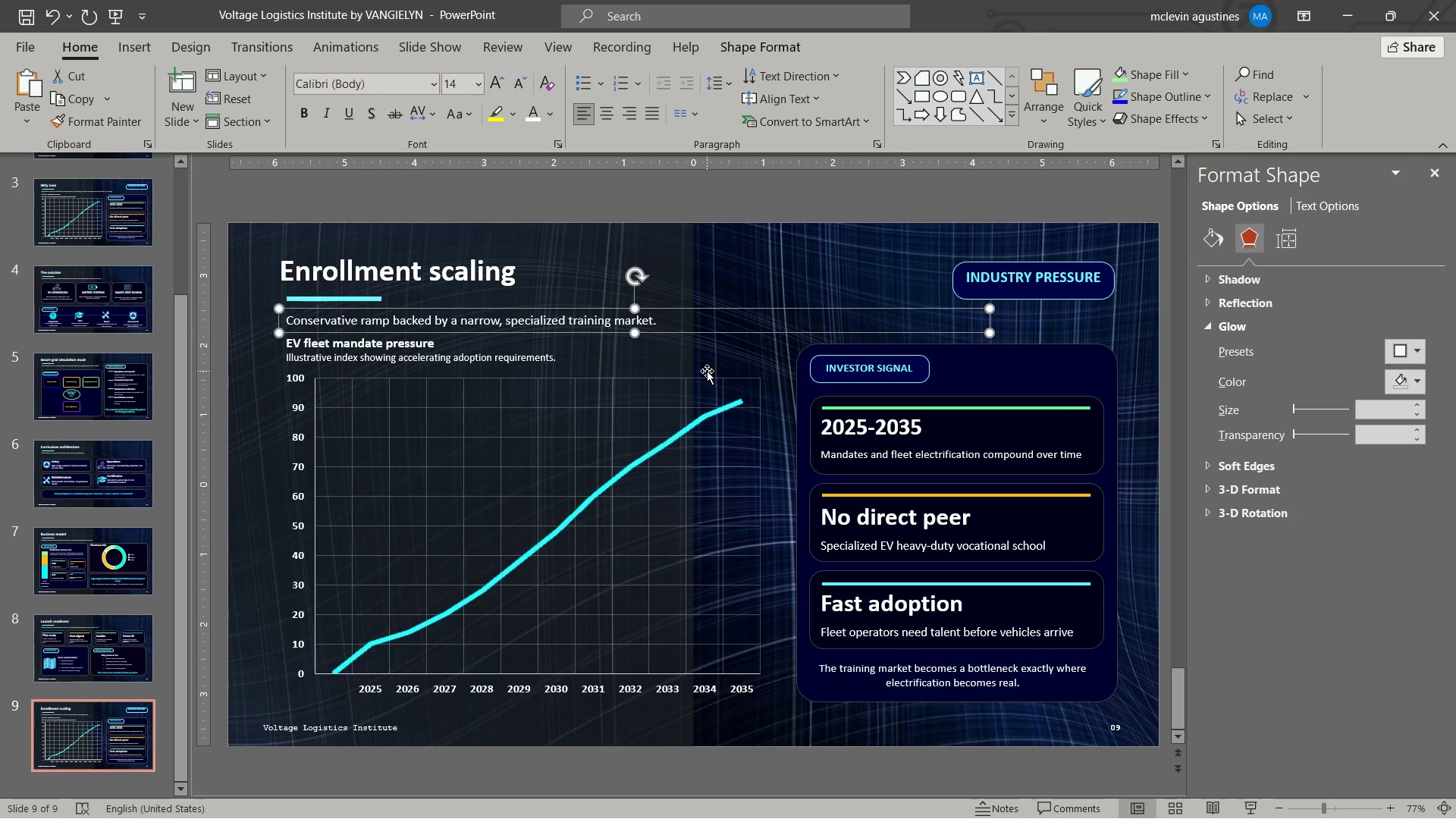 
hold_key(key=L, duration=0.38)
 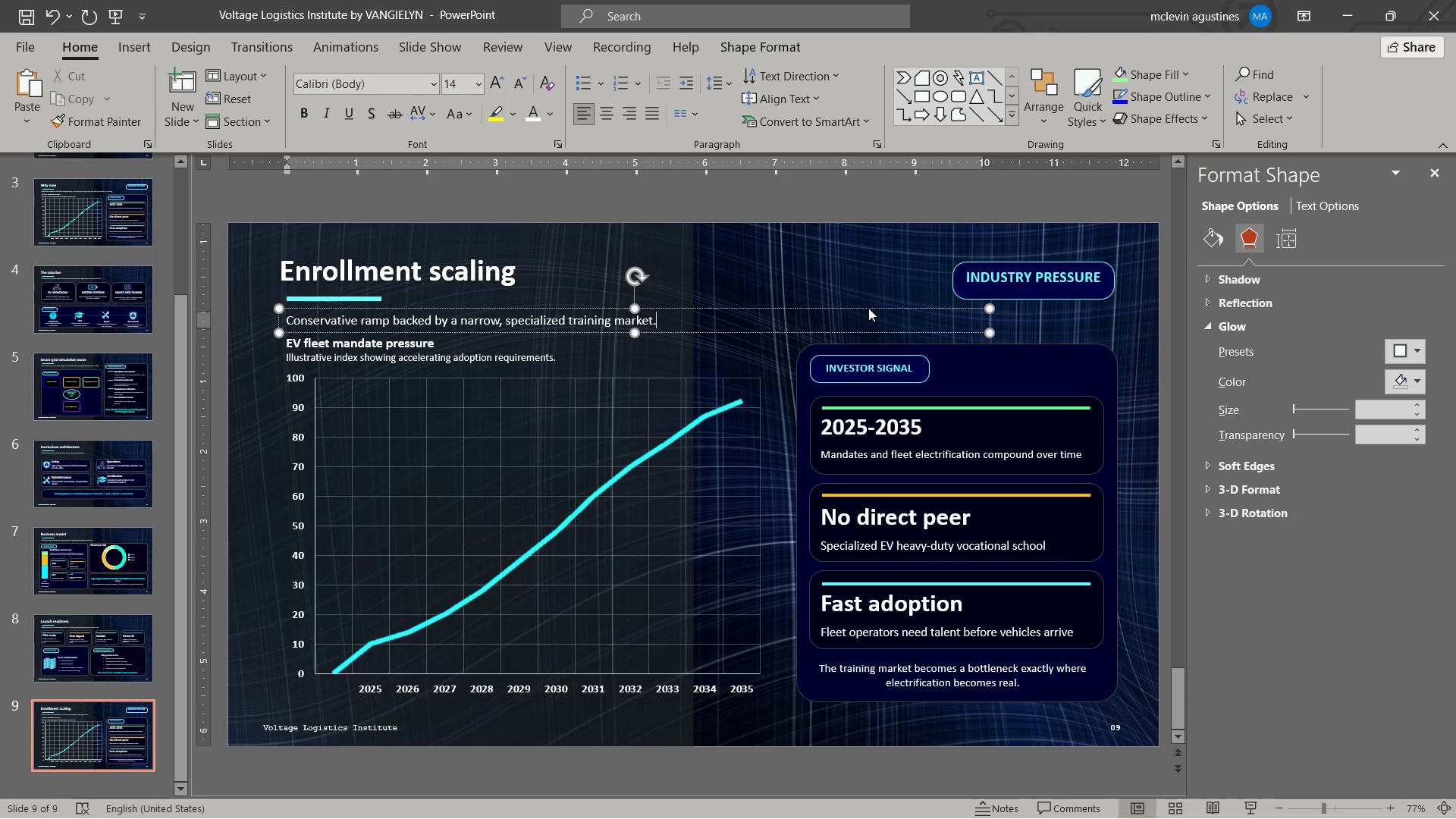 
key(Escape)
 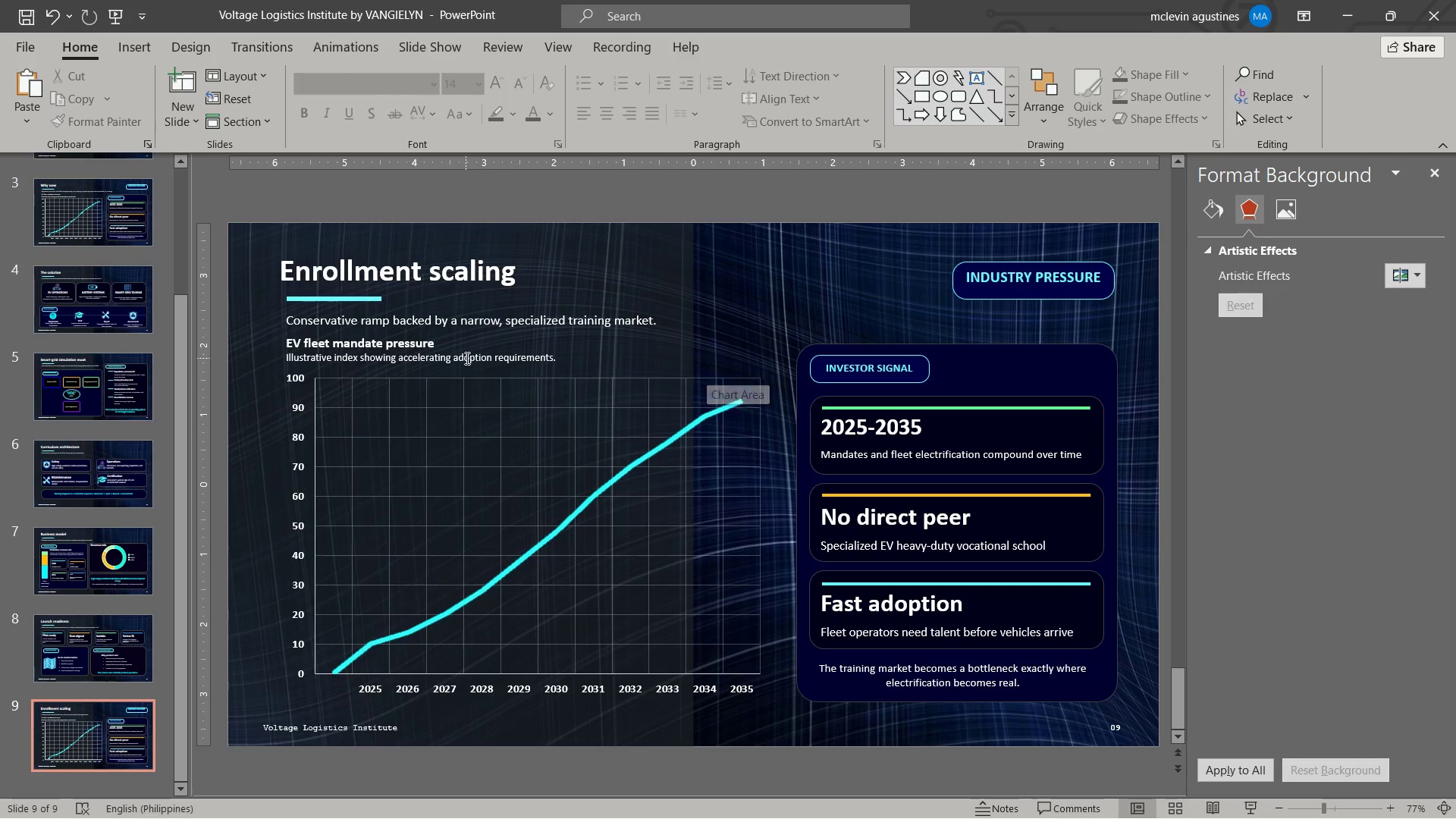 
left_click([466, 358])
 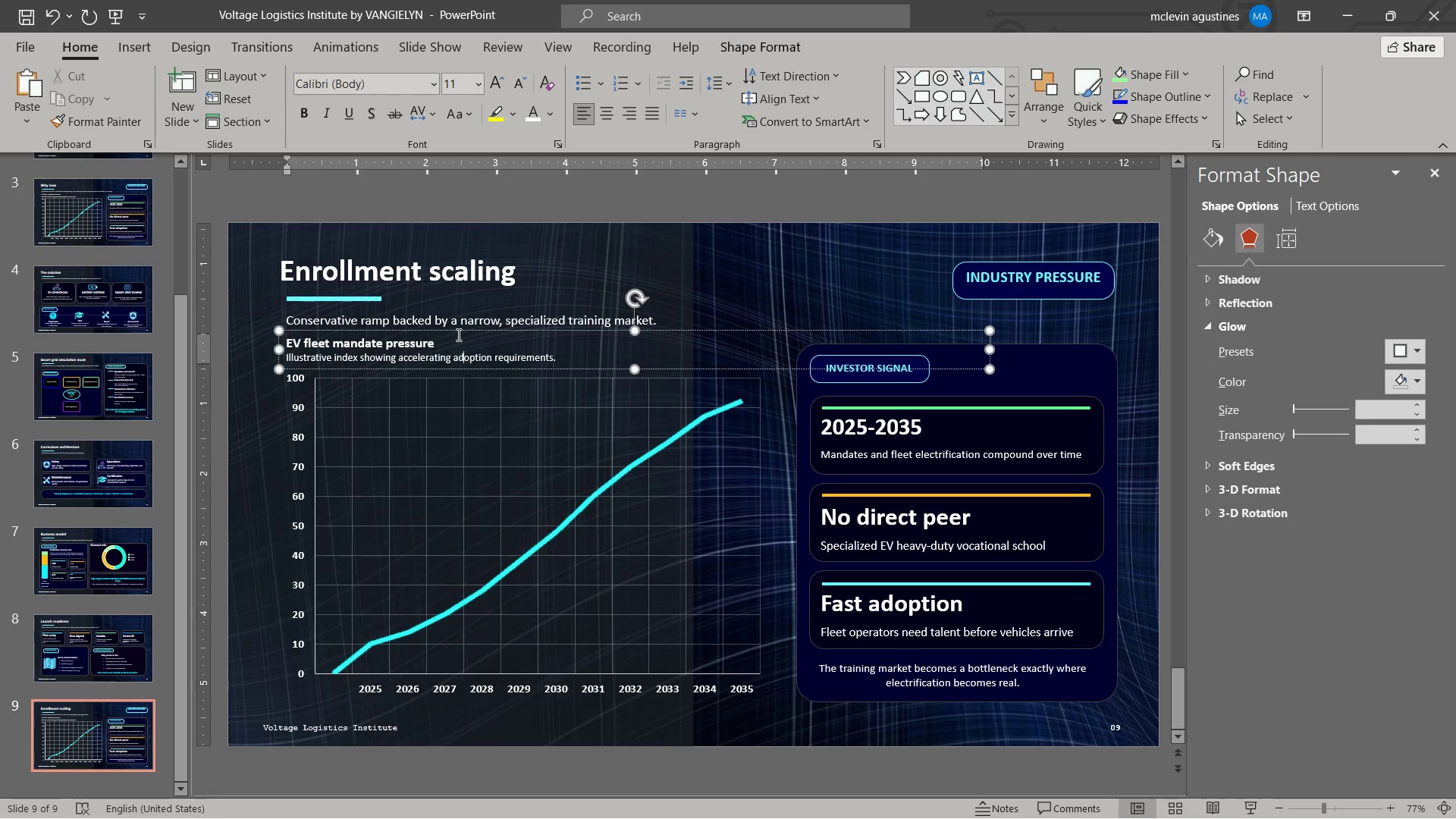 
left_click([457, 333])
 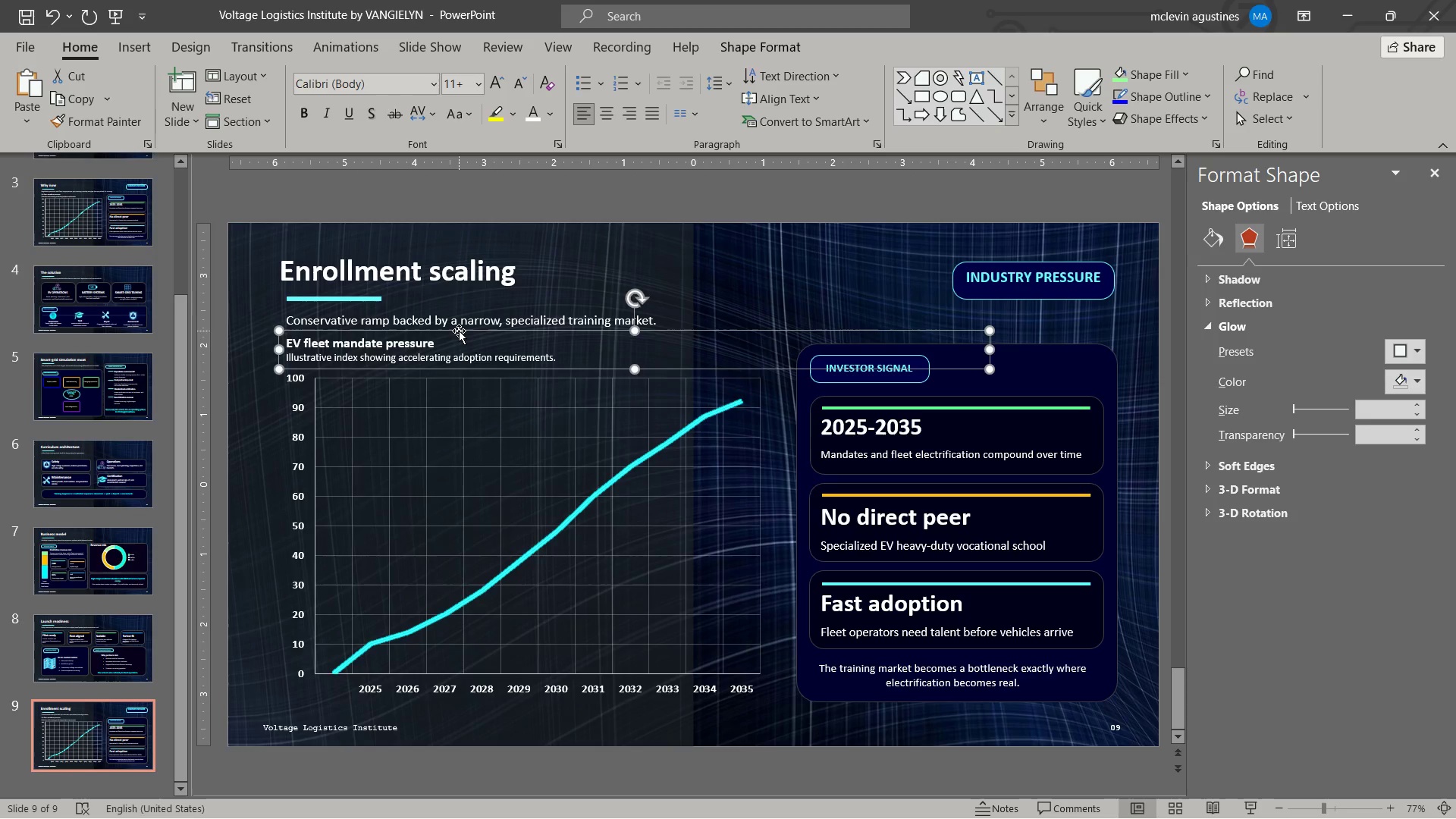 
key(Delete)
 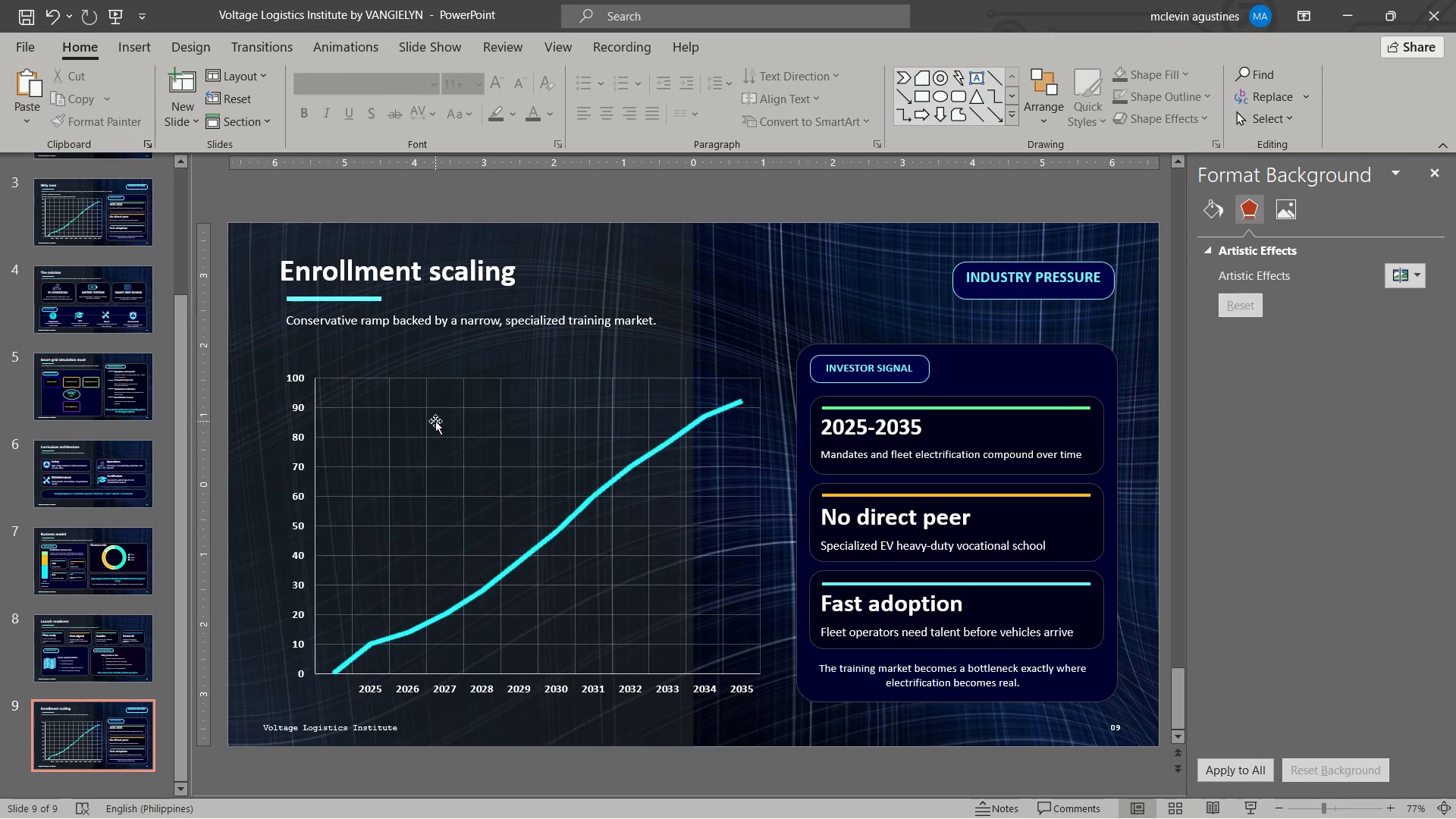 
left_click([436, 416])
 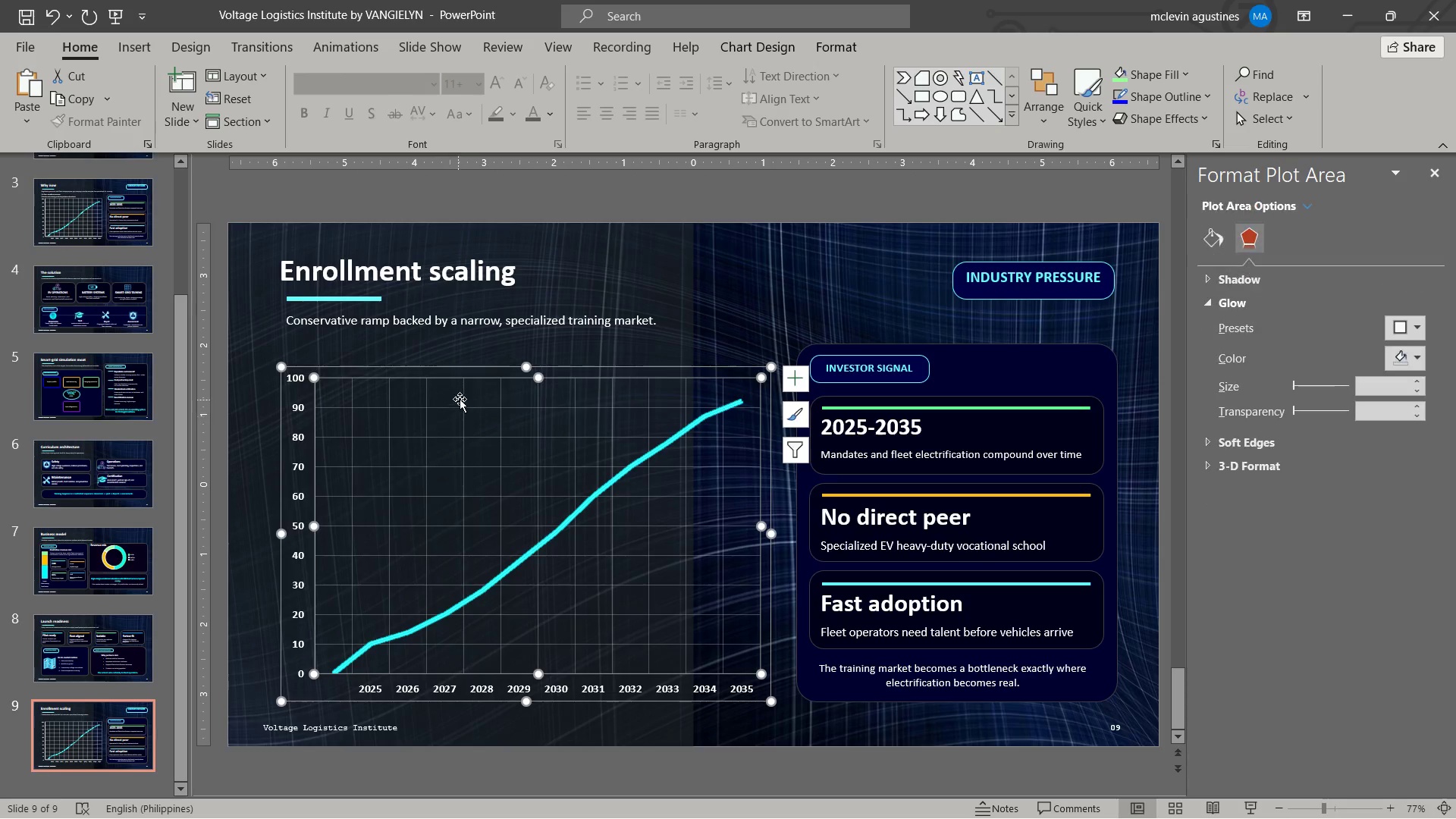 
key(Delete)
 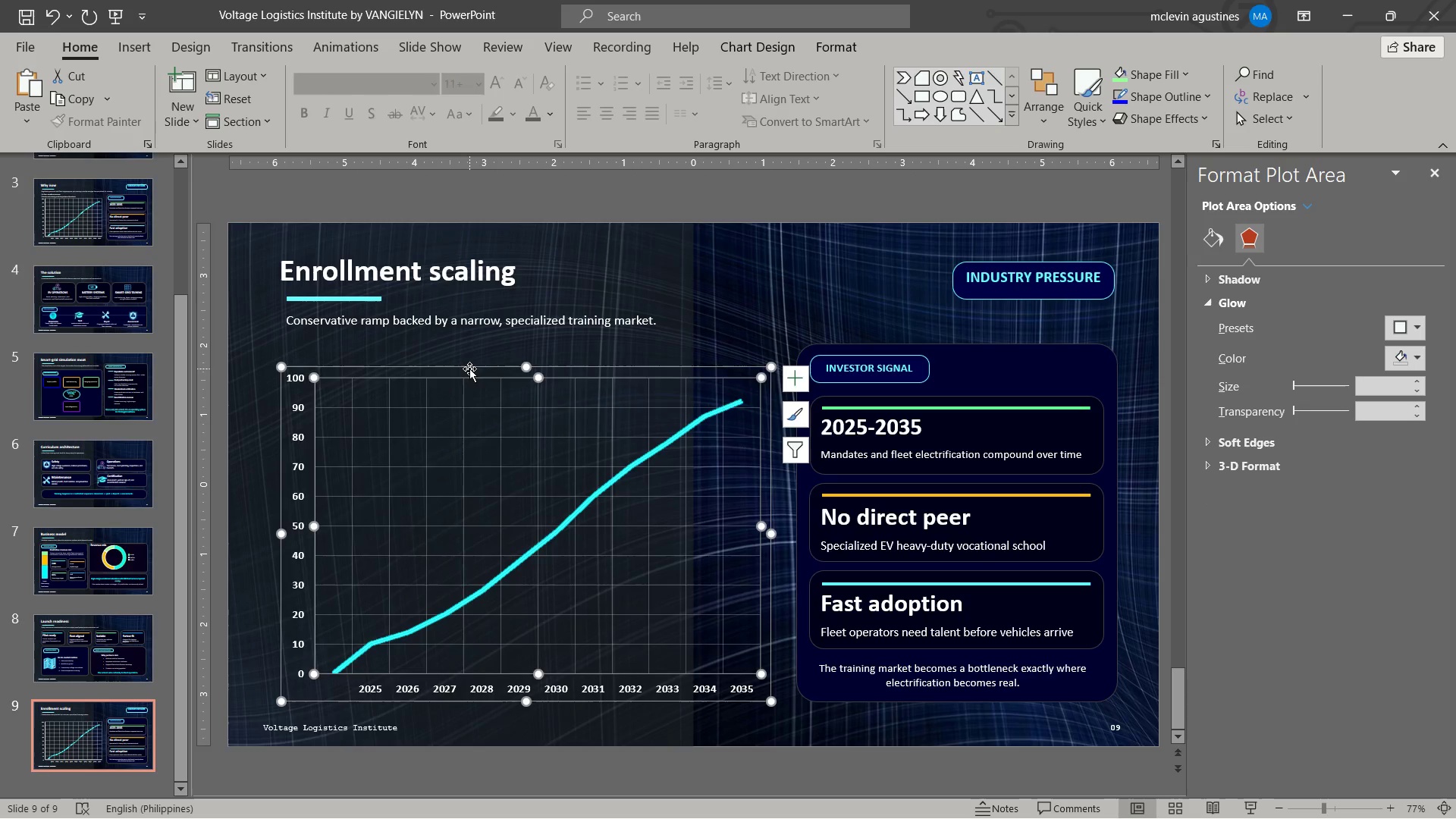 
left_click([469, 369])
 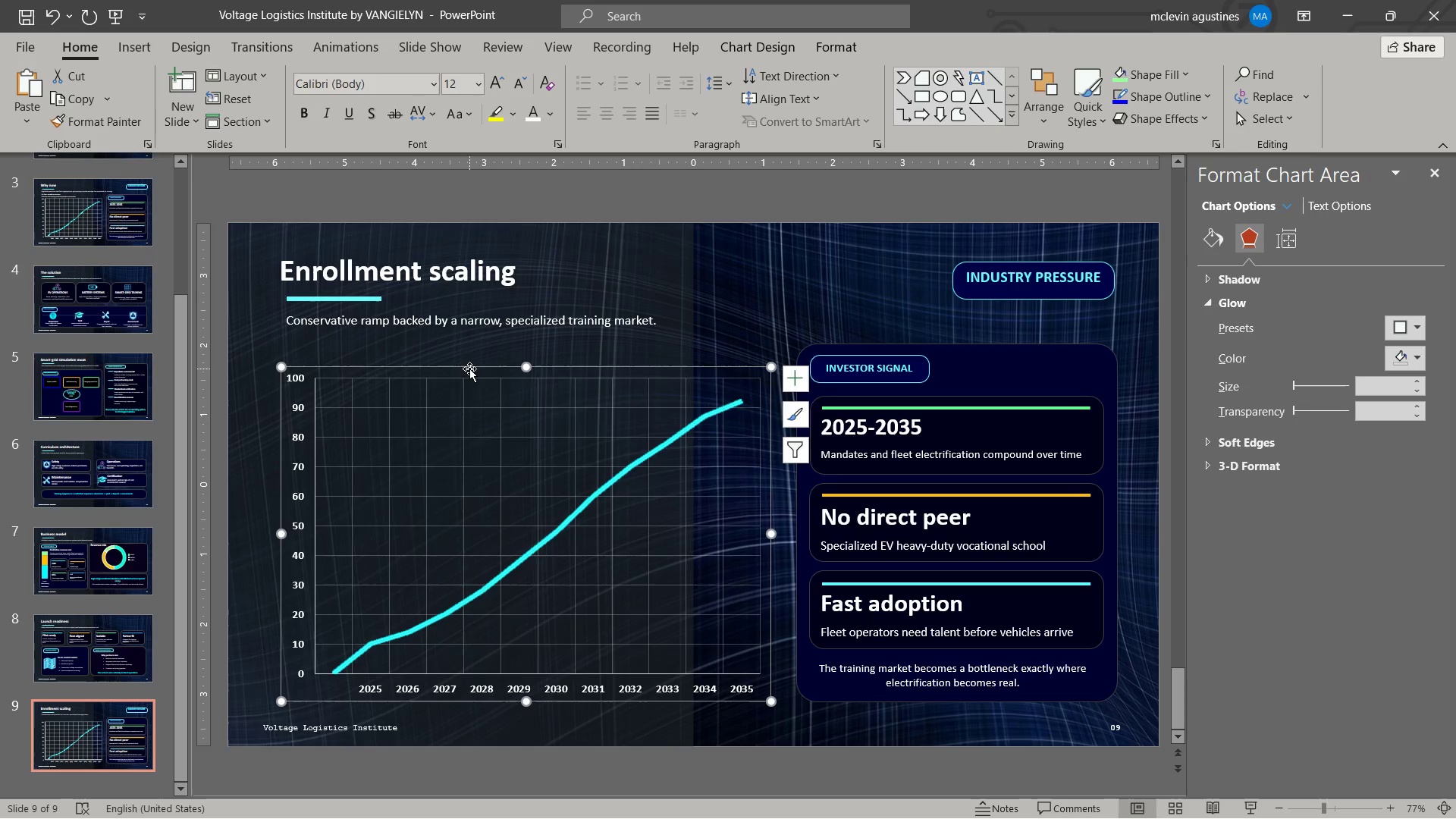 
key(Delete)
 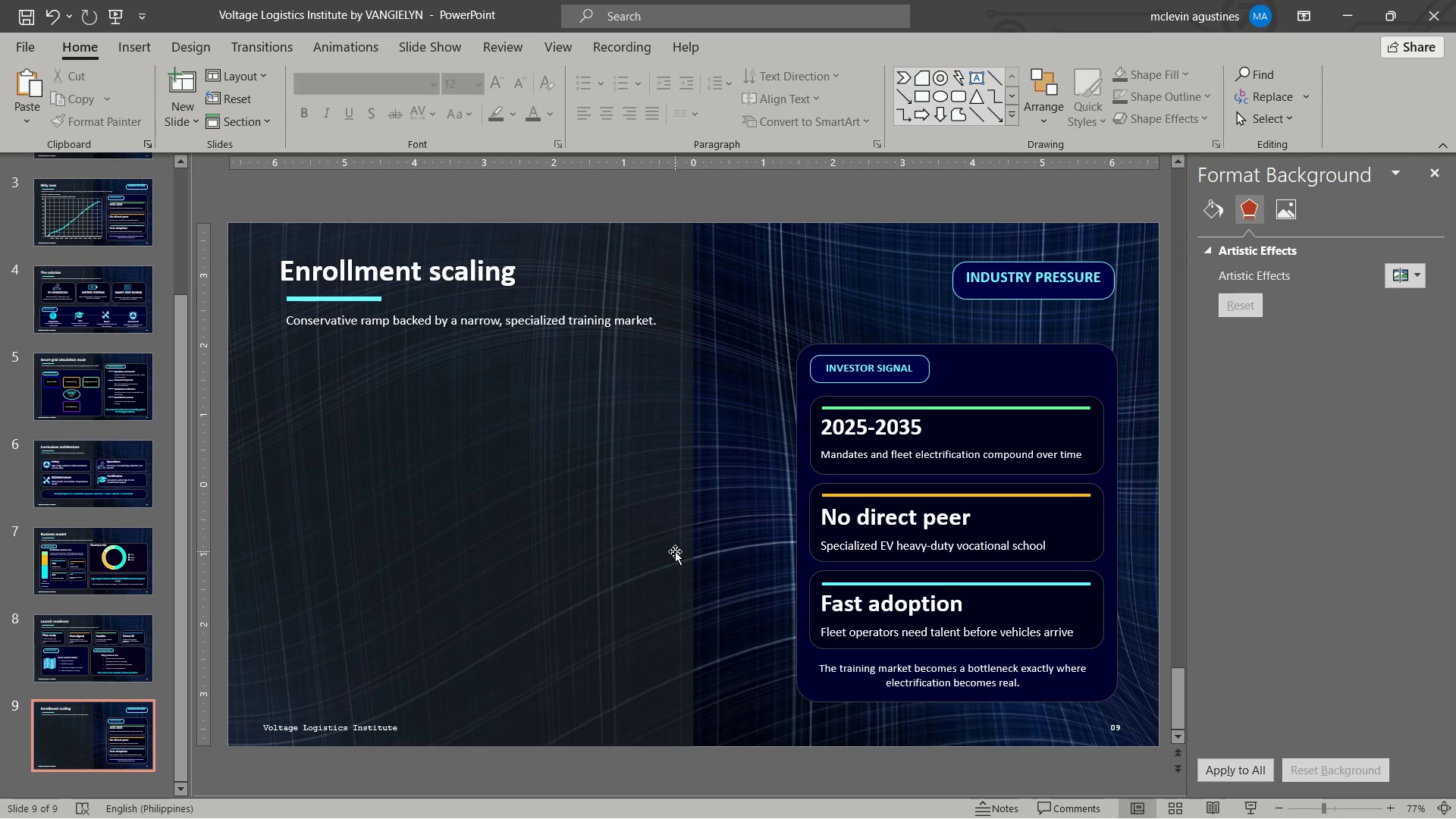 
wait(10.11)
 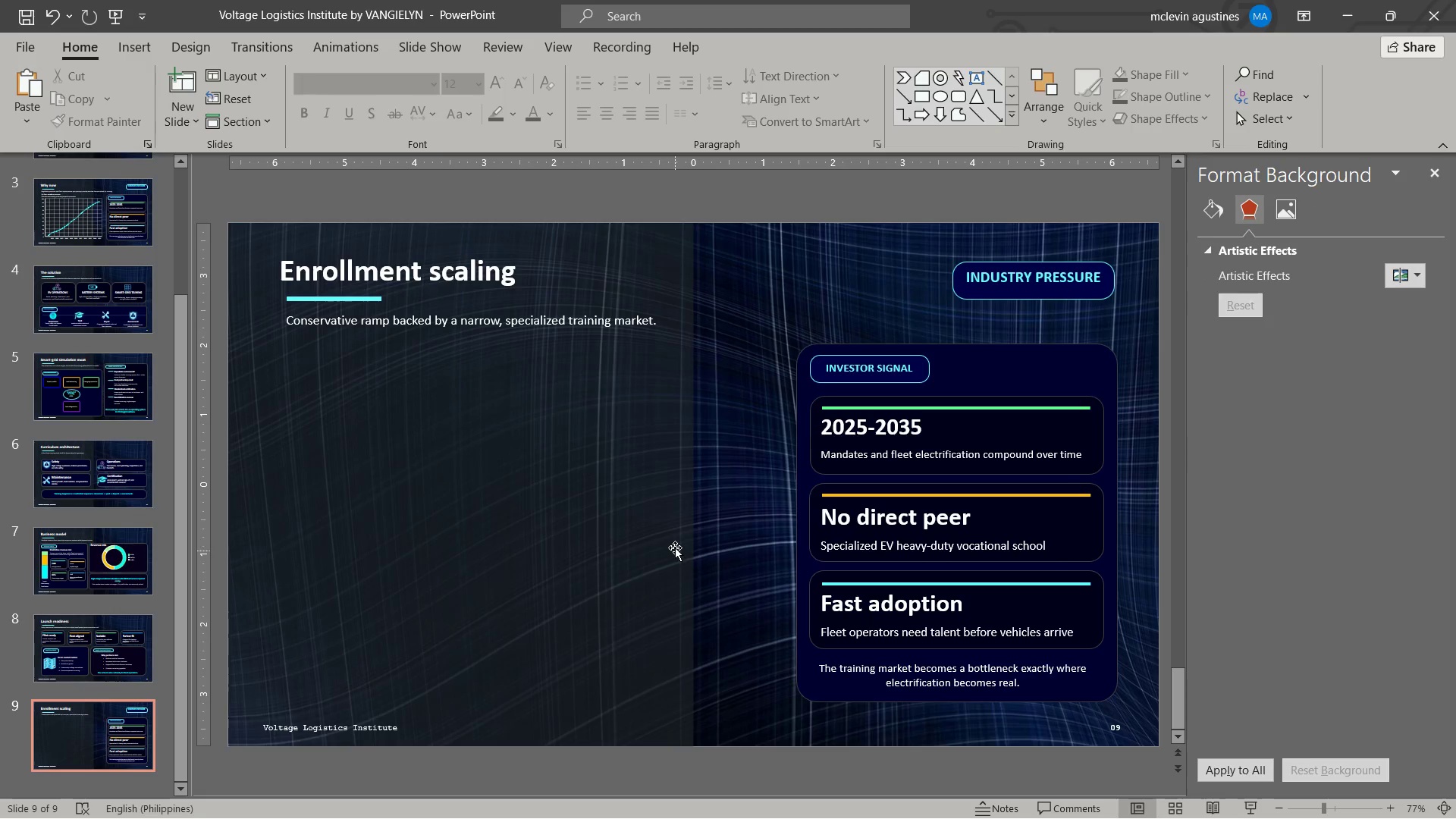 
key(Control+Z)
 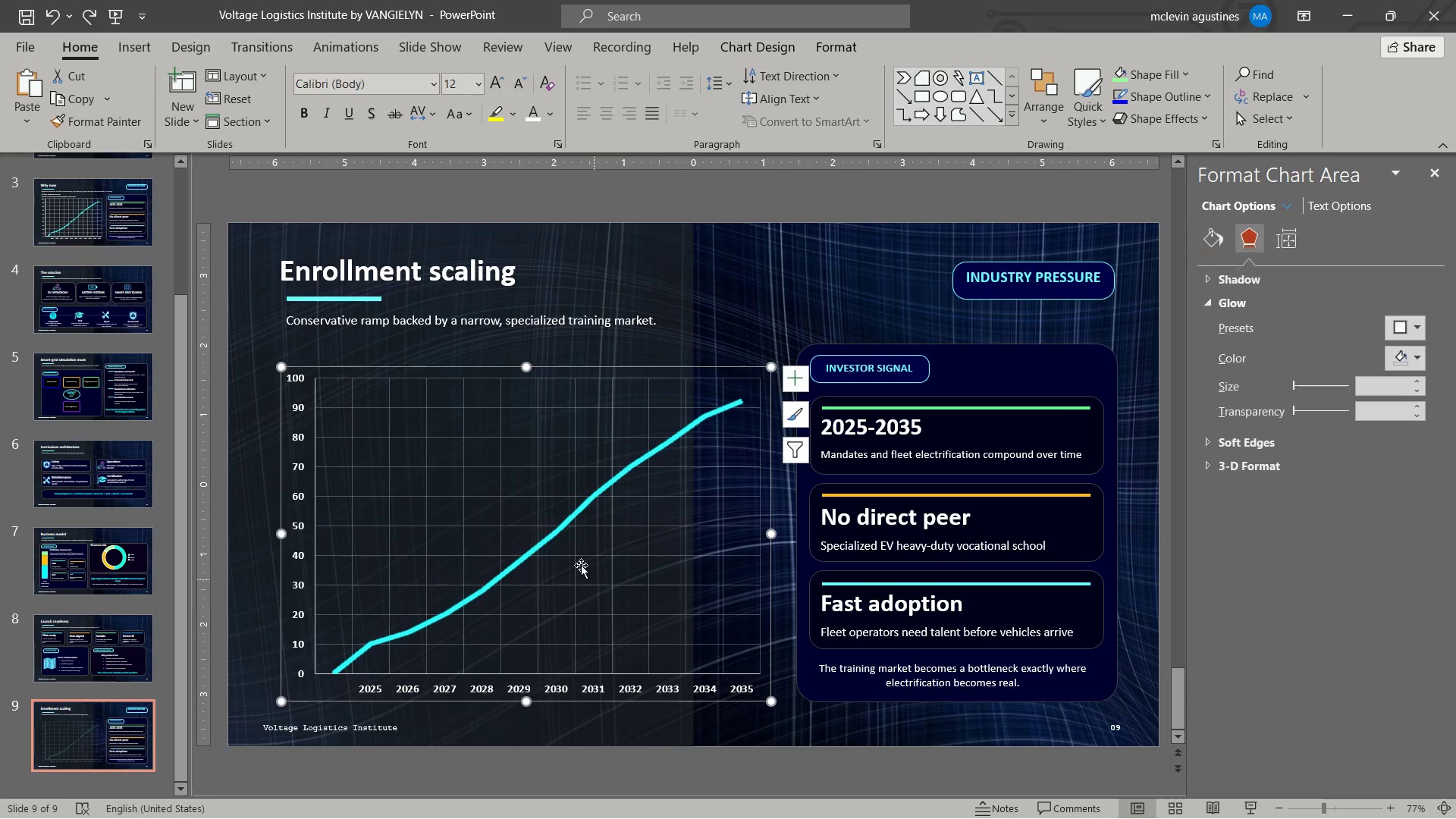 
key(Control+Z)
 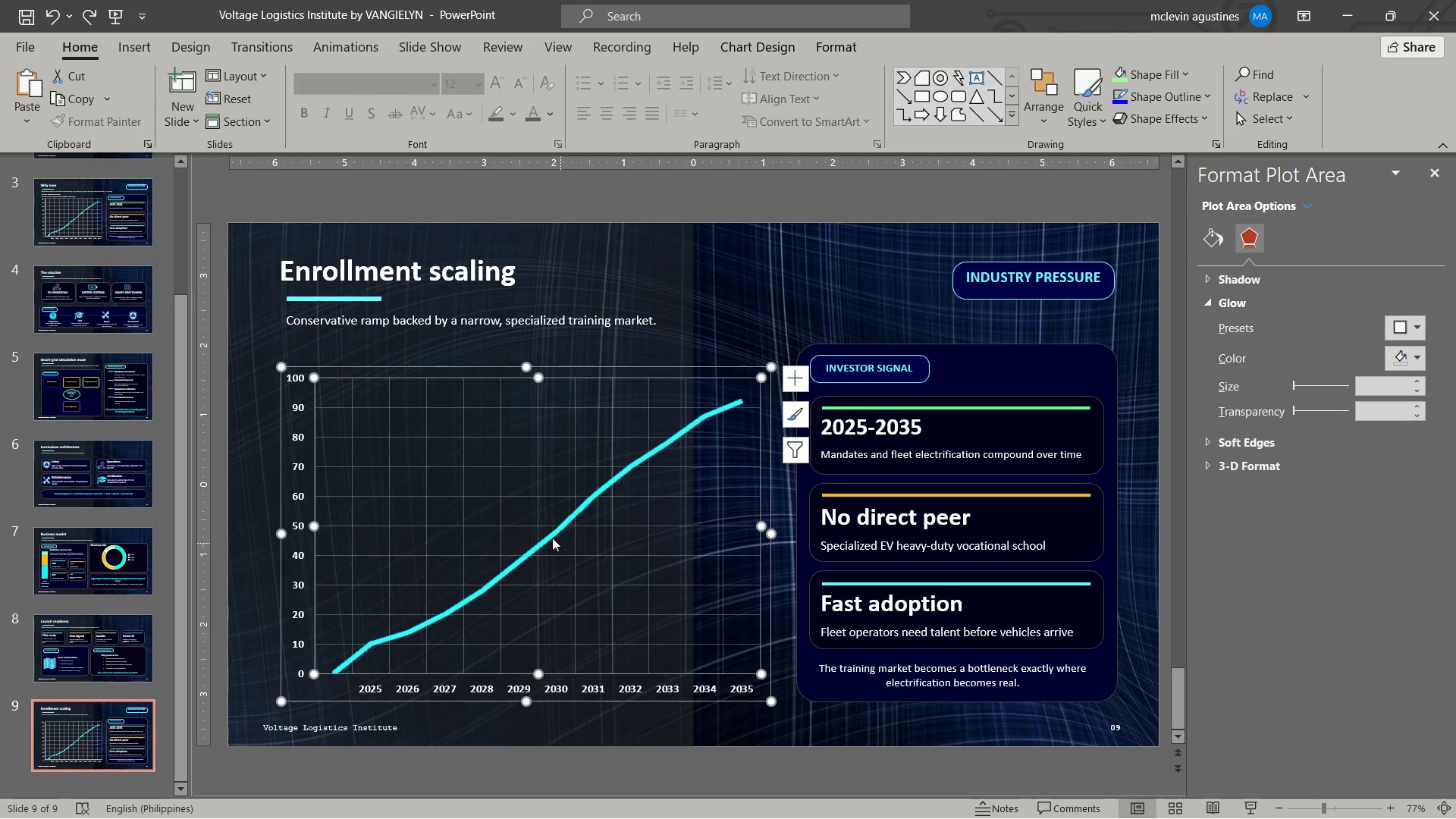 
key(Control+Z)
 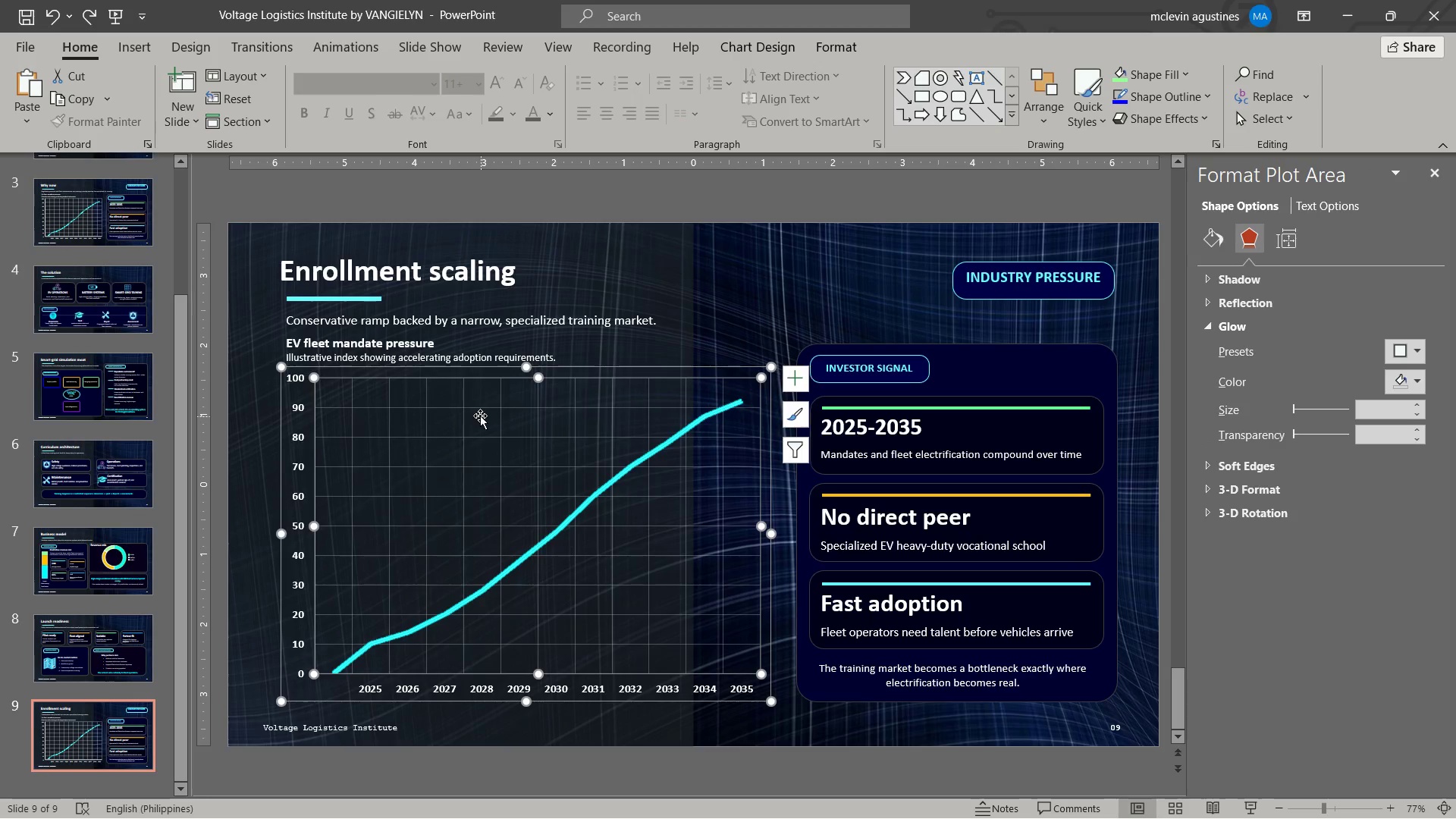 
key(Delete)
 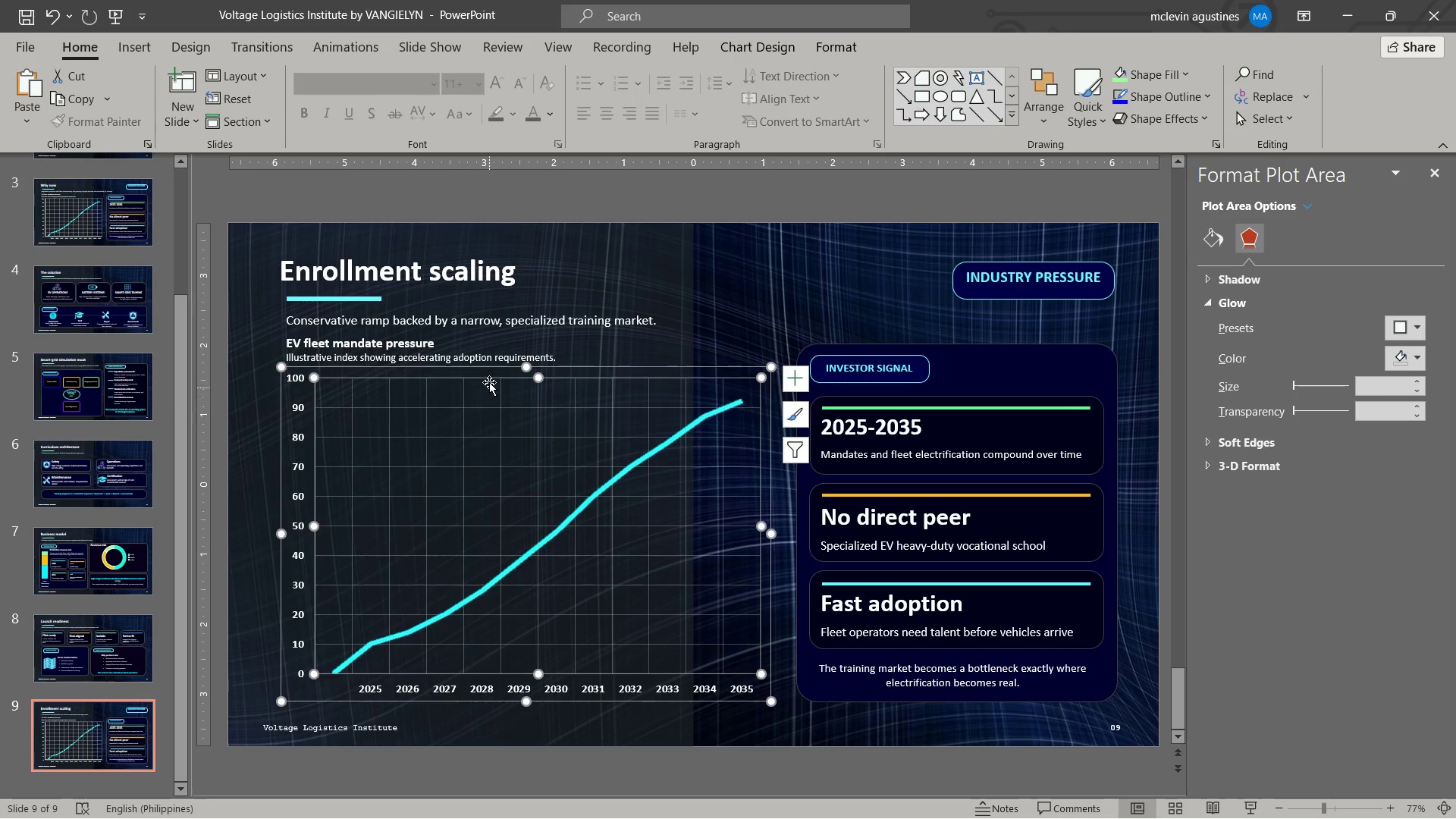 
left_click([489, 379])
 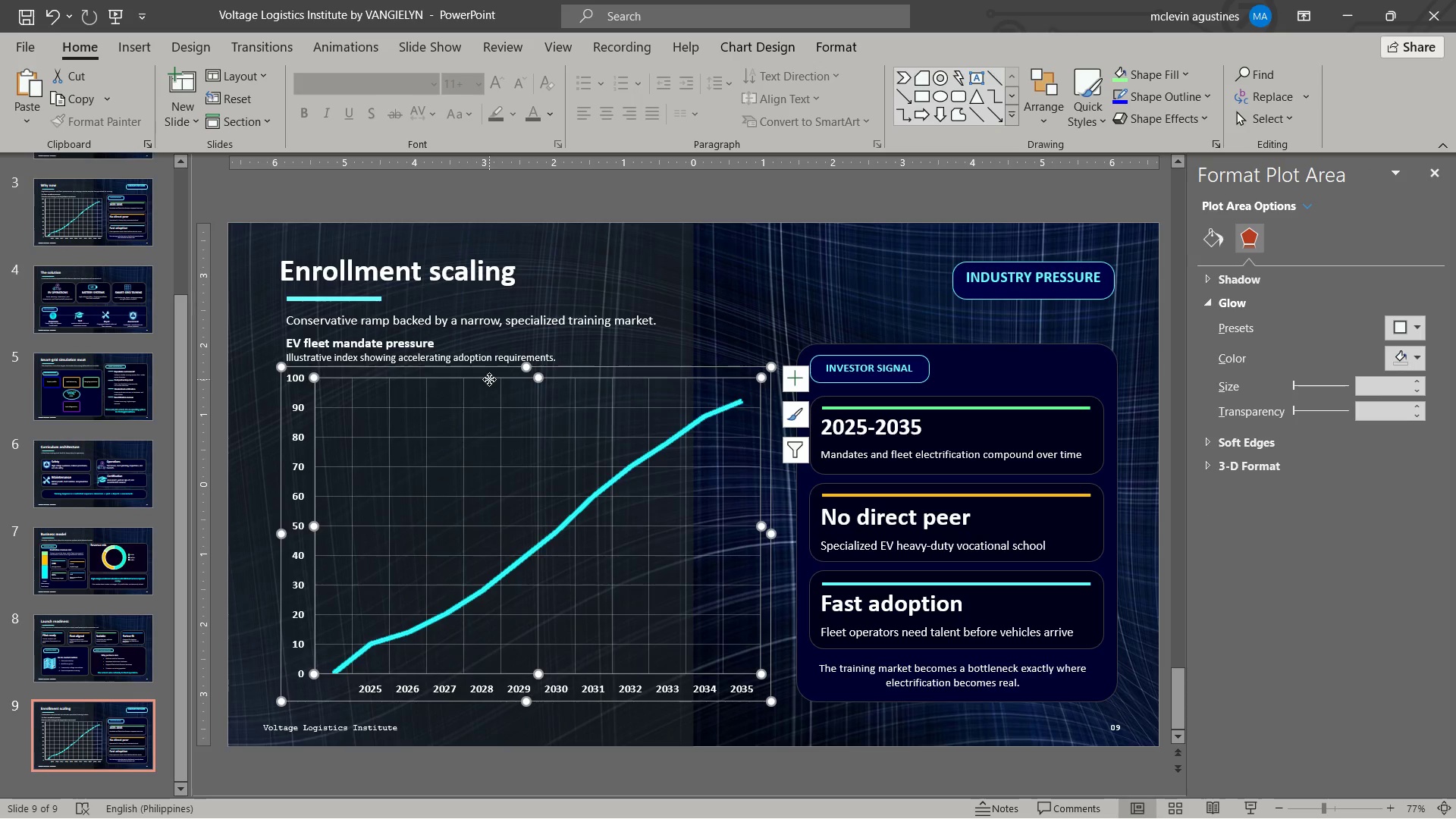 
key(Delete)
 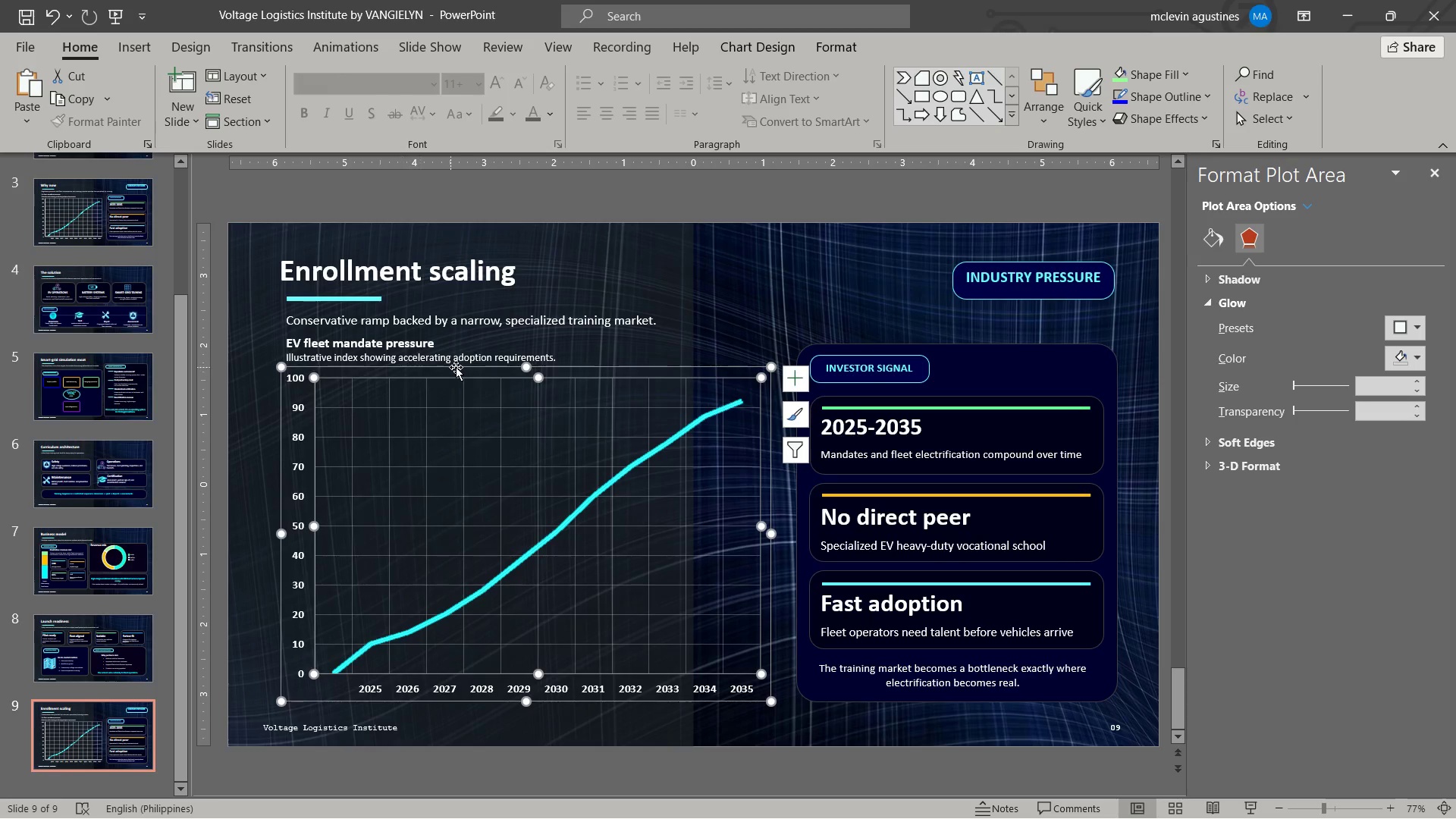 
left_click([460, 367])
 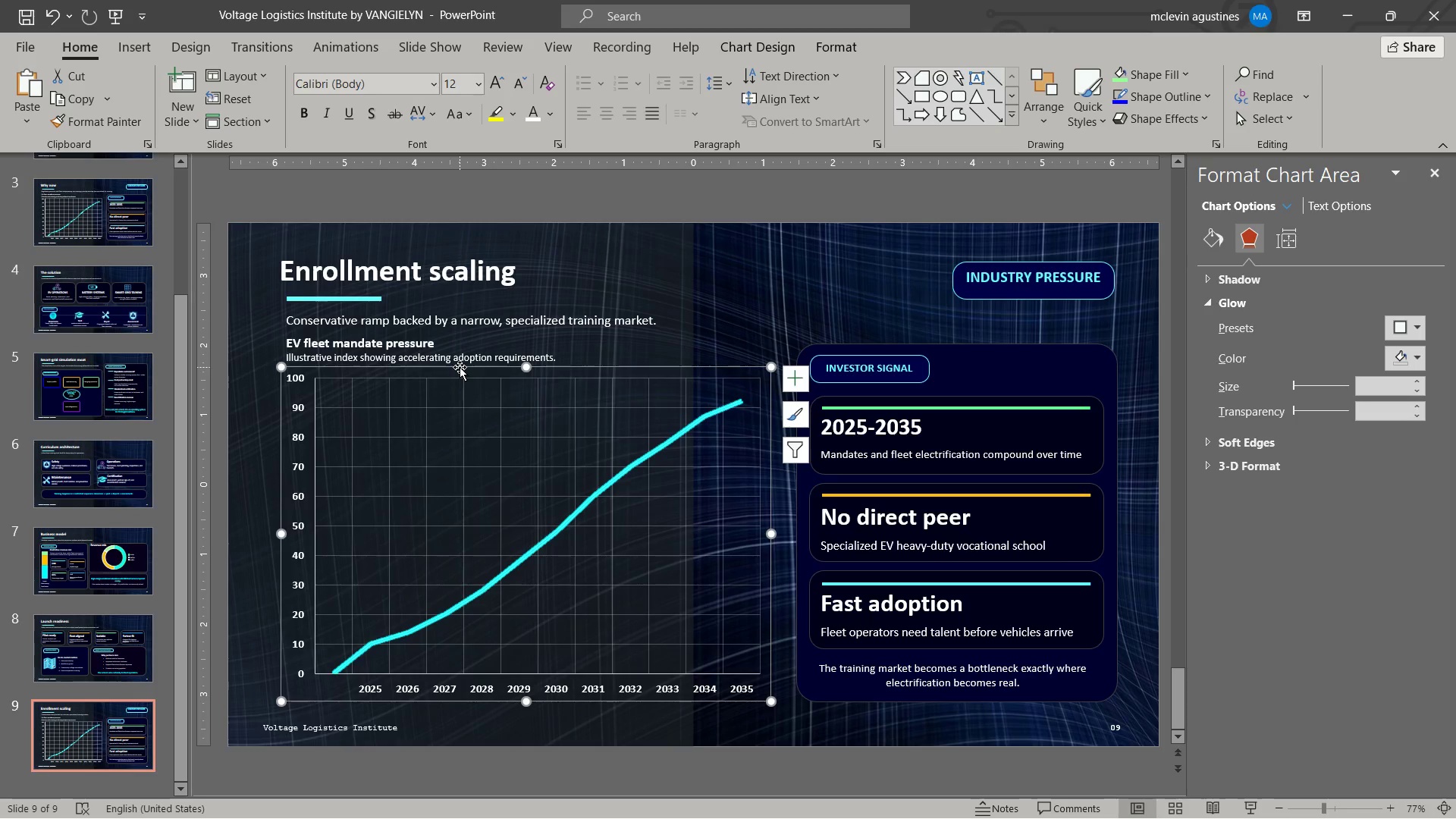 
key(Delete)
 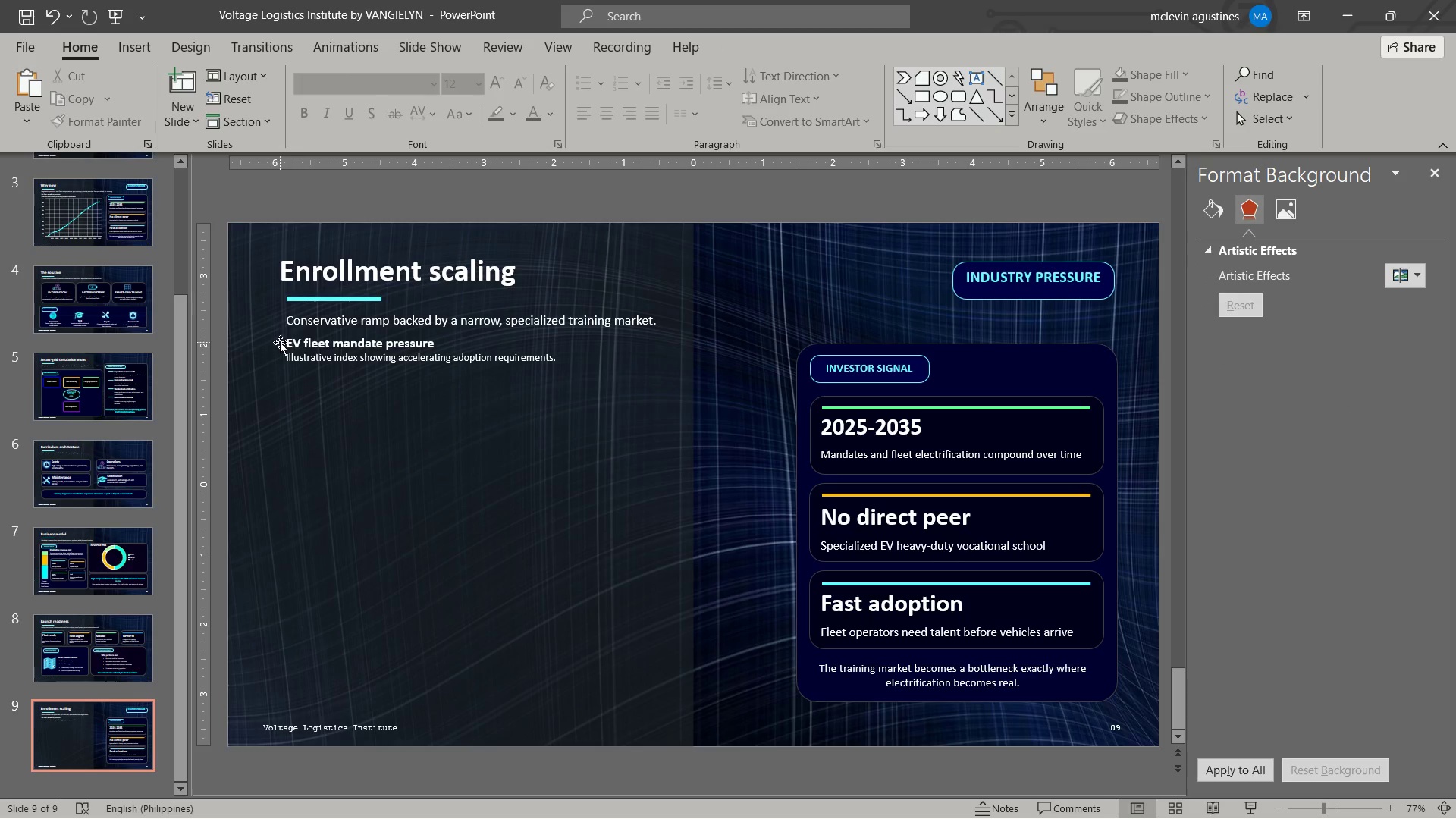 
left_click_drag(start_coordinate=[287, 340], to_coordinate=[447, 343])
 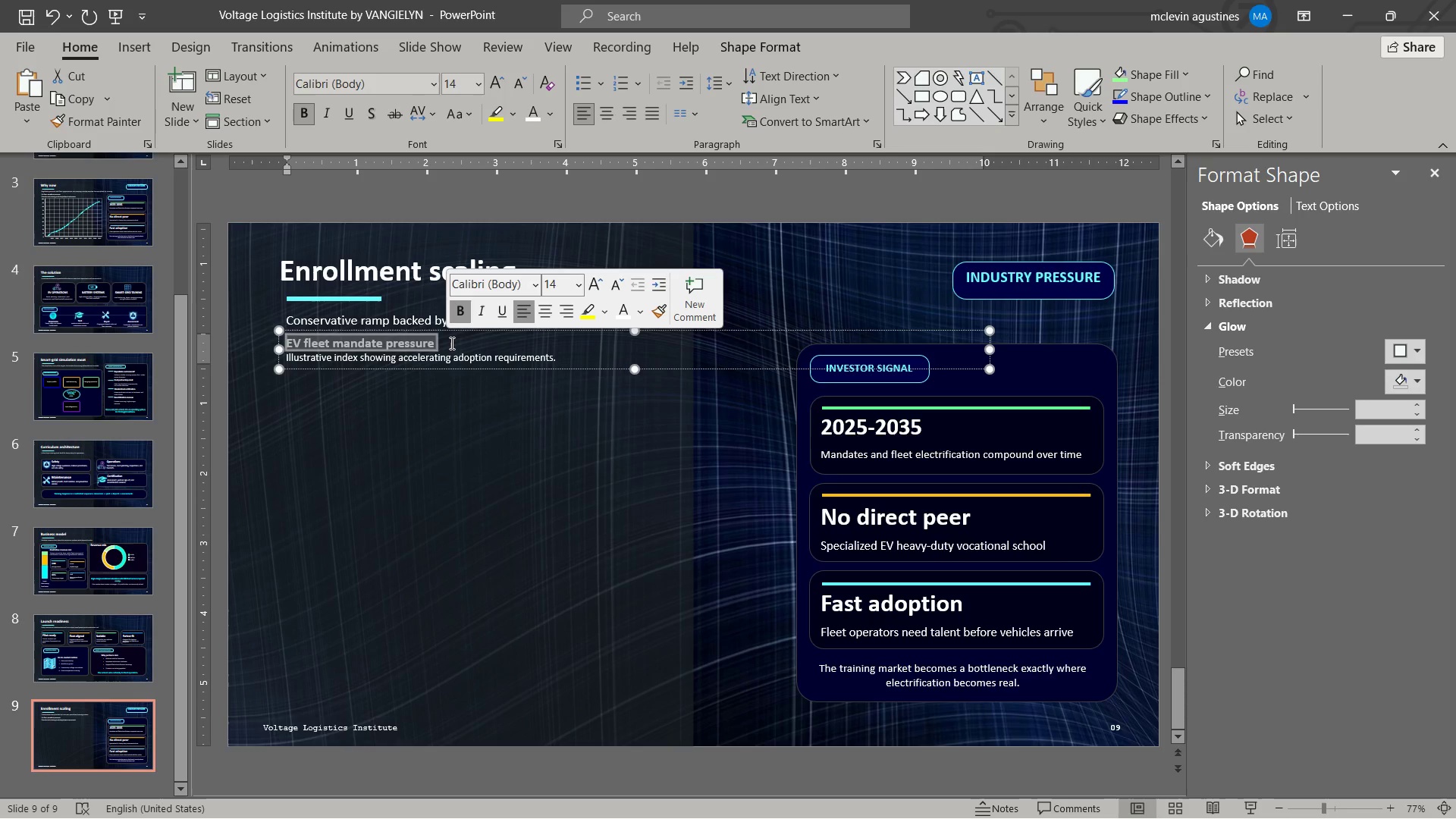 
type(std)
key(Backspace)
type(udent enrollment forecast)
 